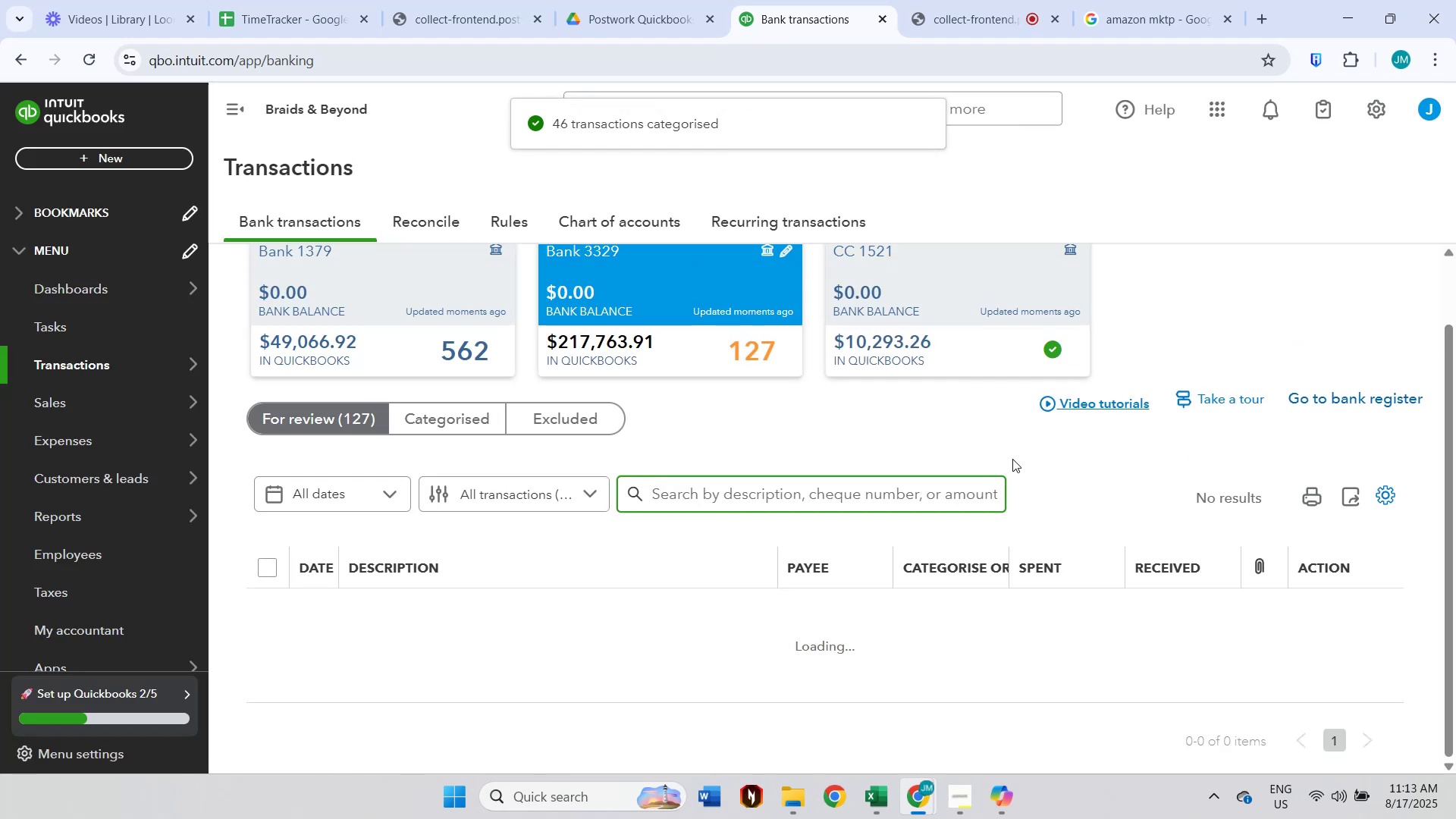 
scroll: coordinate [1011, 458], scroll_direction: down, amount: 16.0
 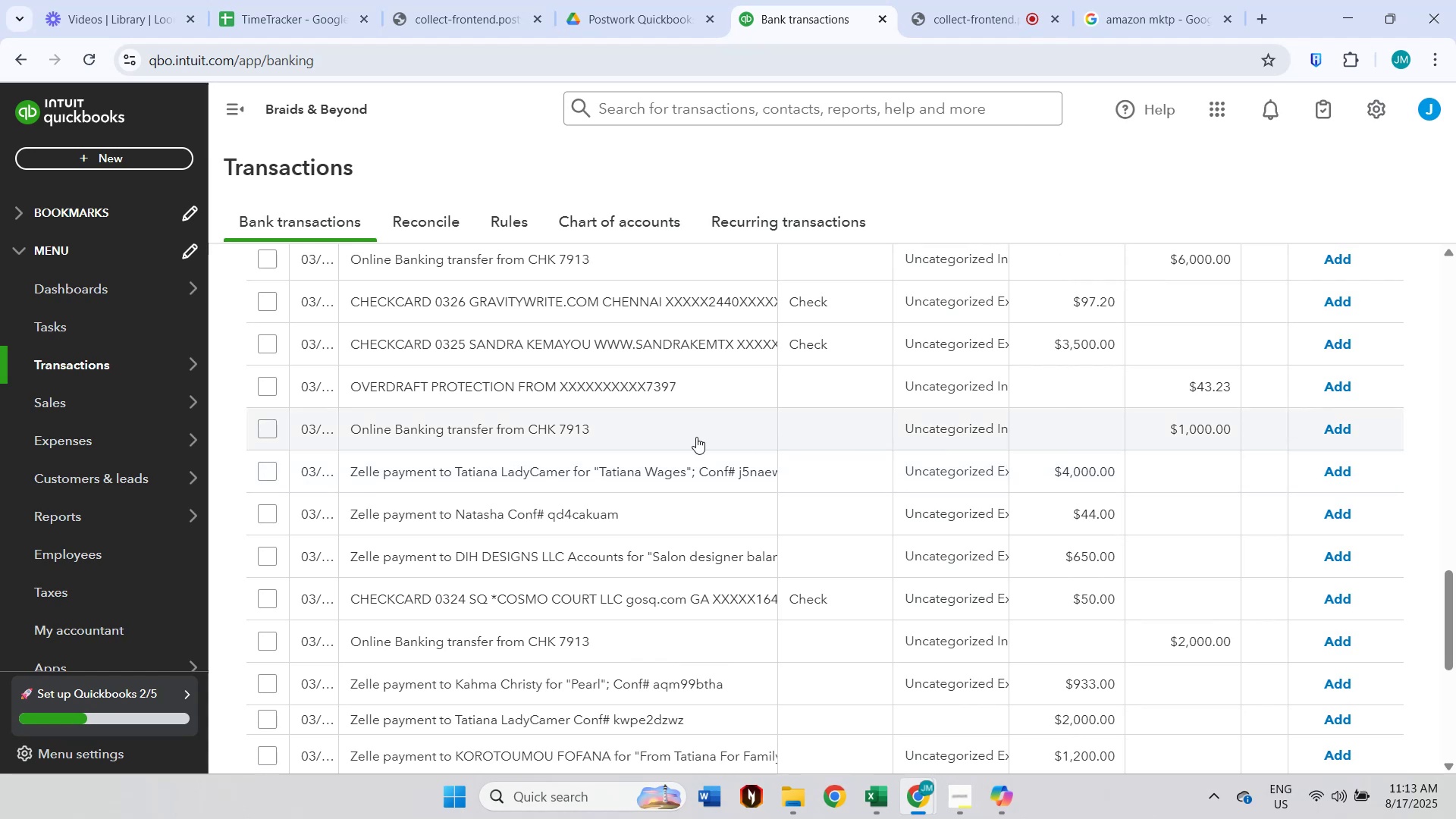 
left_click([696, 437])
 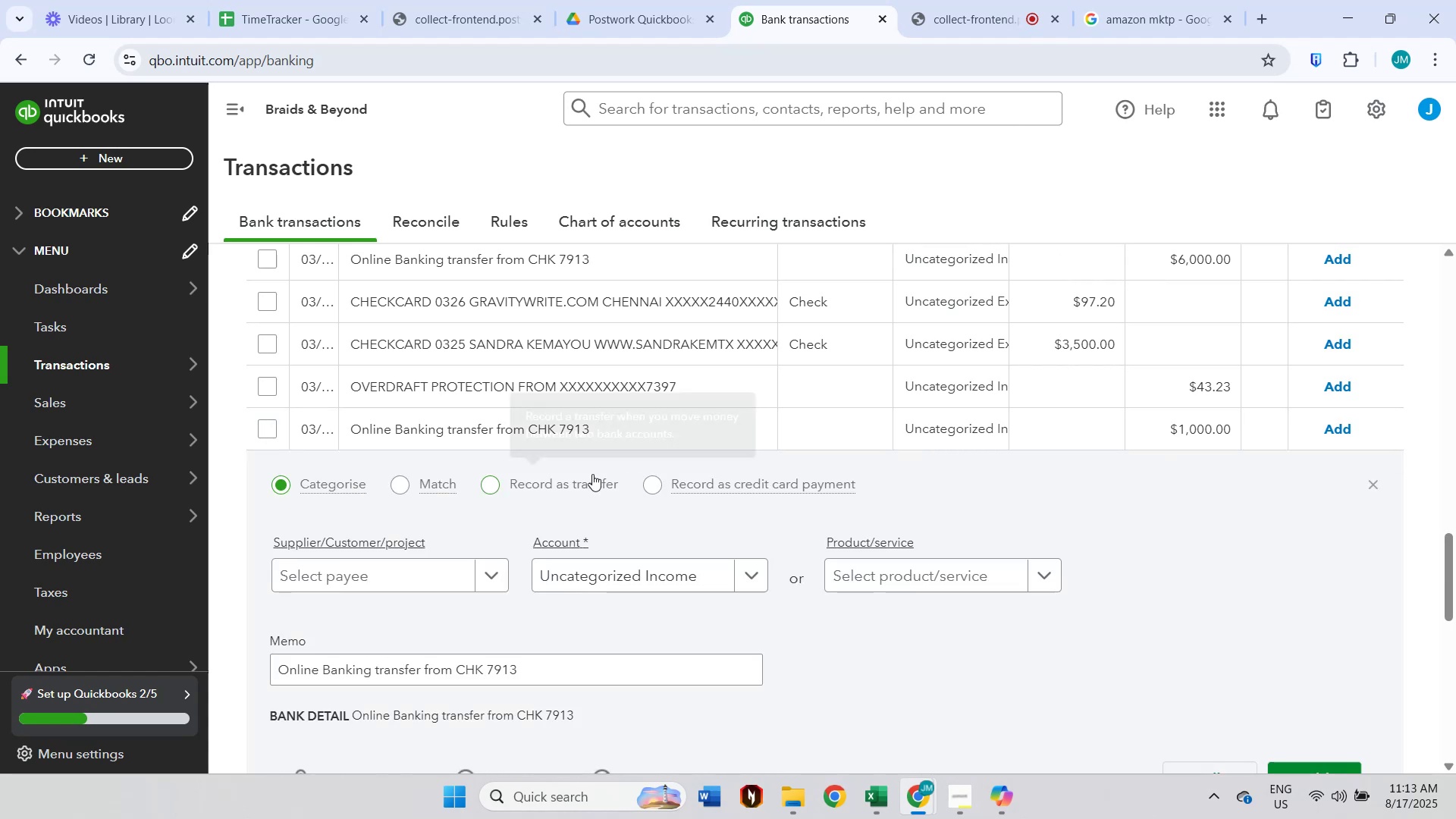 
left_click([584, 482])
 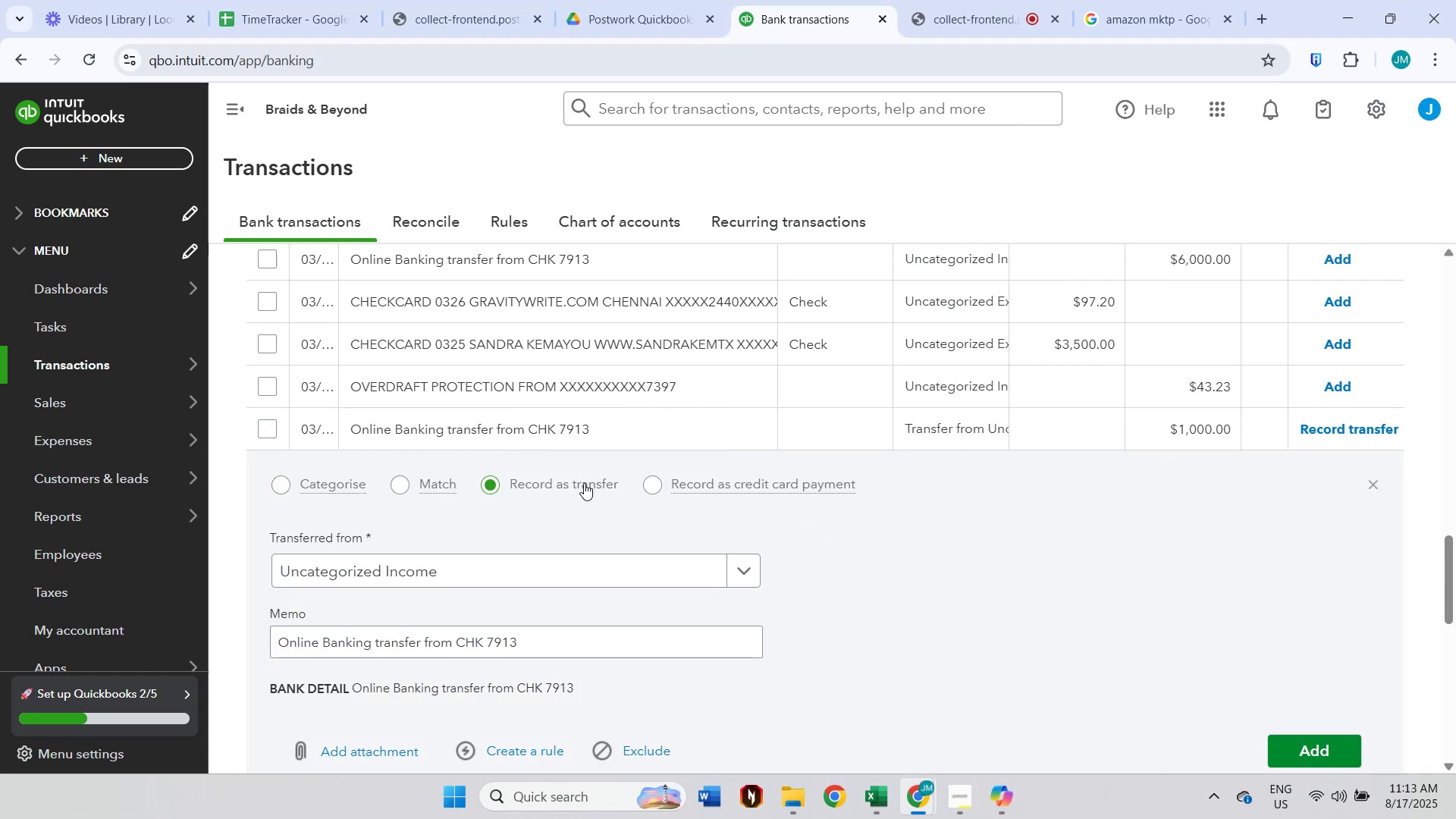 
scroll: coordinate [585, 511], scroll_direction: down, amount: 1.0
 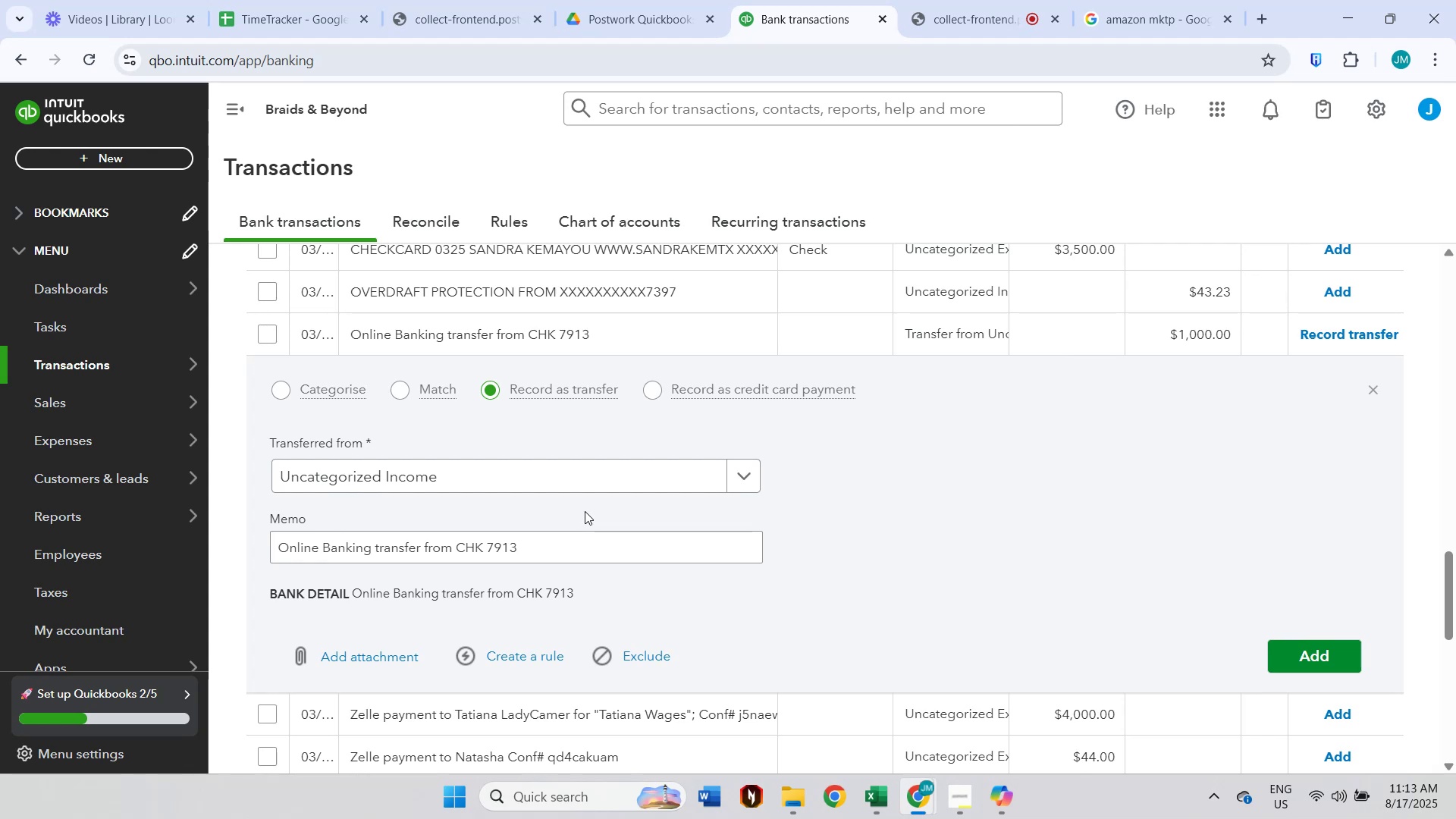 
wait(9.04)
 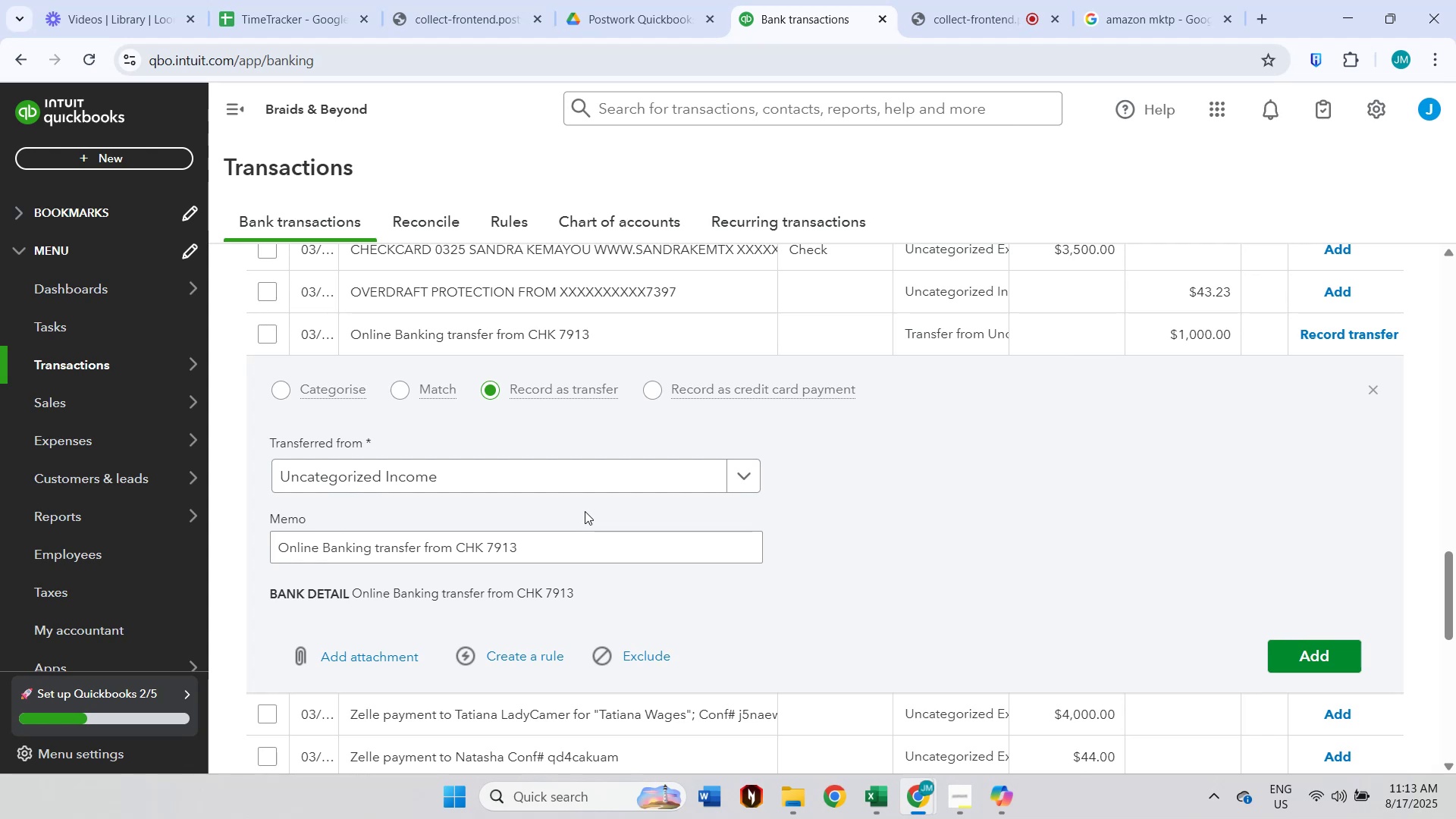 
scroll: coordinate [745, 572], scroll_direction: down, amount: 1.0
 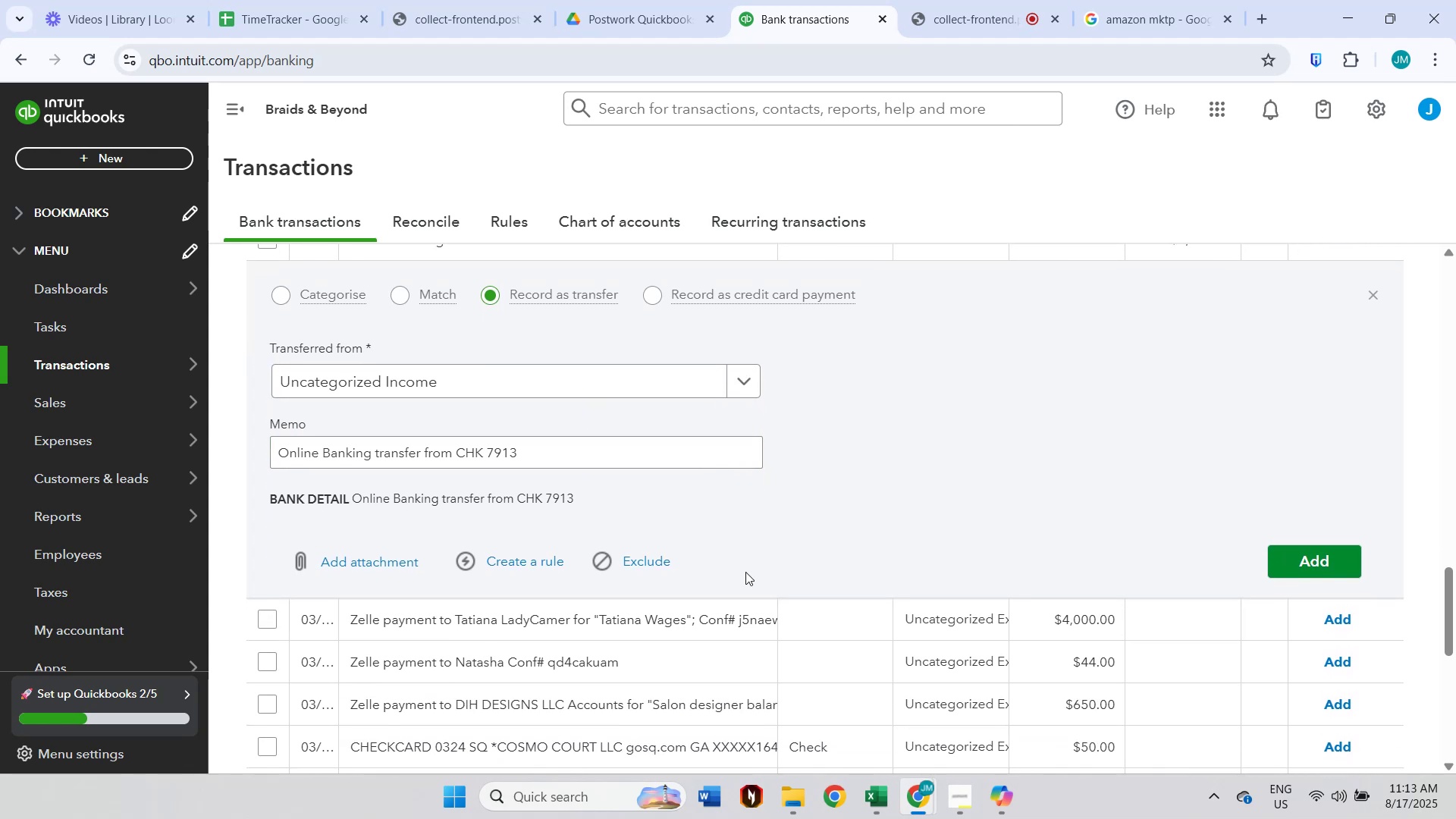 
scroll: coordinate [745, 572], scroll_direction: up, amount: 1.0
 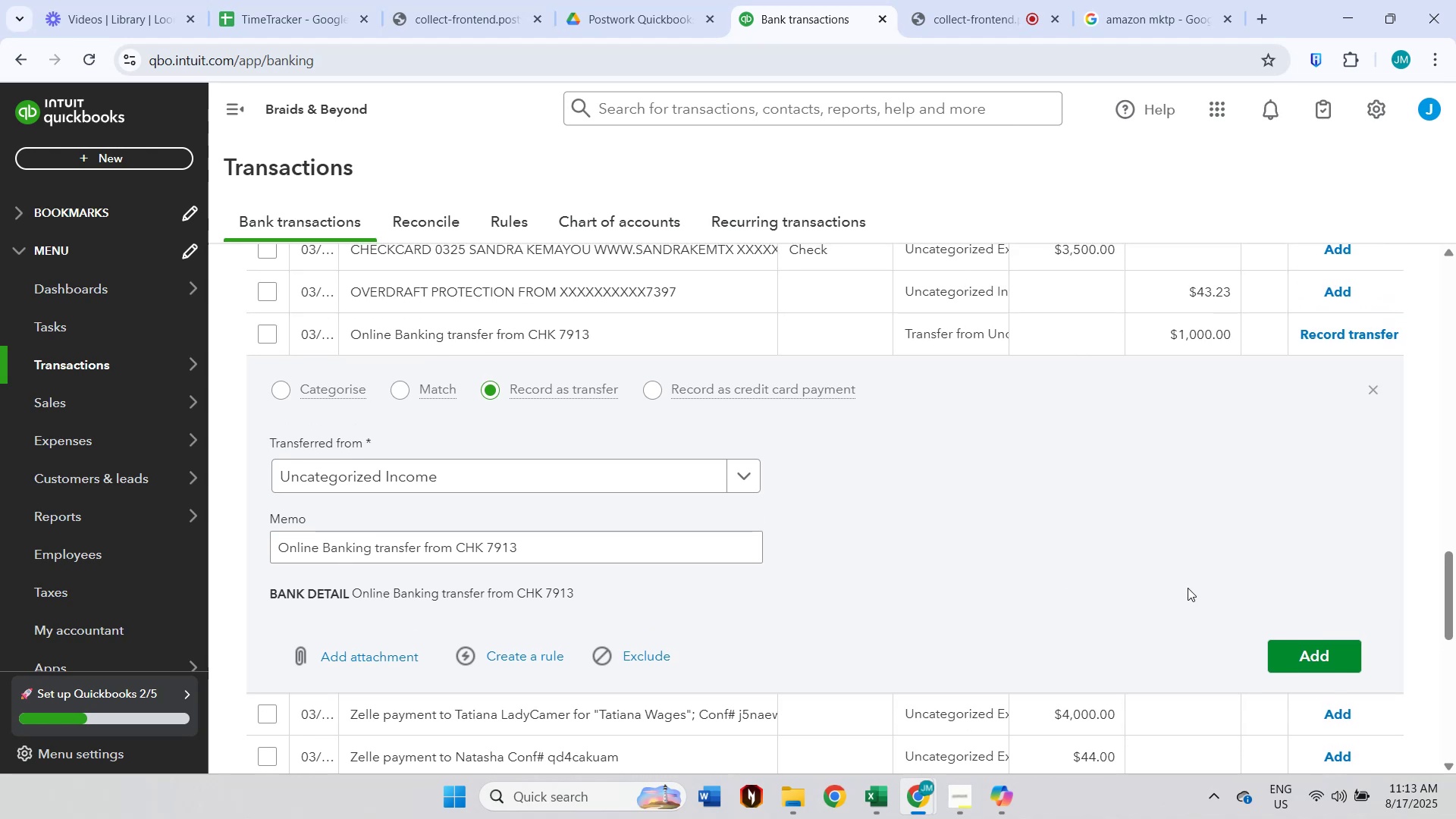 
left_click([525, 469])
 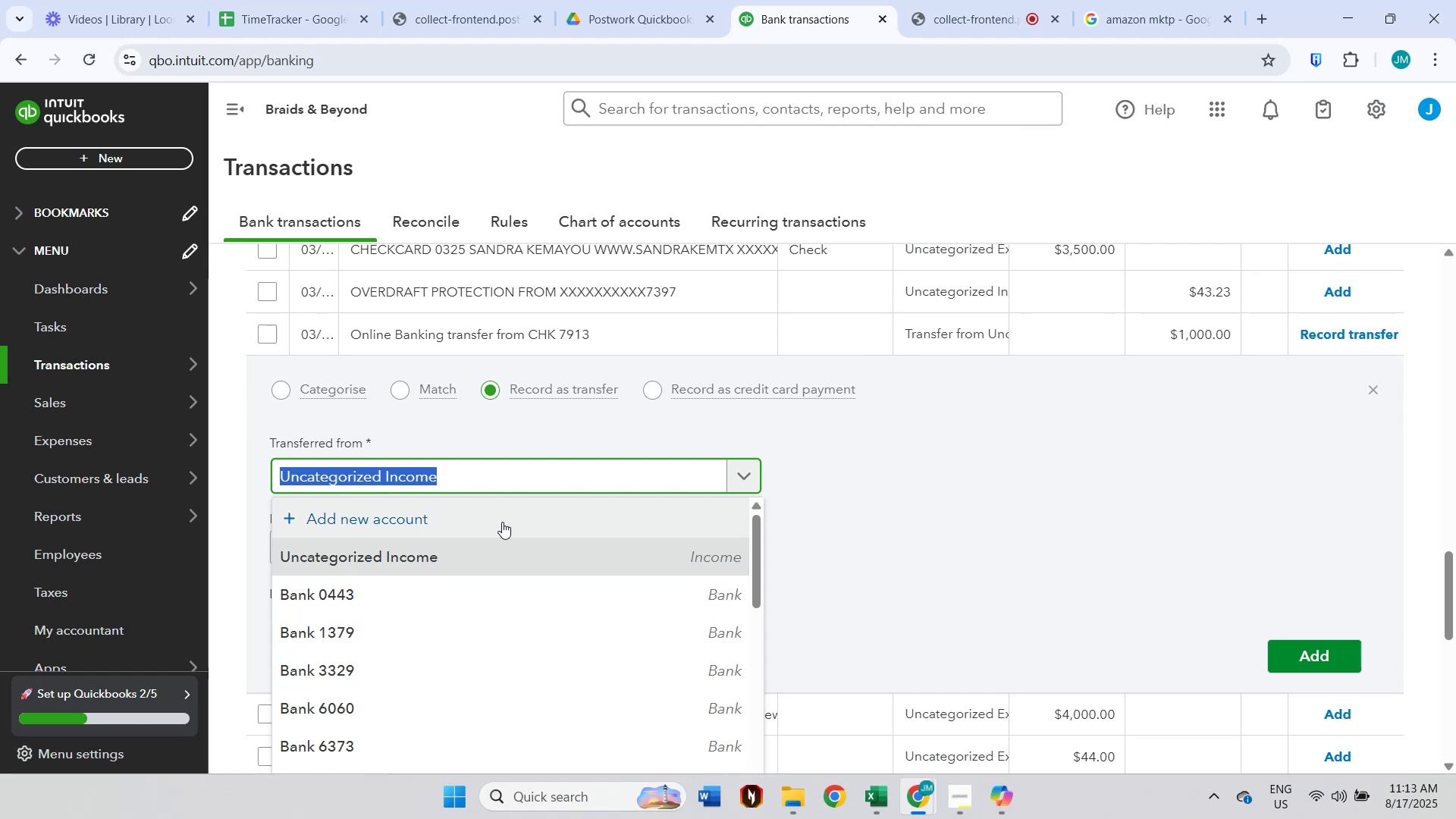 
wait(22.45)
 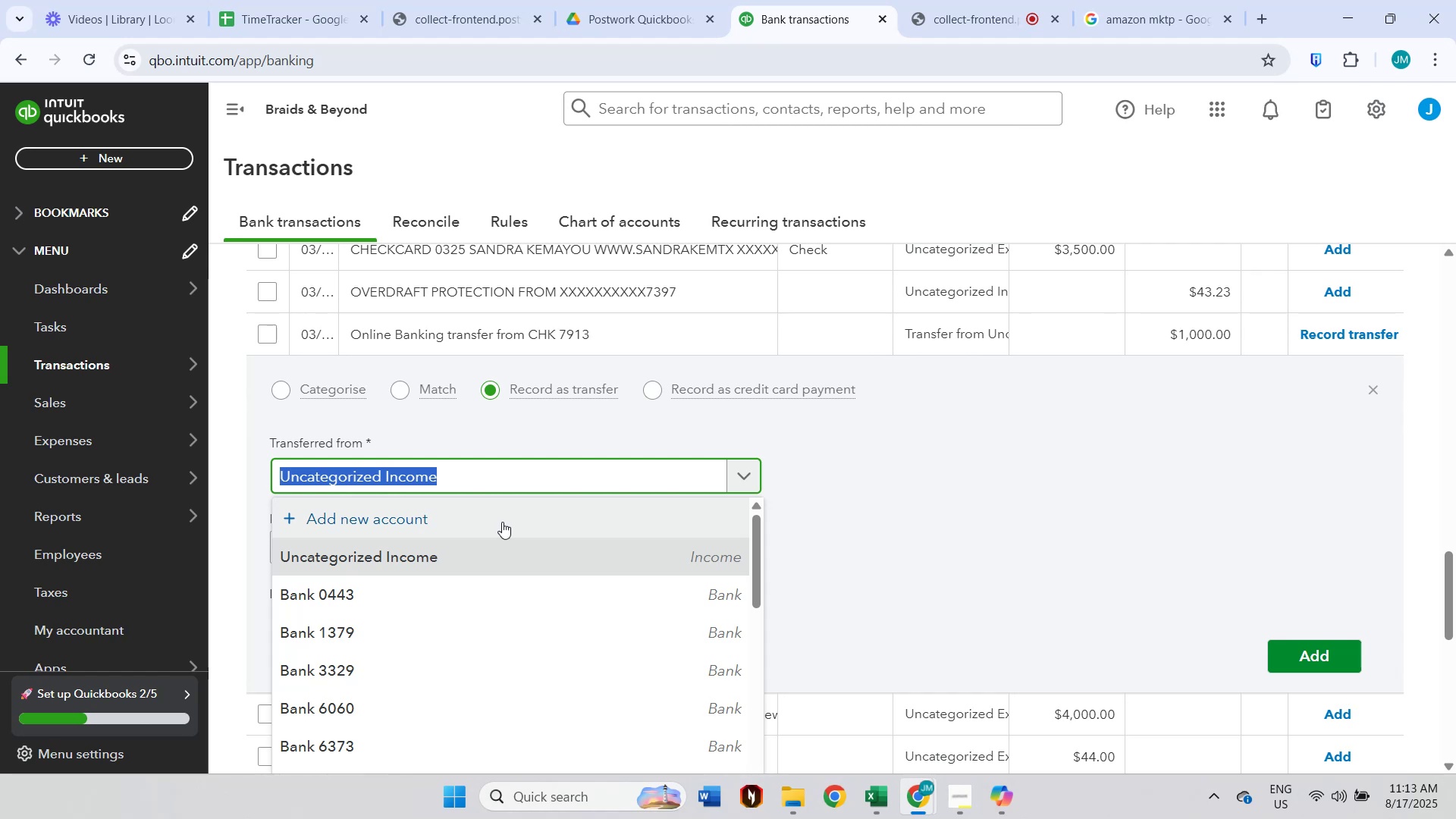 
type(CHK 7913)
 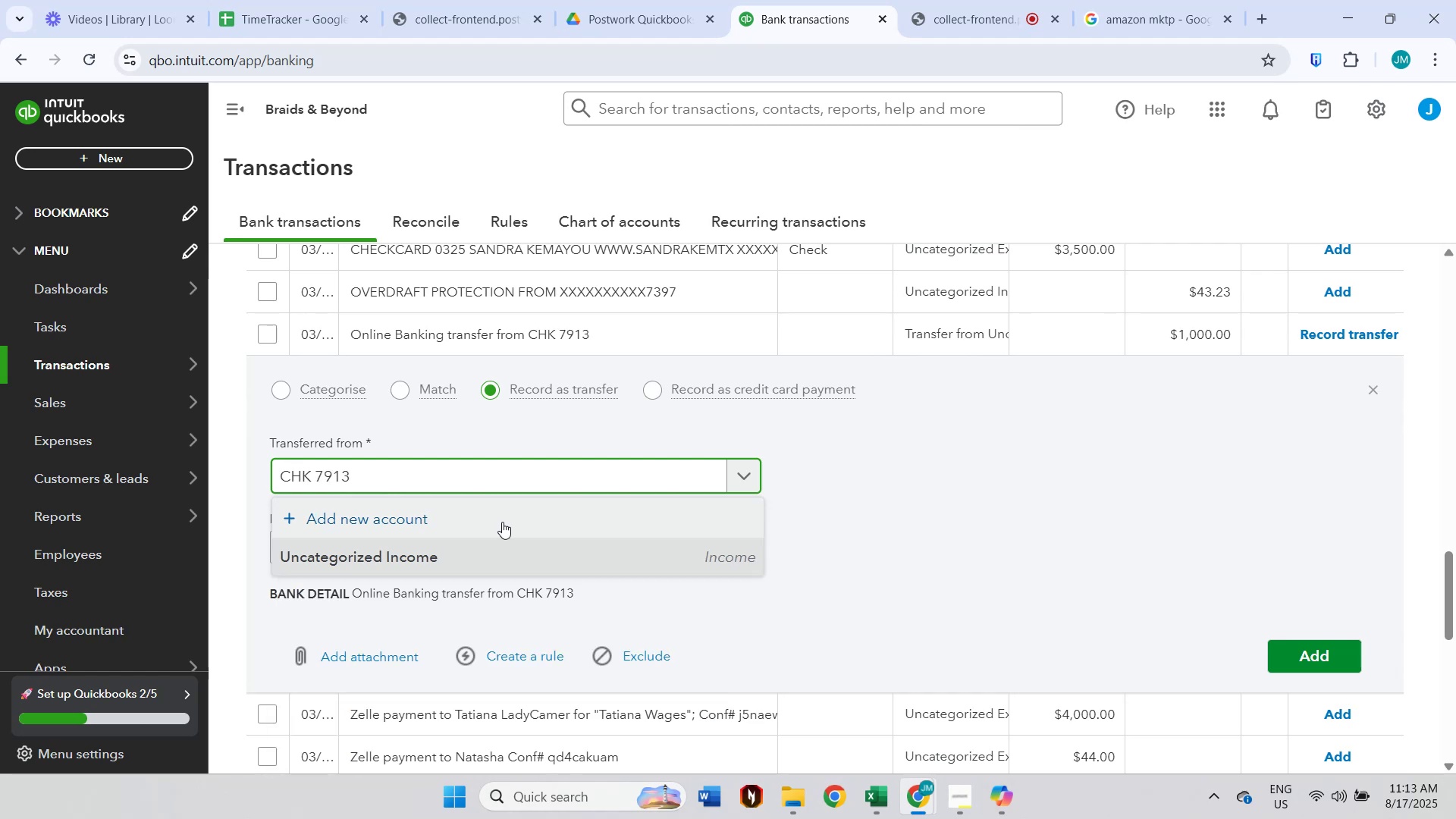 
left_click([502, 522])
 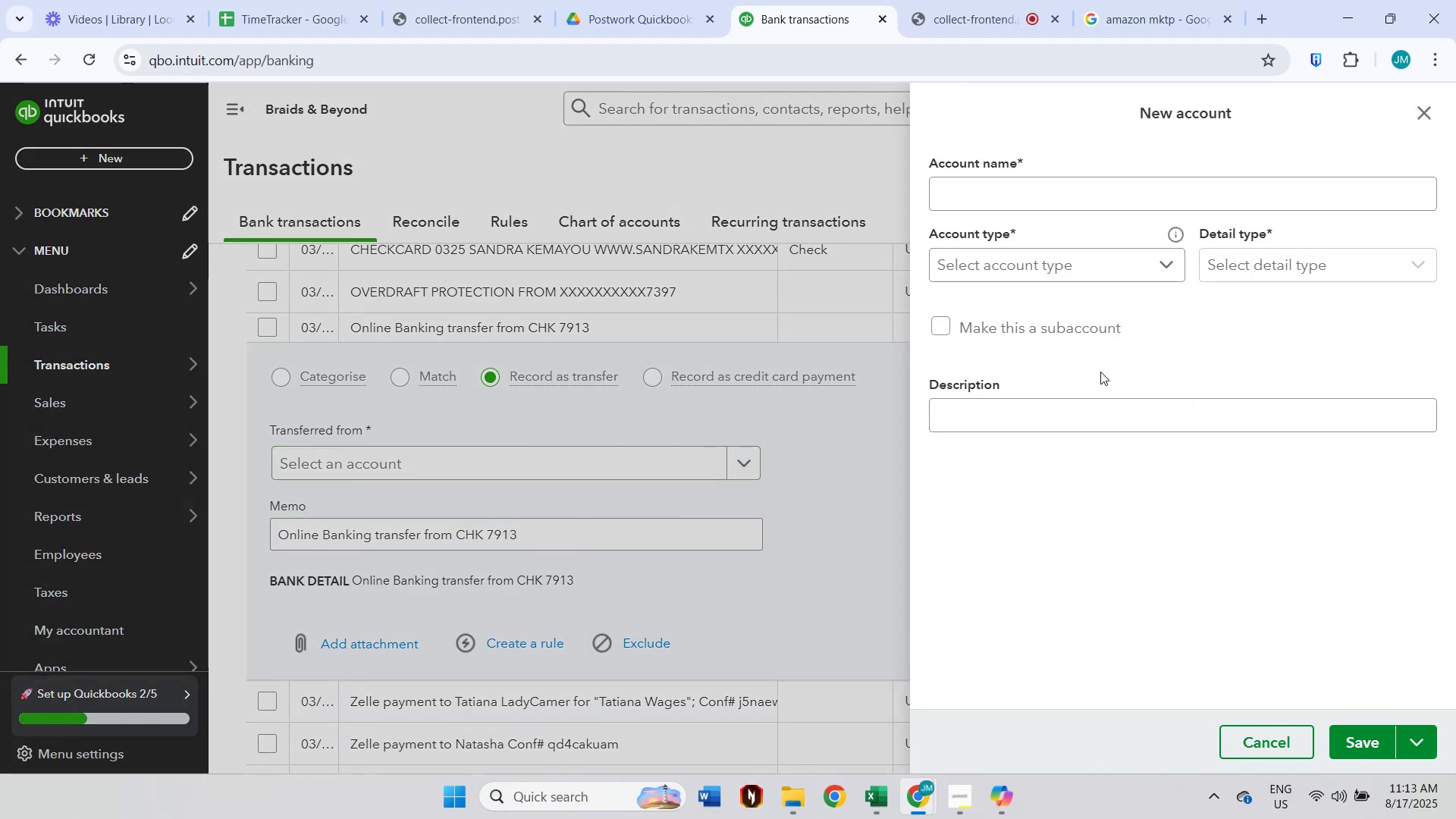 
left_click([1018, 186])
 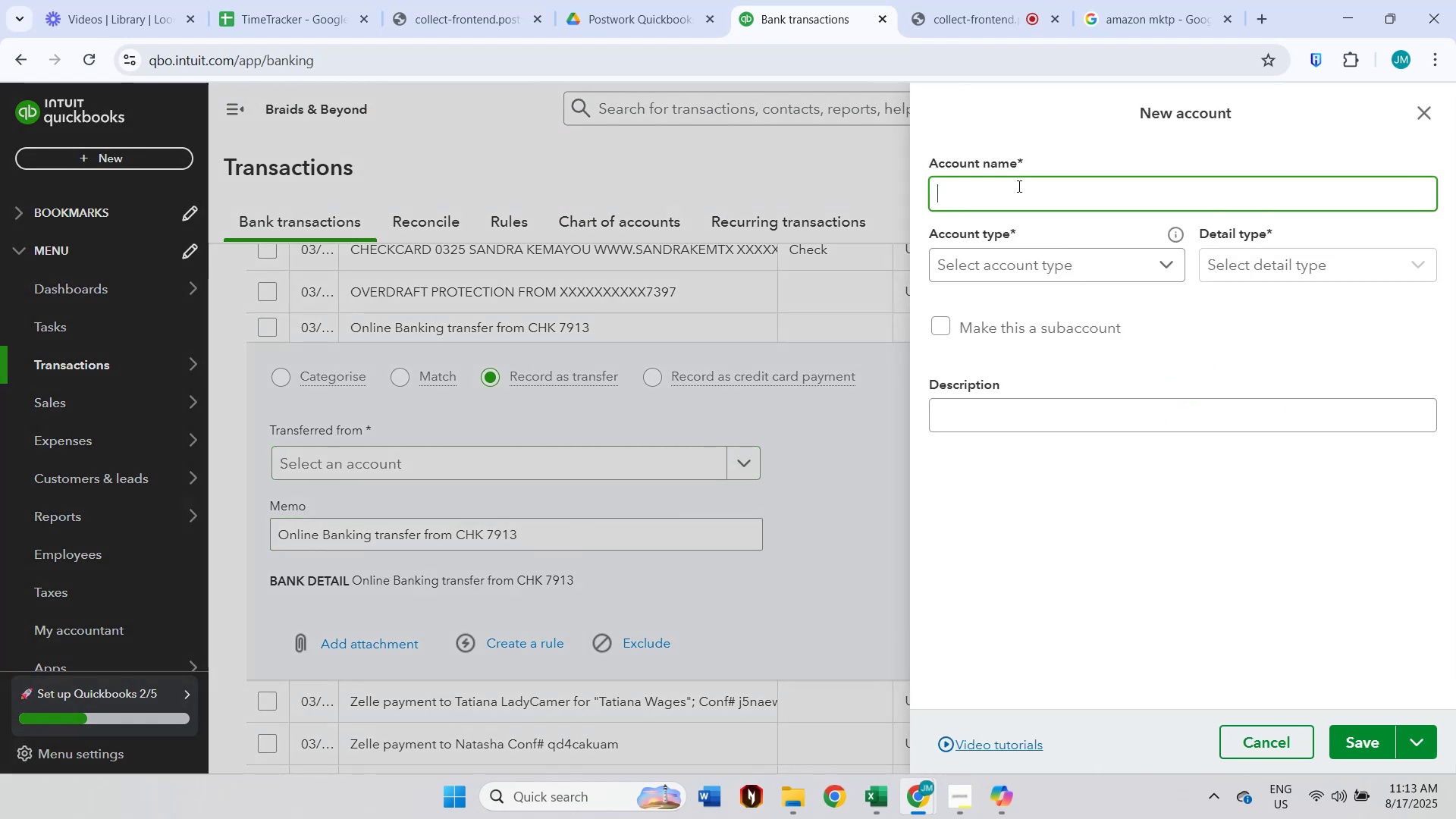 
type(CHK 7913)
 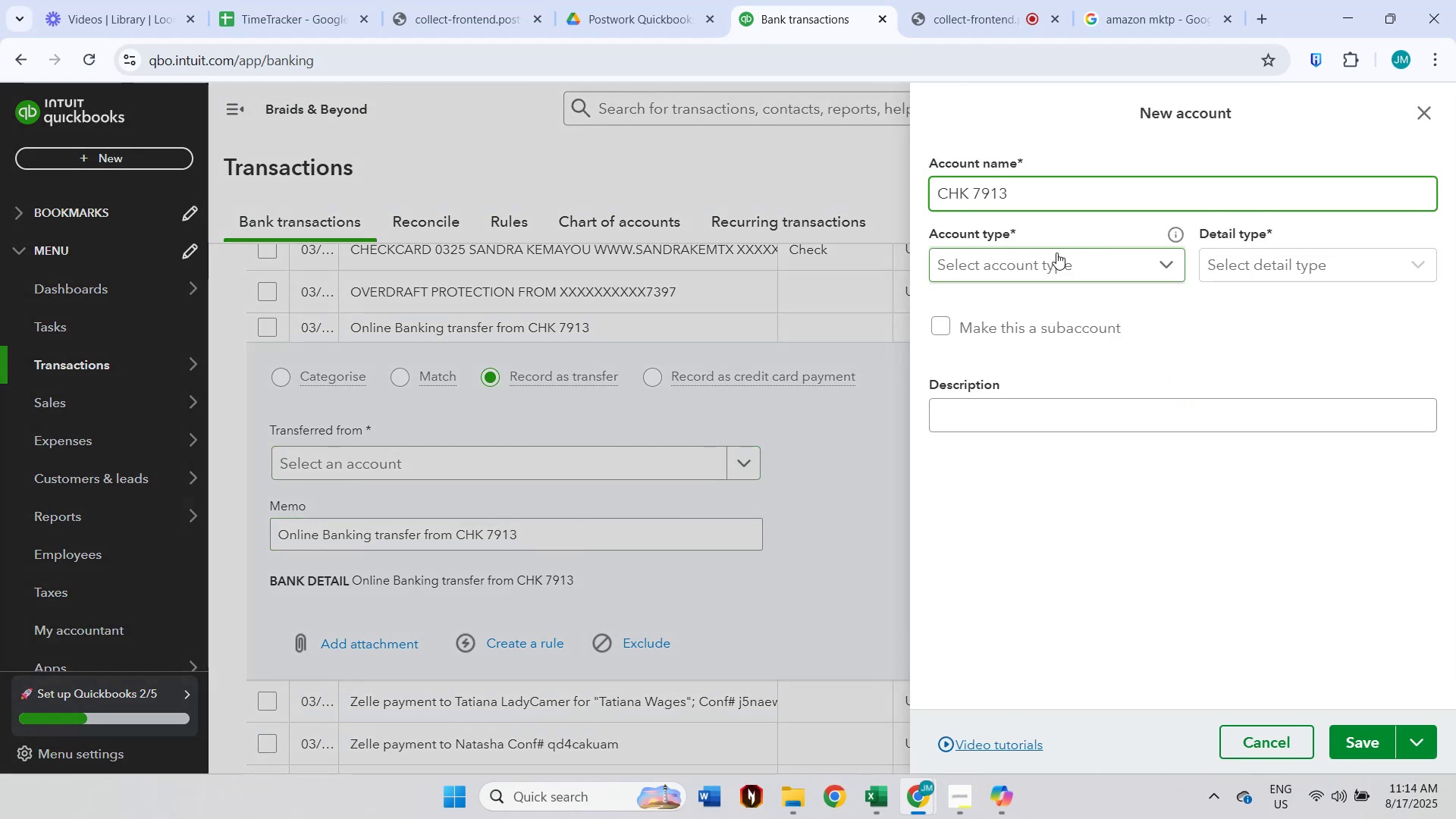 
left_click([1056, 253])
 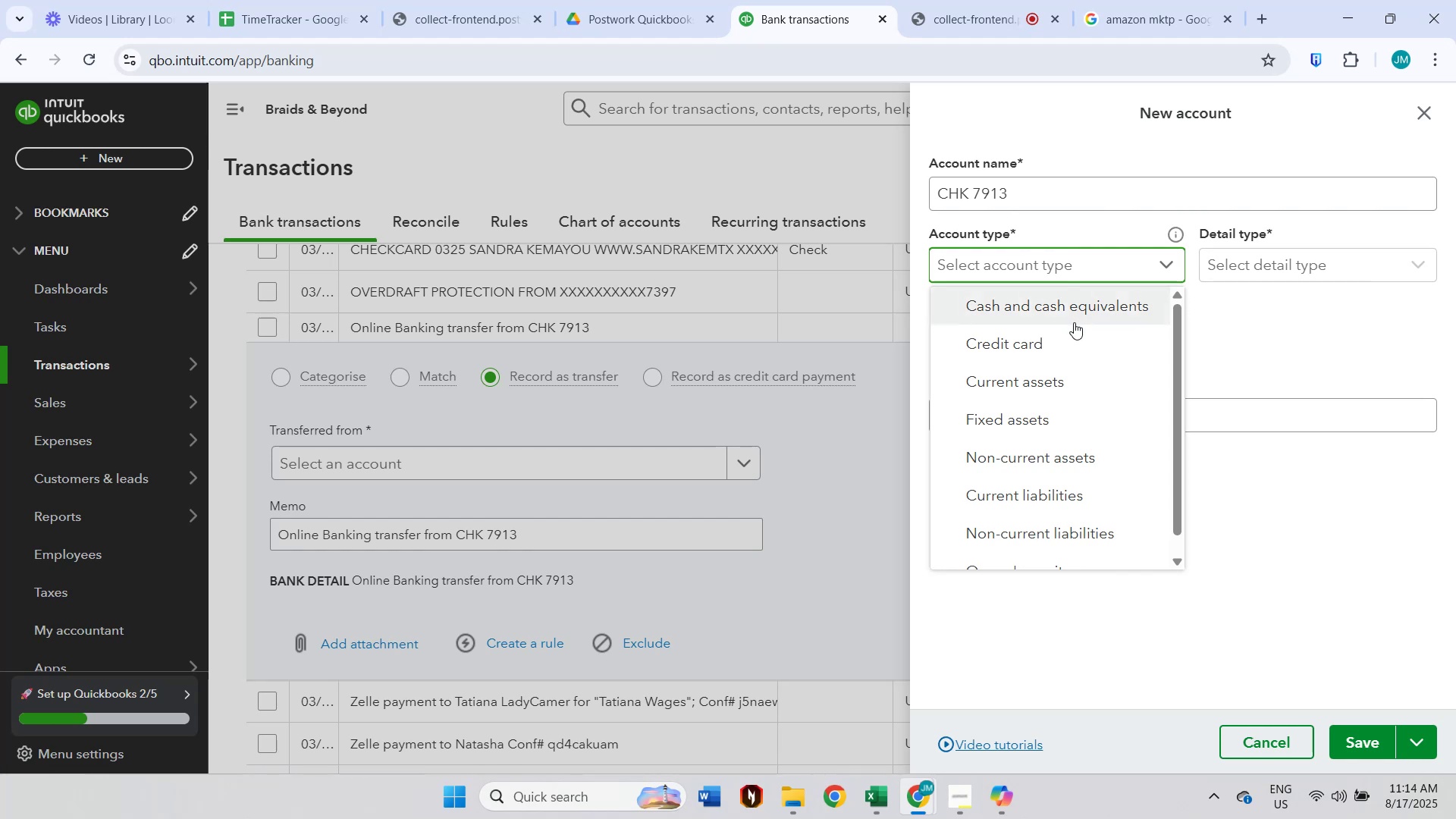 
scroll: coordinate [1080, 326], scroll_direction: up, amount: 1.0
 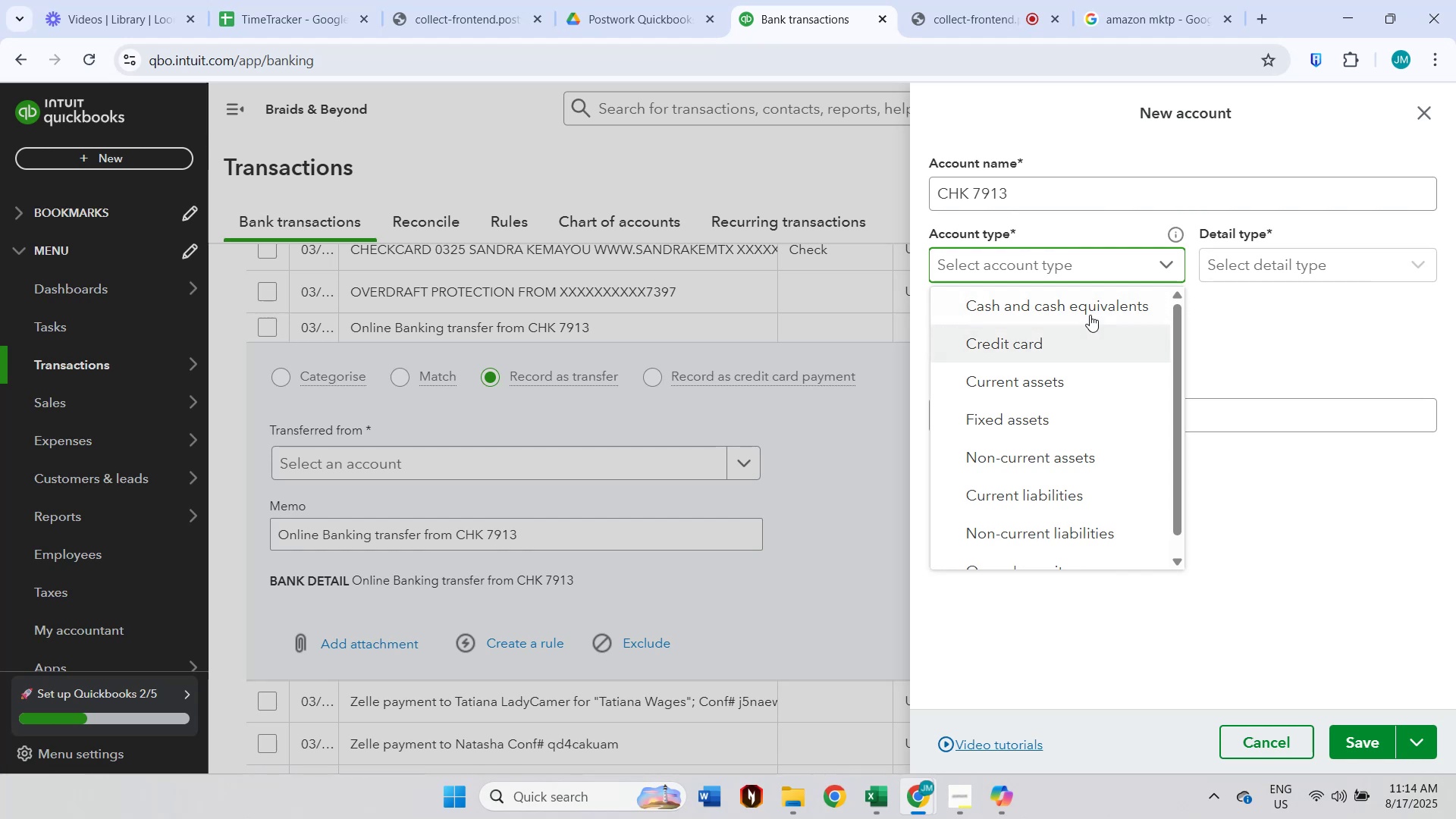 
left_click([1094, 297])
 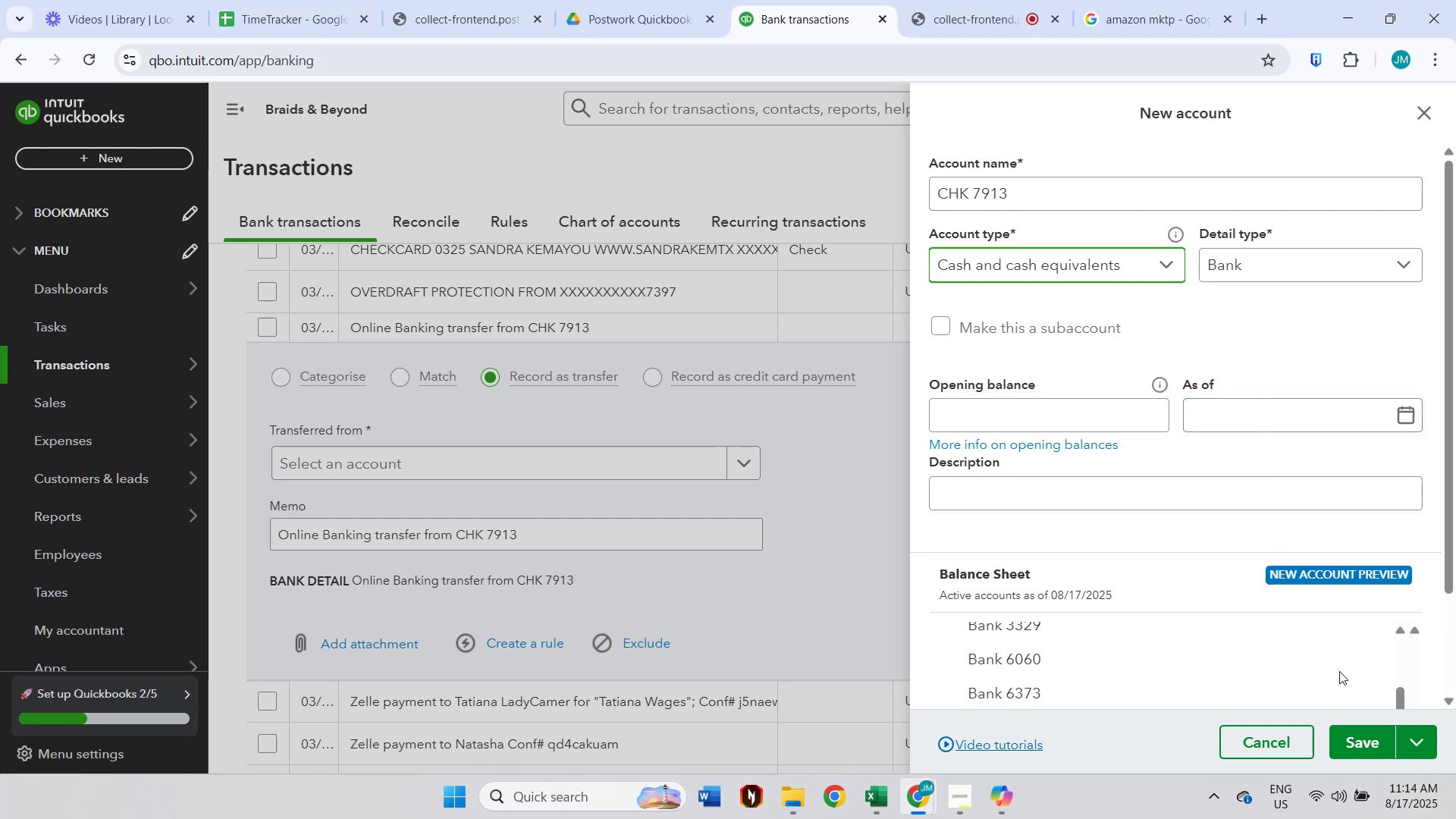 
left_click([1360, 728])
 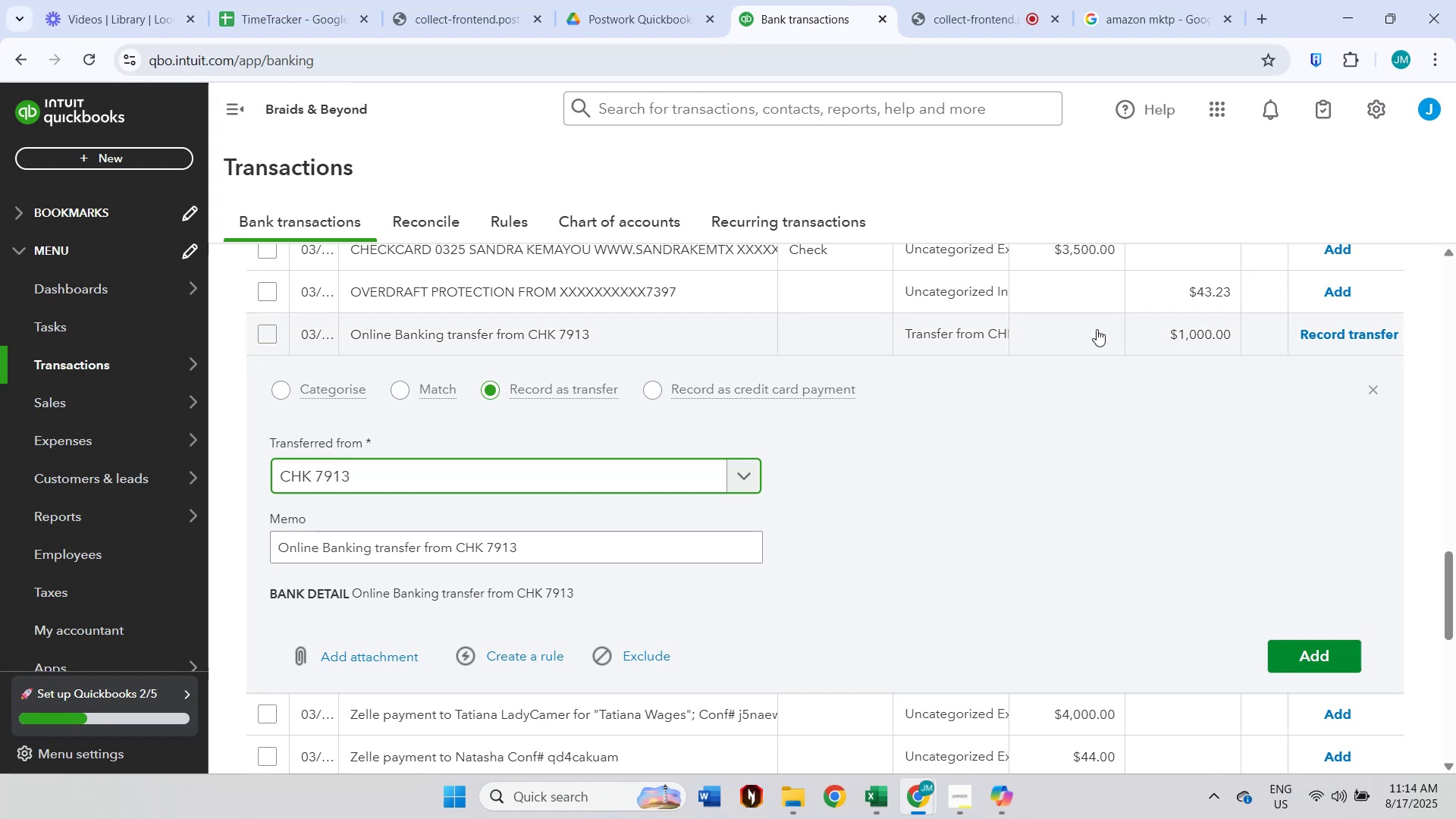 
wait(15.78)
 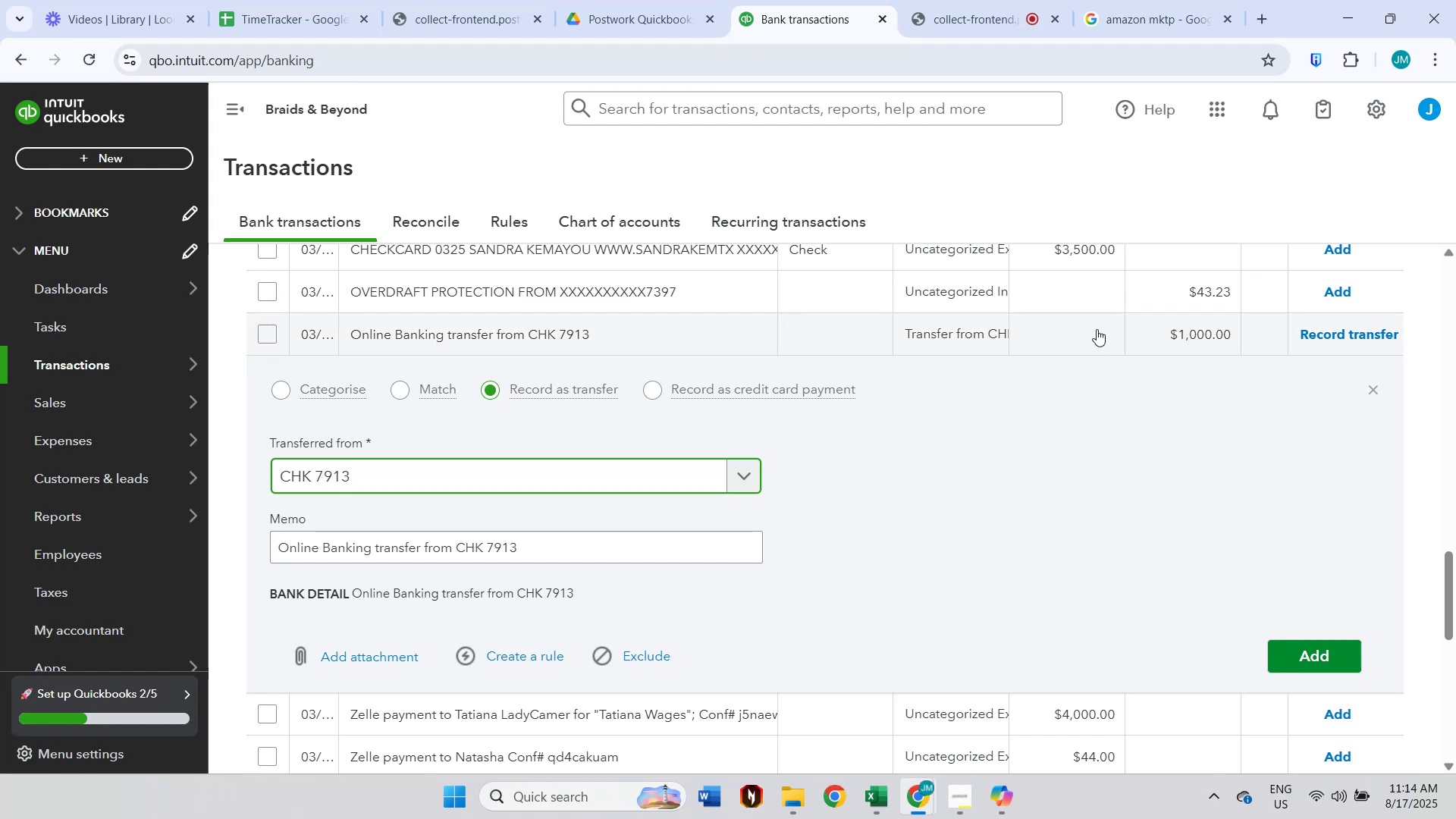 
left_click([1308, 650])
 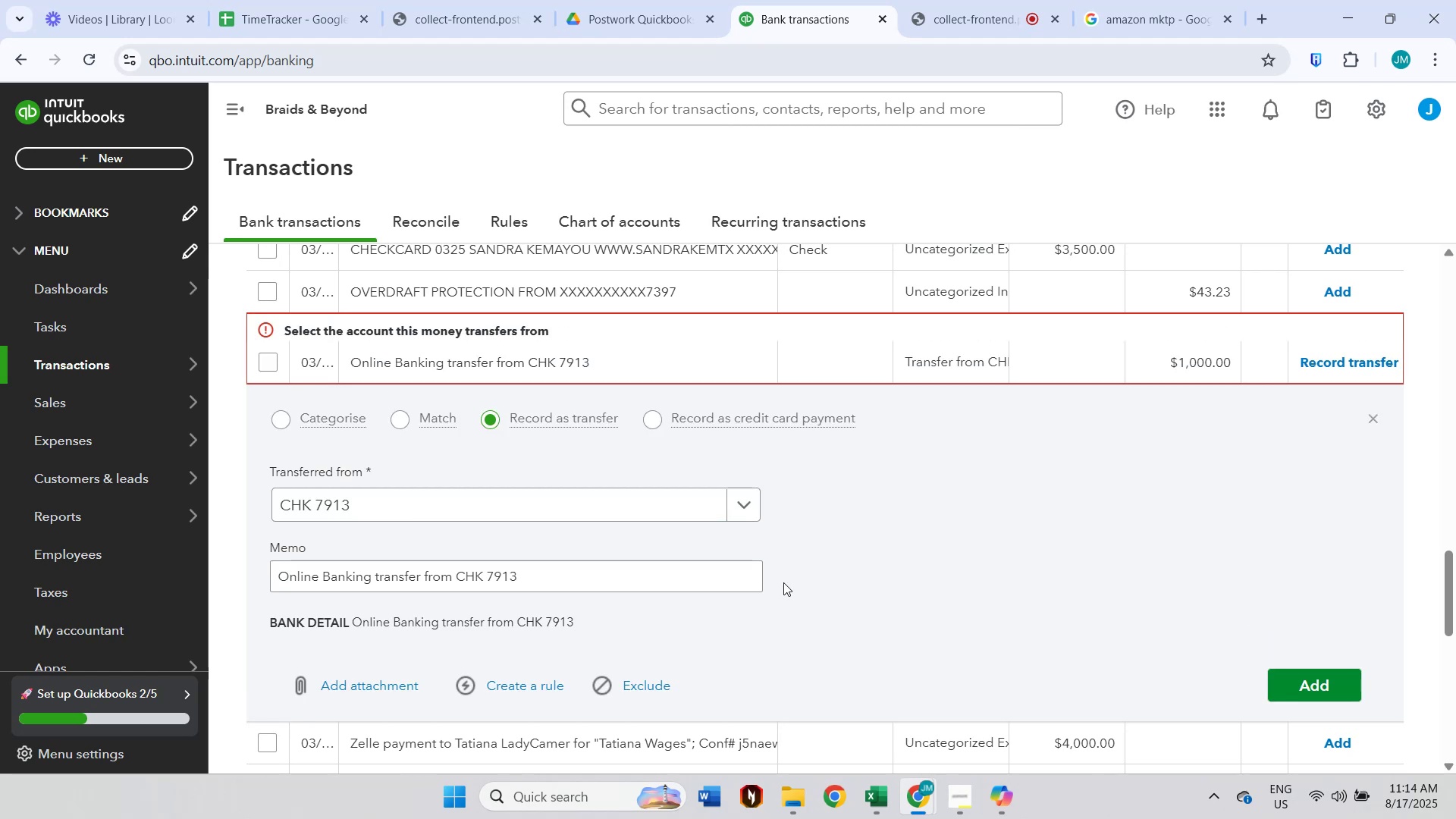 
wait(5.3)
 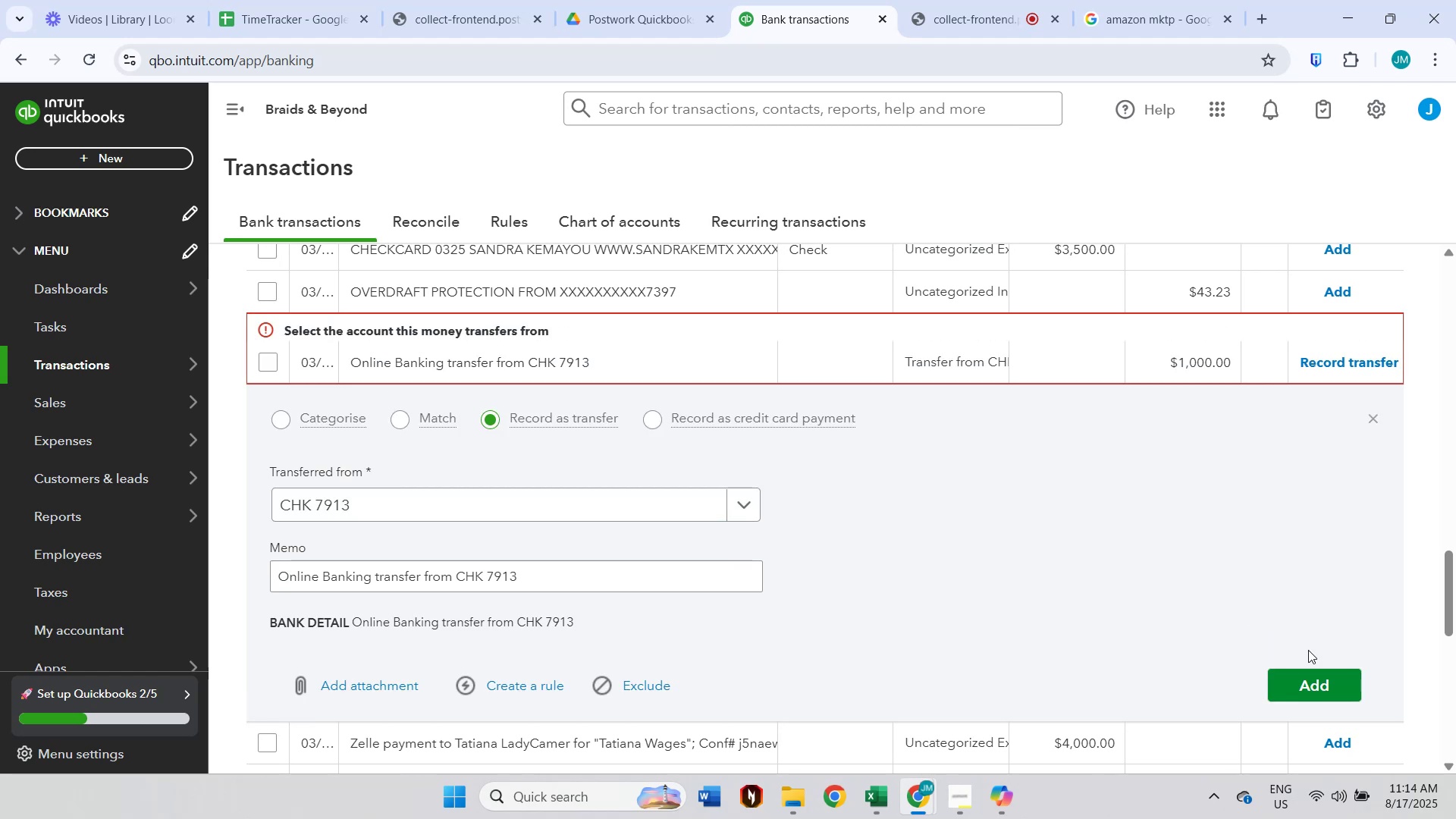 
scroll: coordinate [708, 602], scroll_direction: down, amount: 1.0
 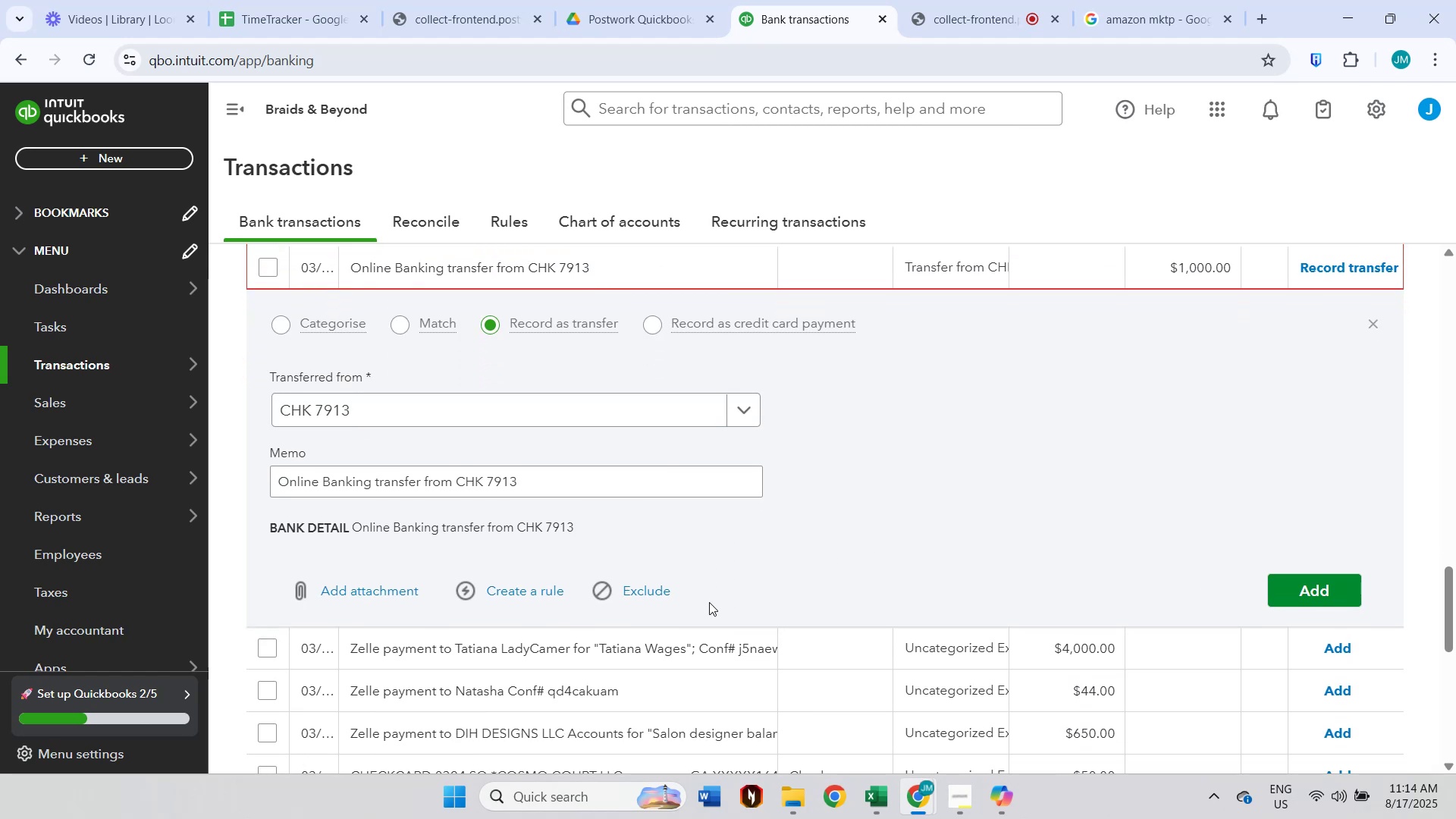 
scroll: coordinate [715, 602], scroll_direction: up, amount: 1.0
 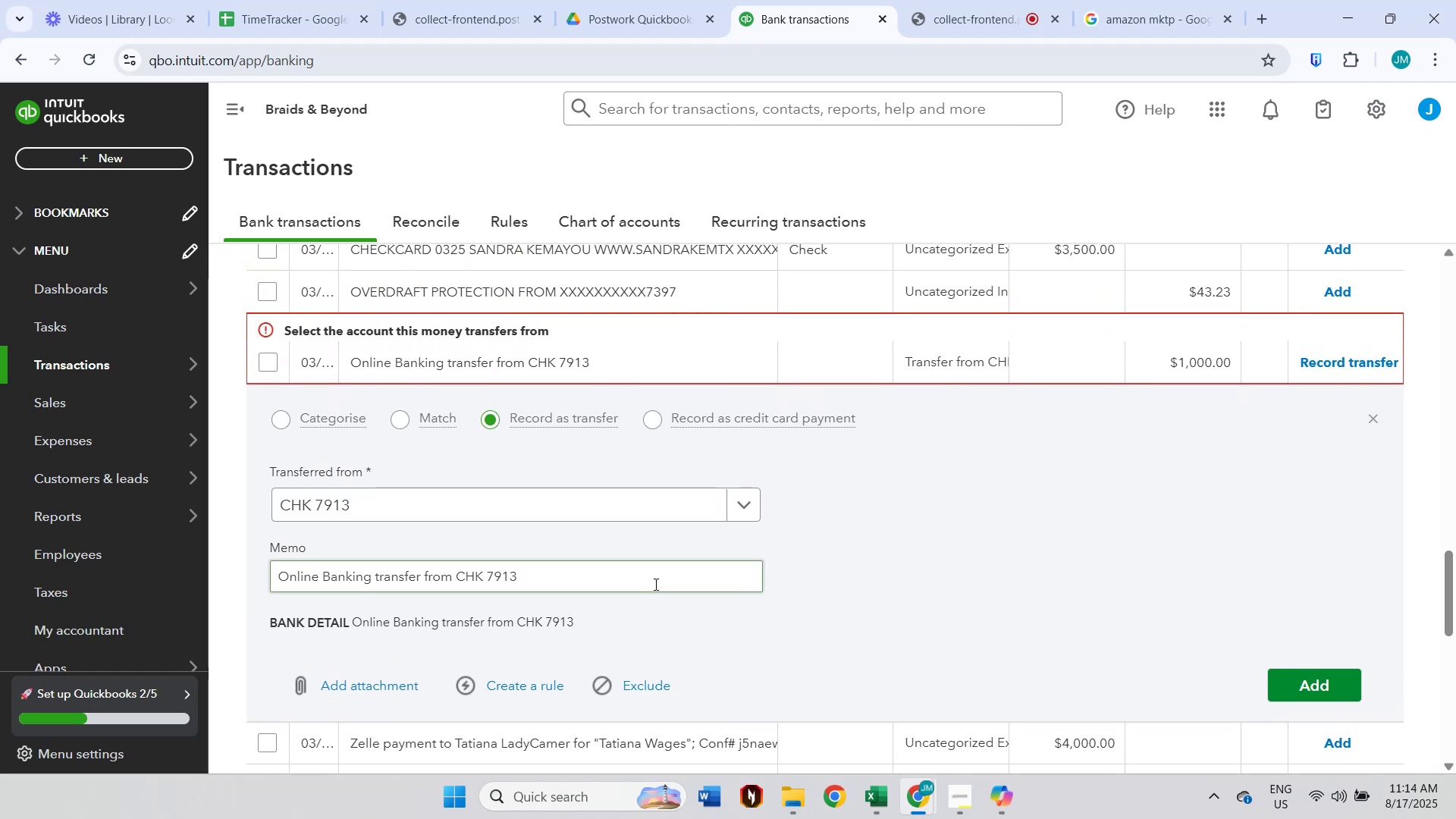 
left_click([664, 518])
 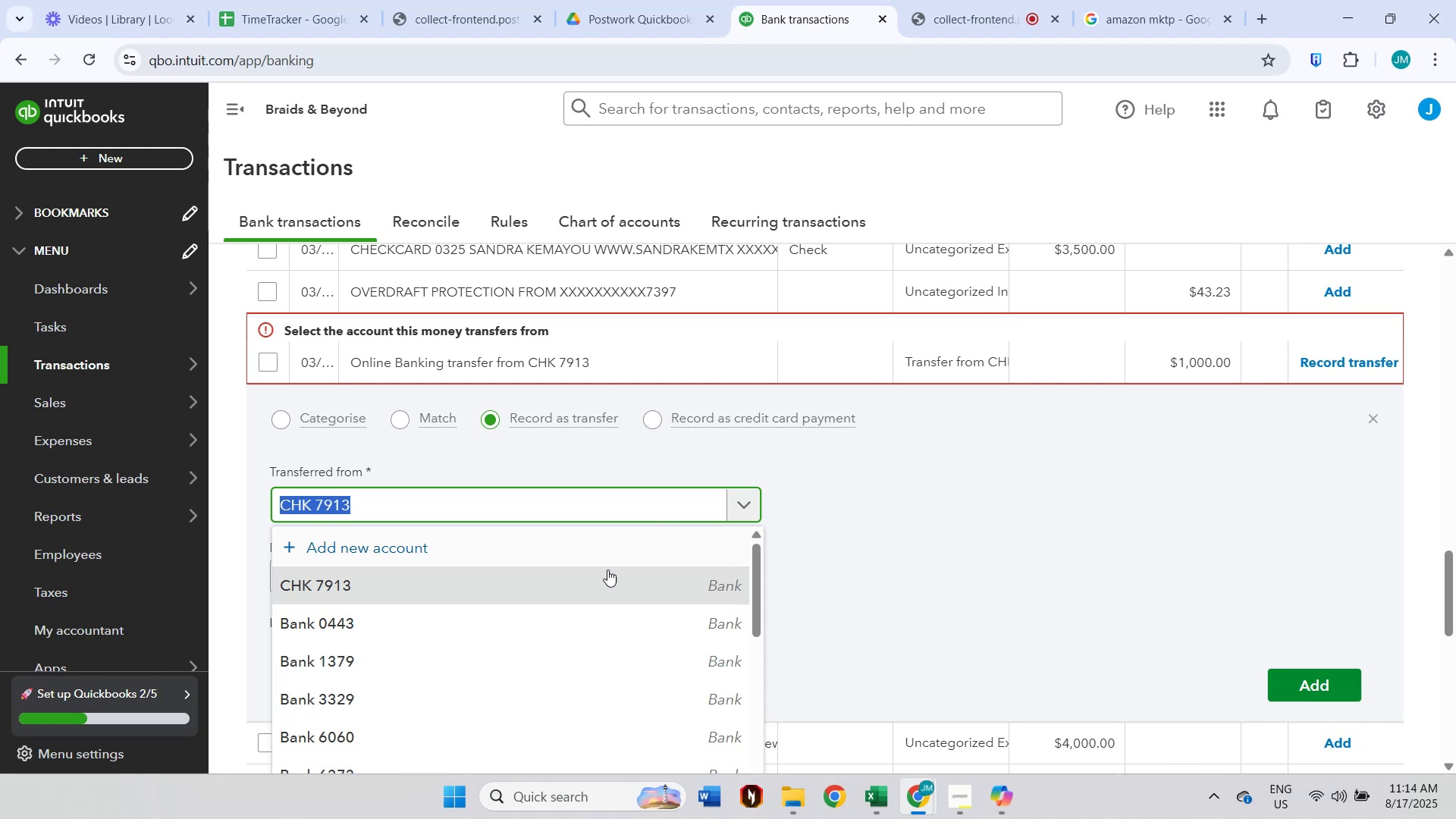 
left_click([597, 579])
 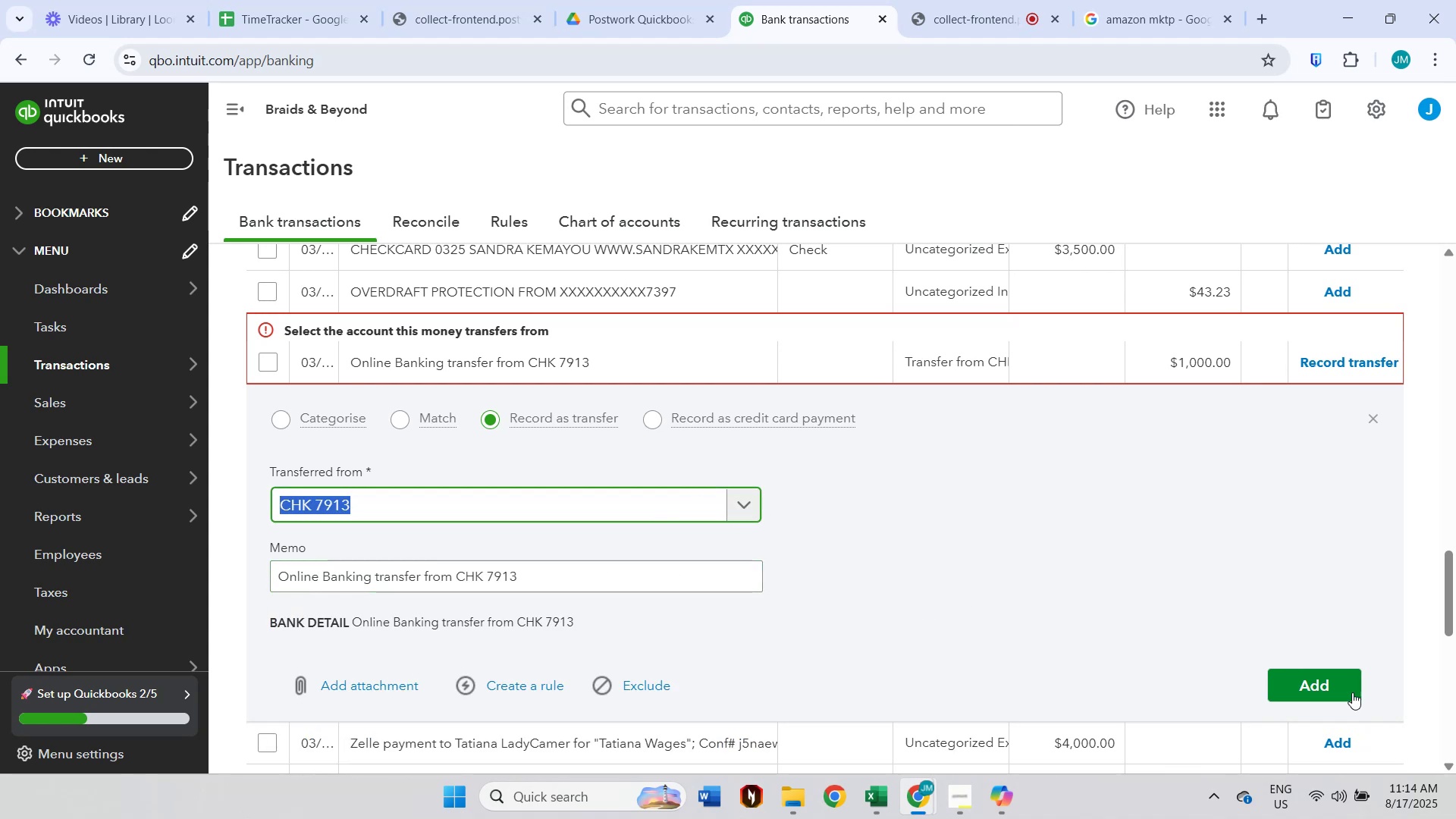 
left_click([1307, 687])
 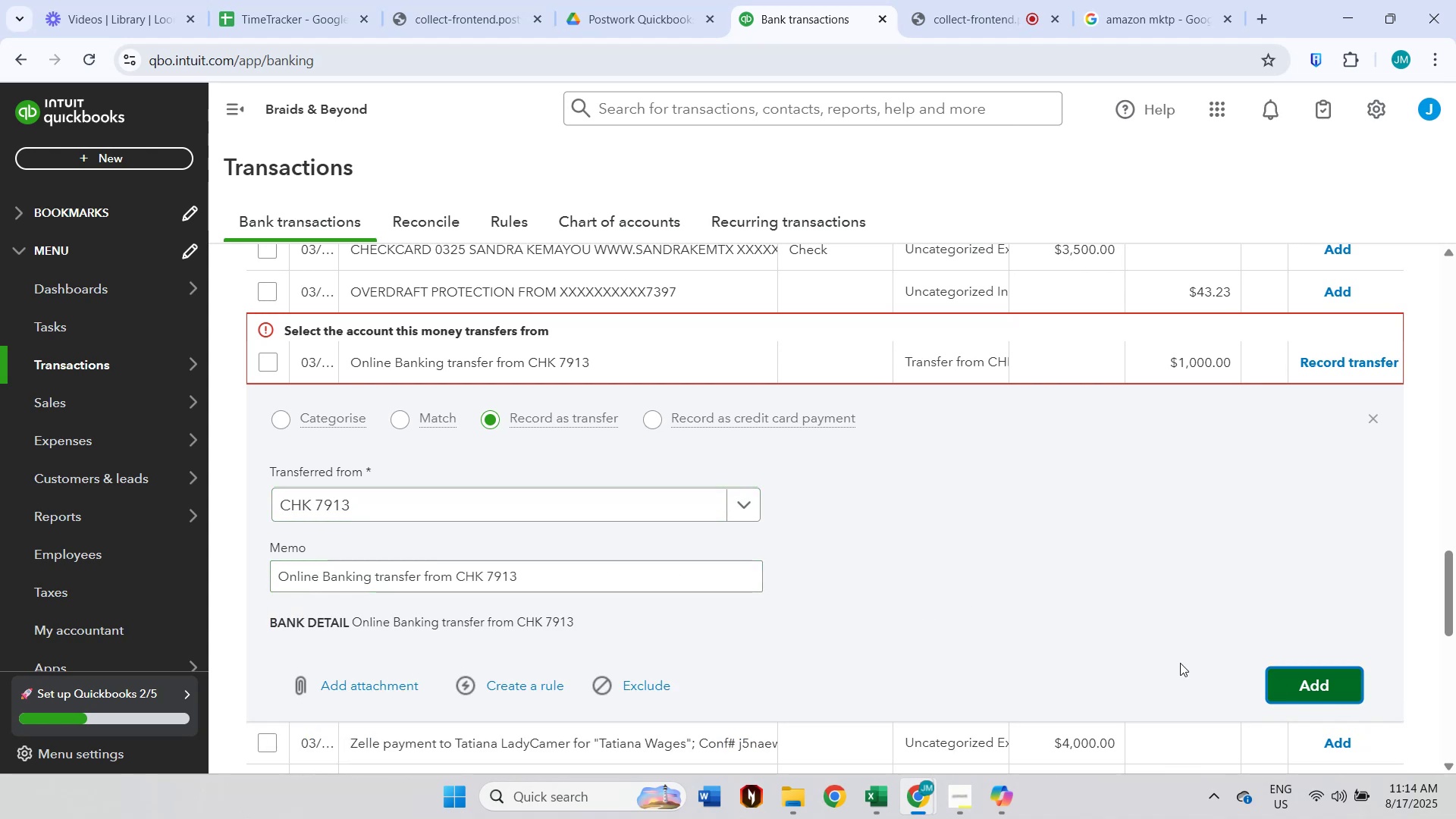 
scroll: coordinate [941, 566], scroll_direction: down, amount: 2.0
 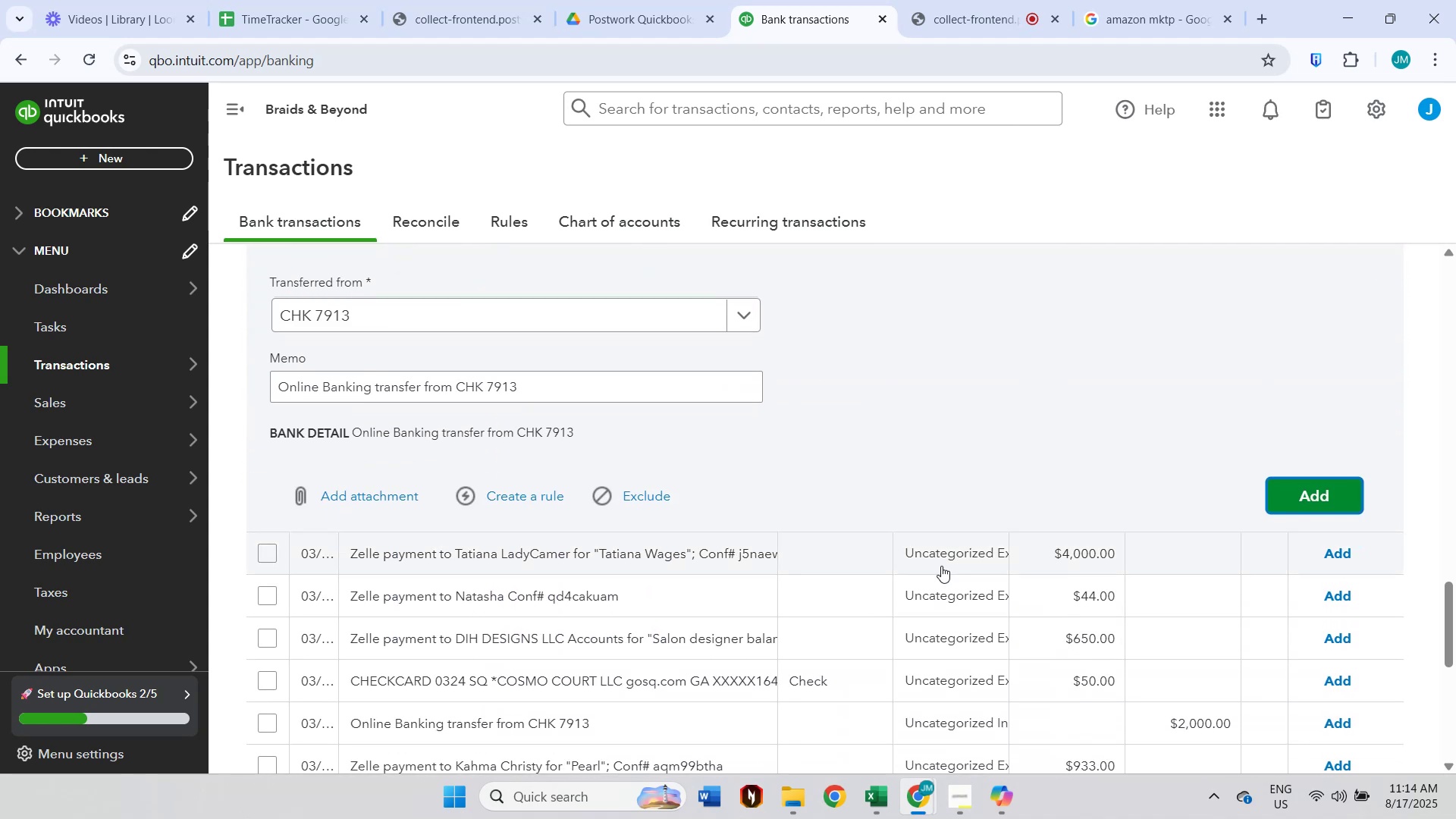 
scroll: coordinate [941, 566], scroll_direction: up, amount: 1.0
 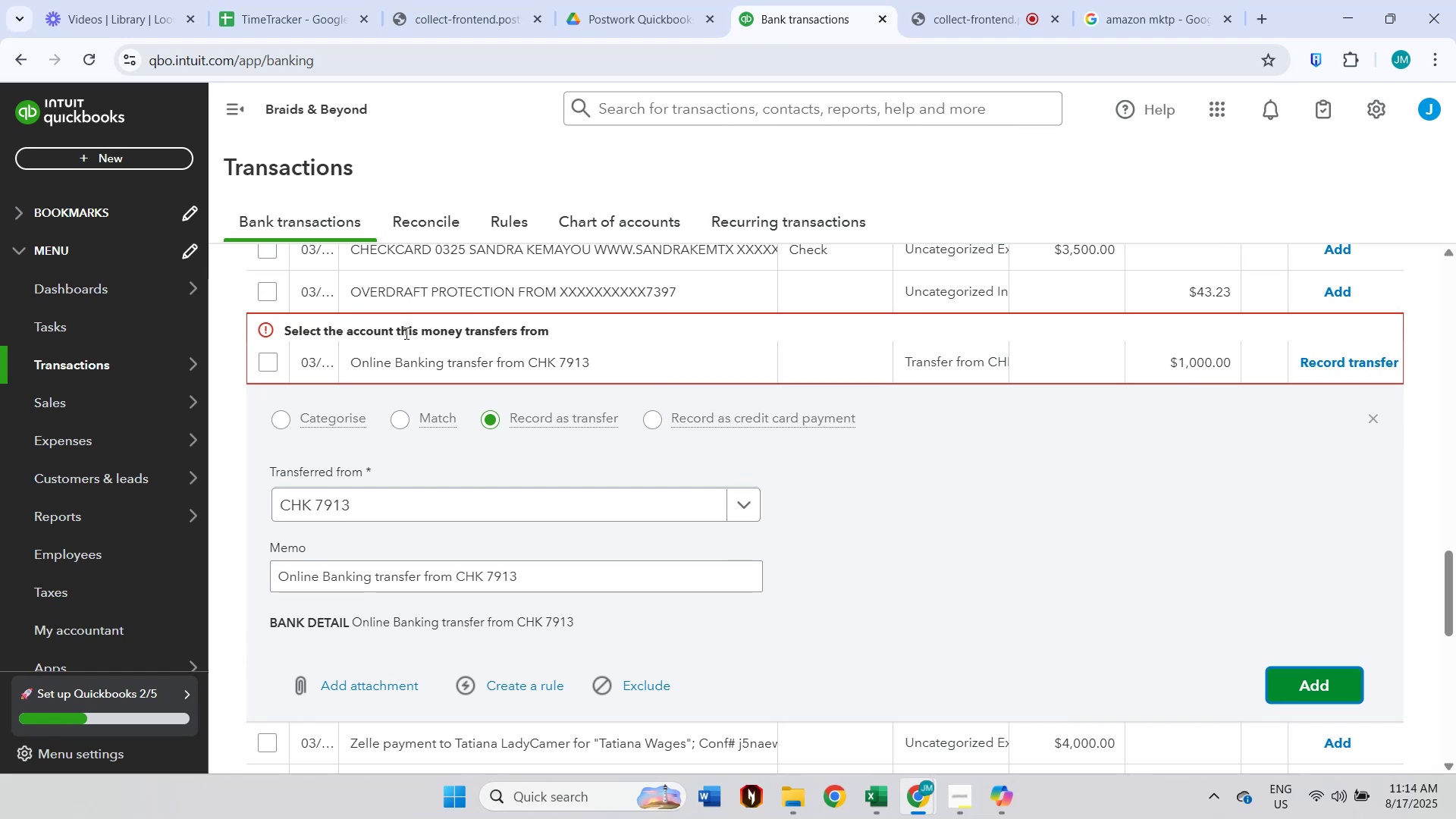 
wait(6.75)
 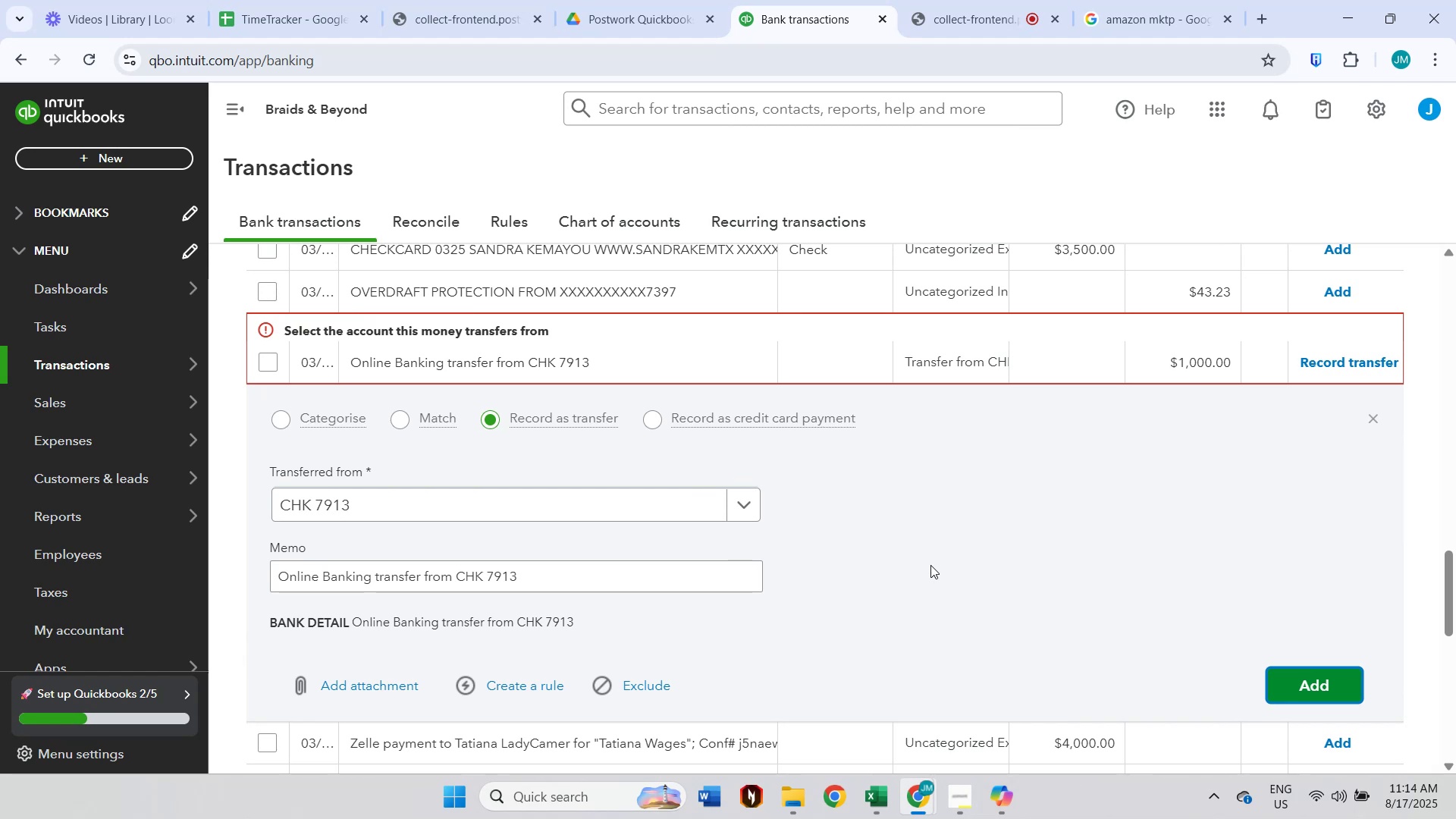 
left_click([436, 494])
 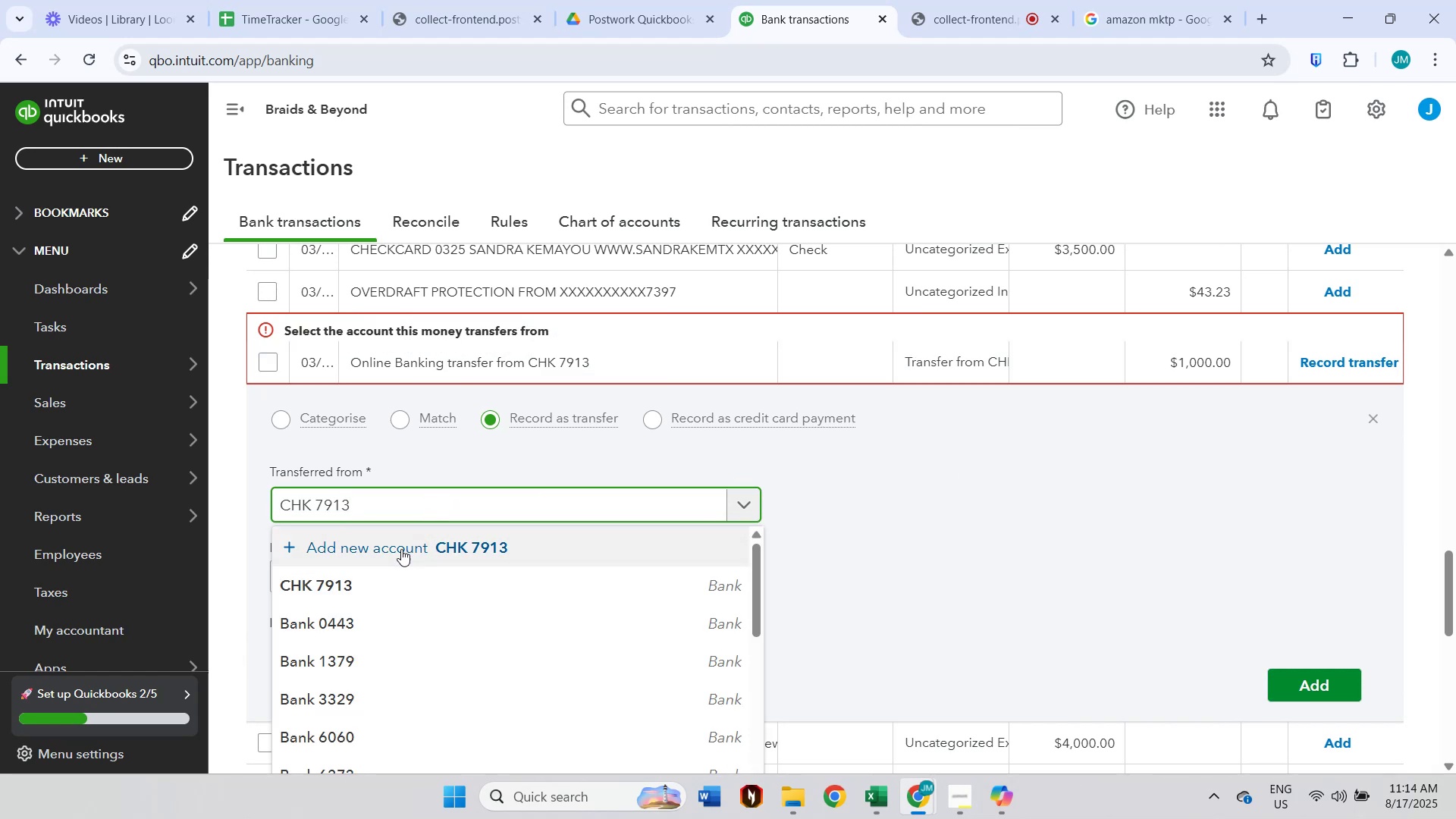 
left_click([385, 574])
 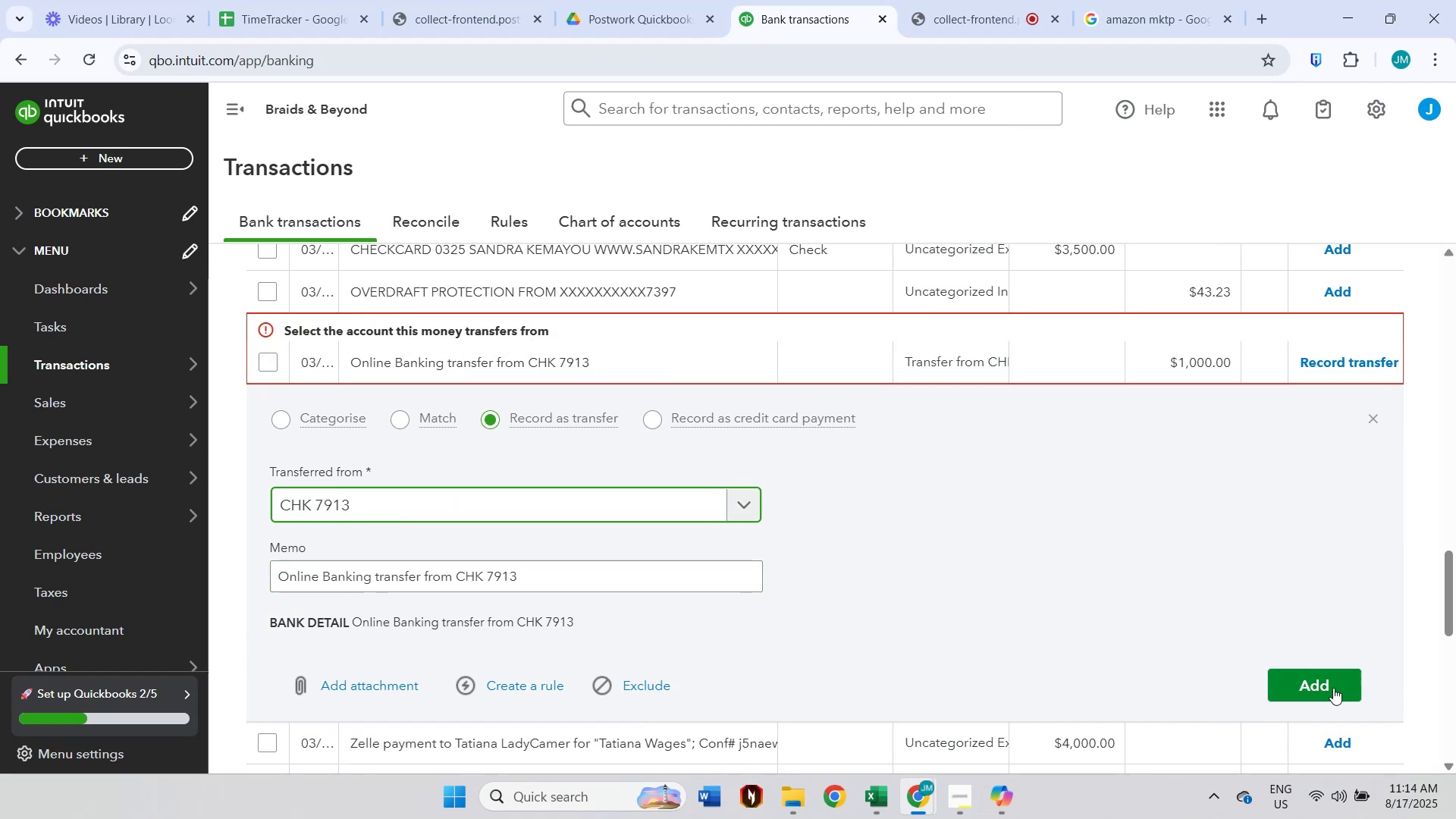 
left_click([1348, 693])
 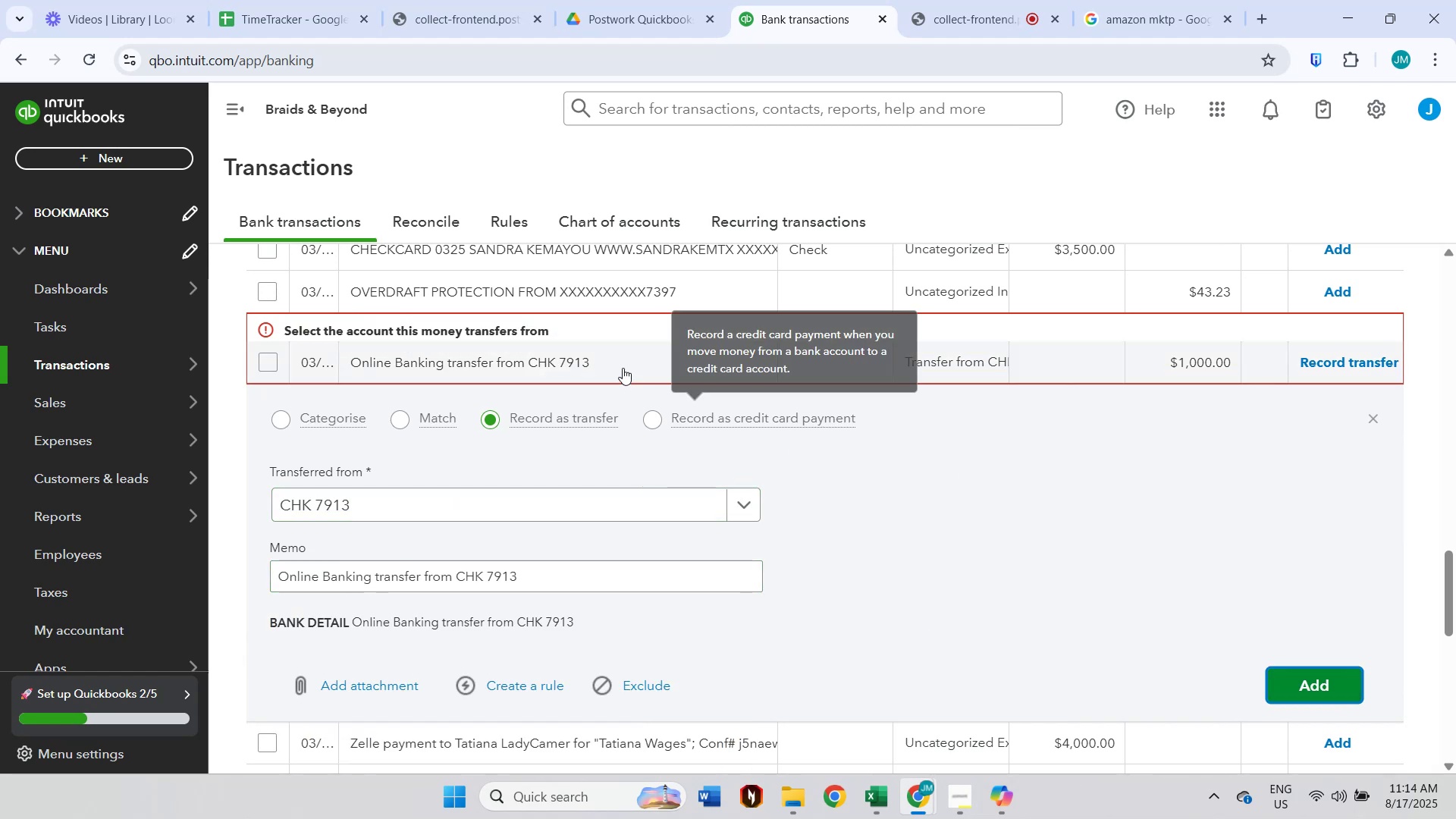 
left_click([585, 295])
 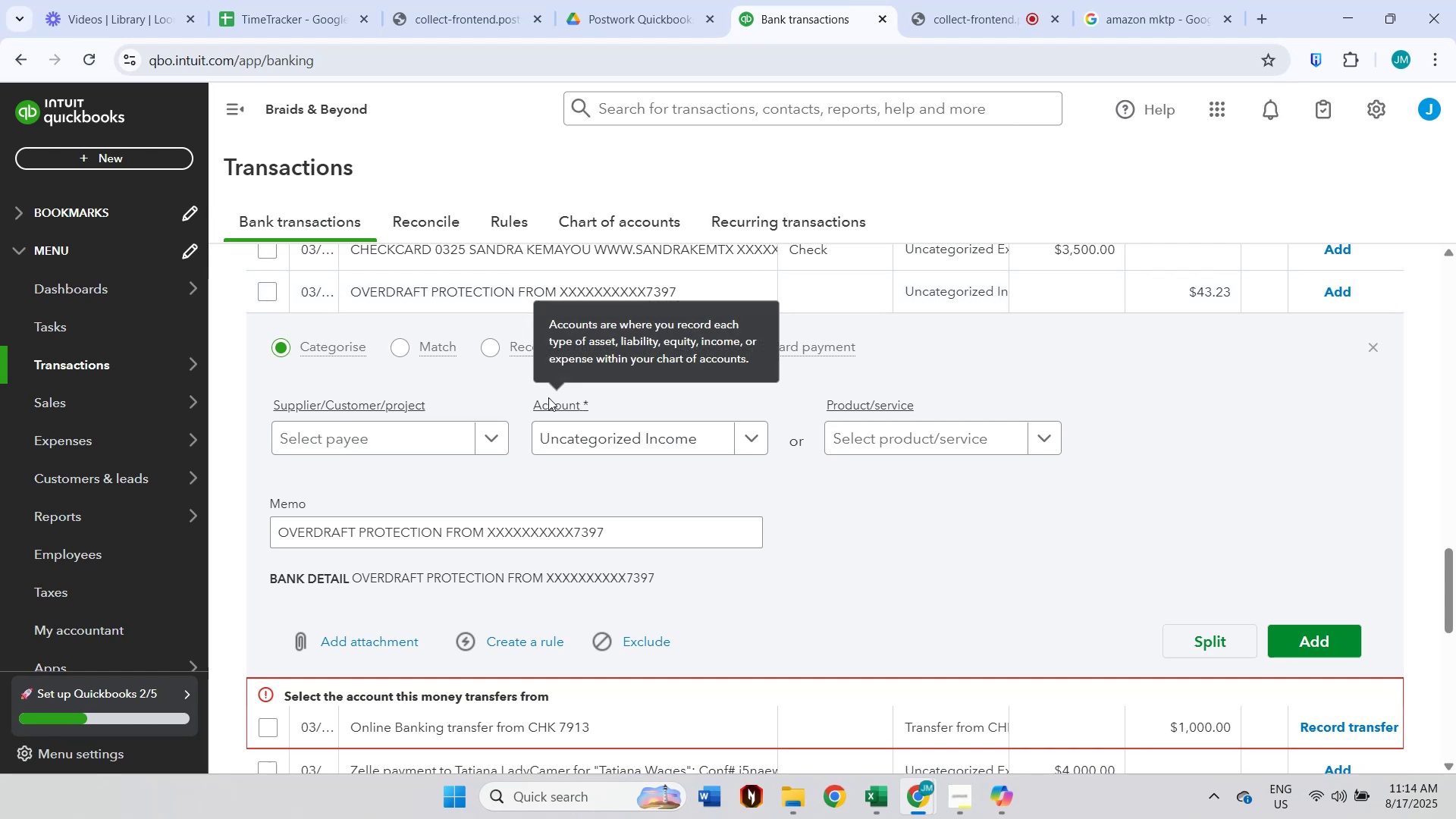 
scroll: coordinate [642, 548], scroll_direction: down, amount: 2.0
 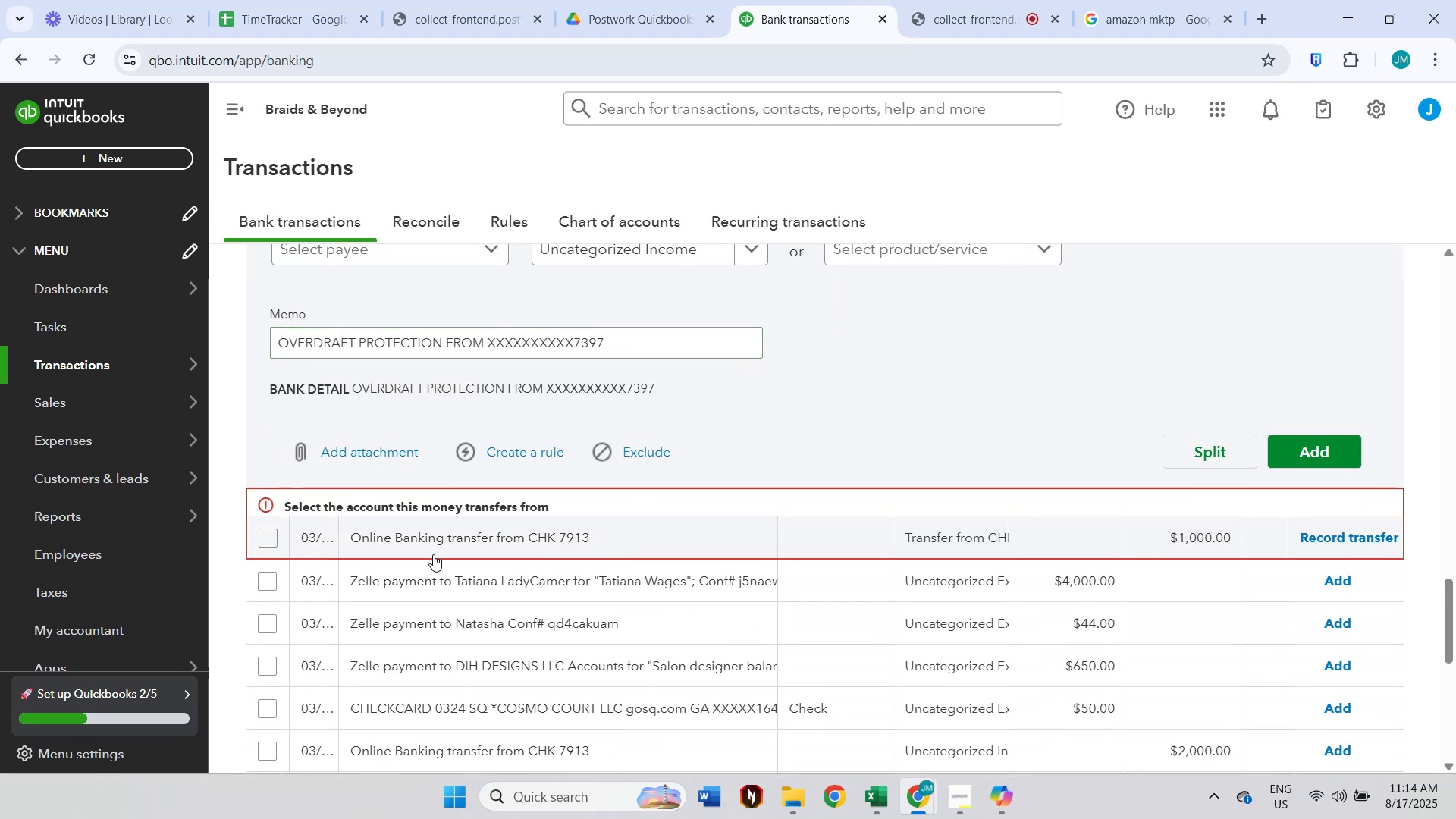 
left_click([492, 547])
 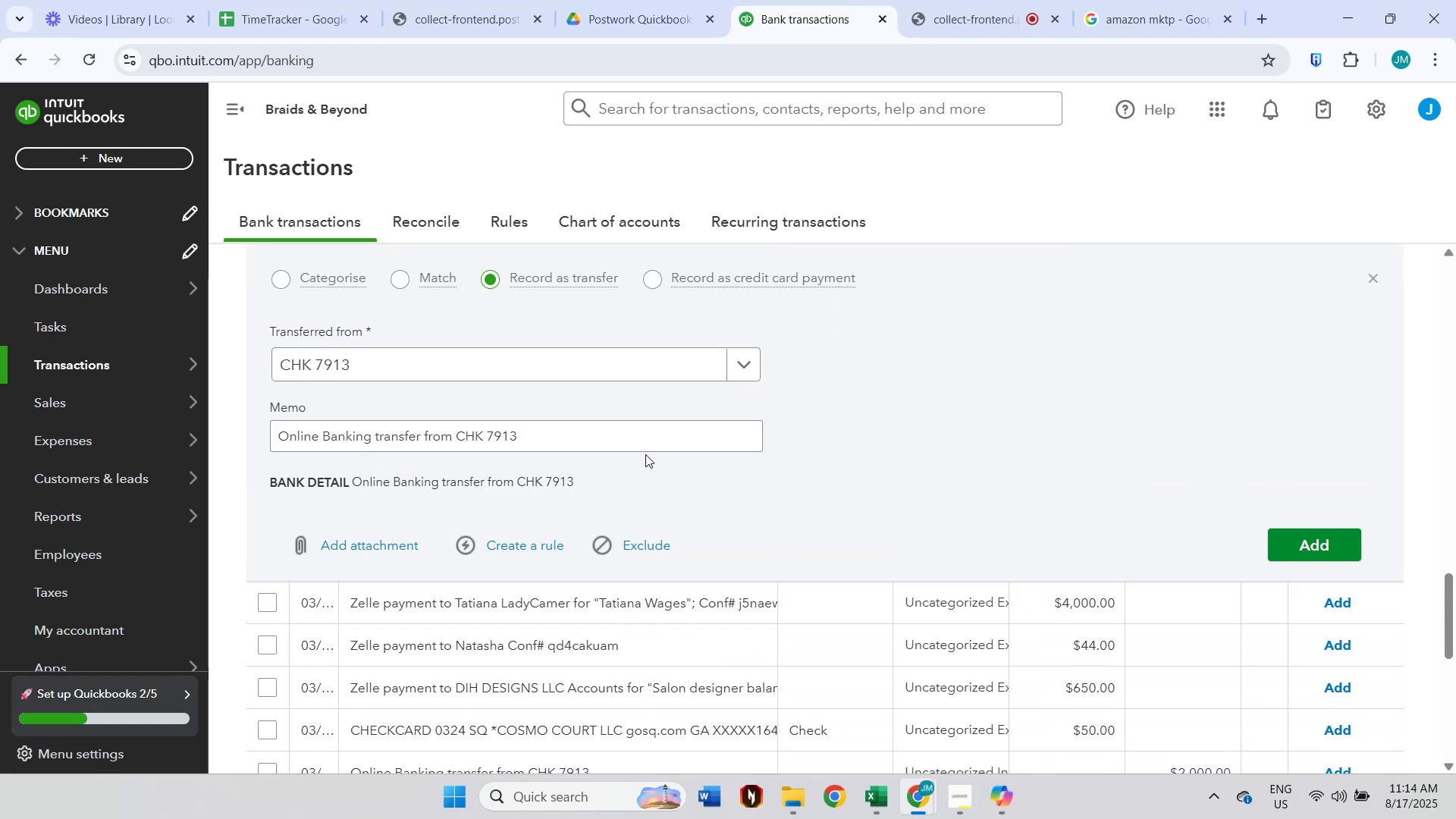 
left_click([607, 362])
 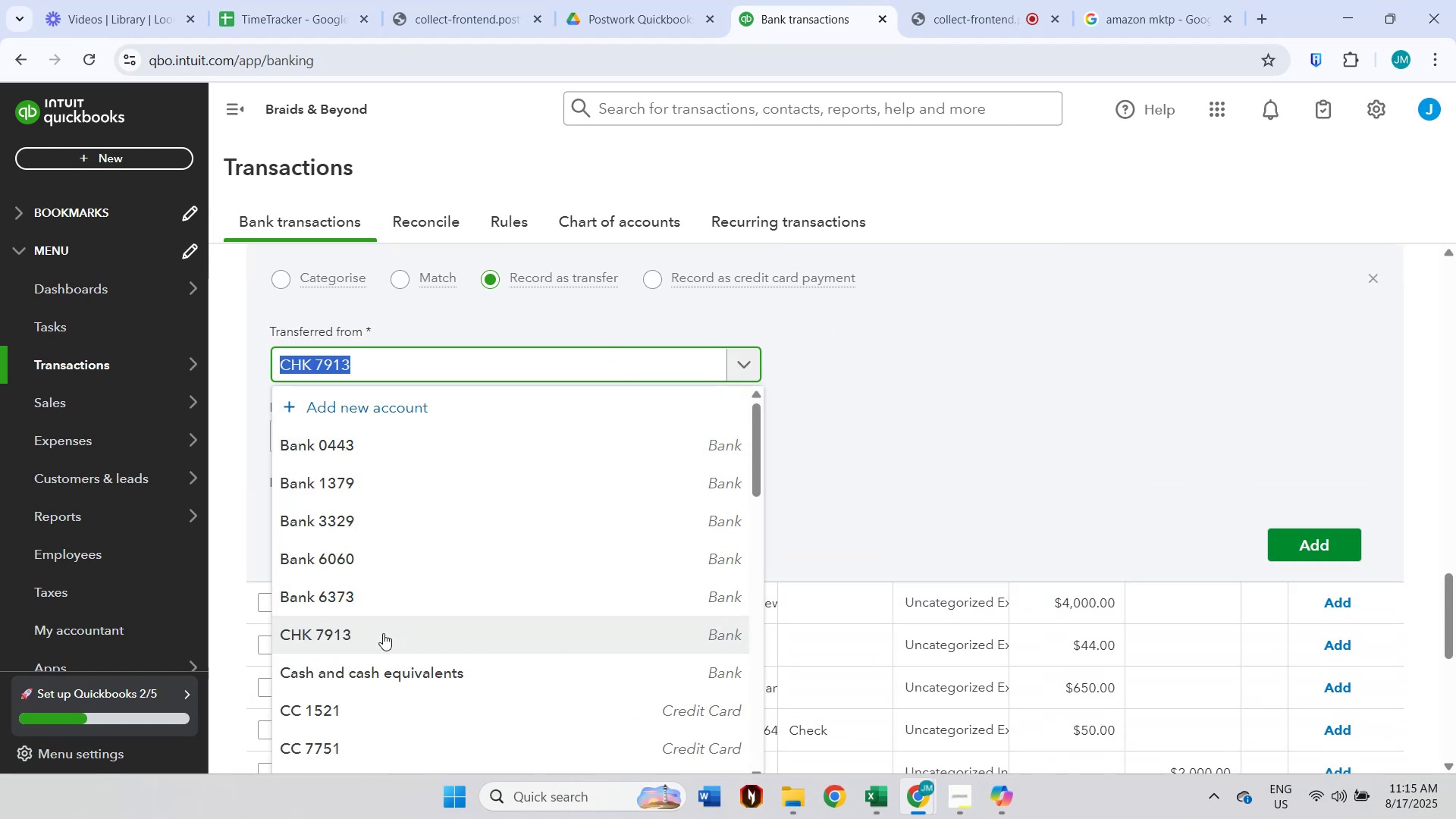 
left_click([383, 633])
 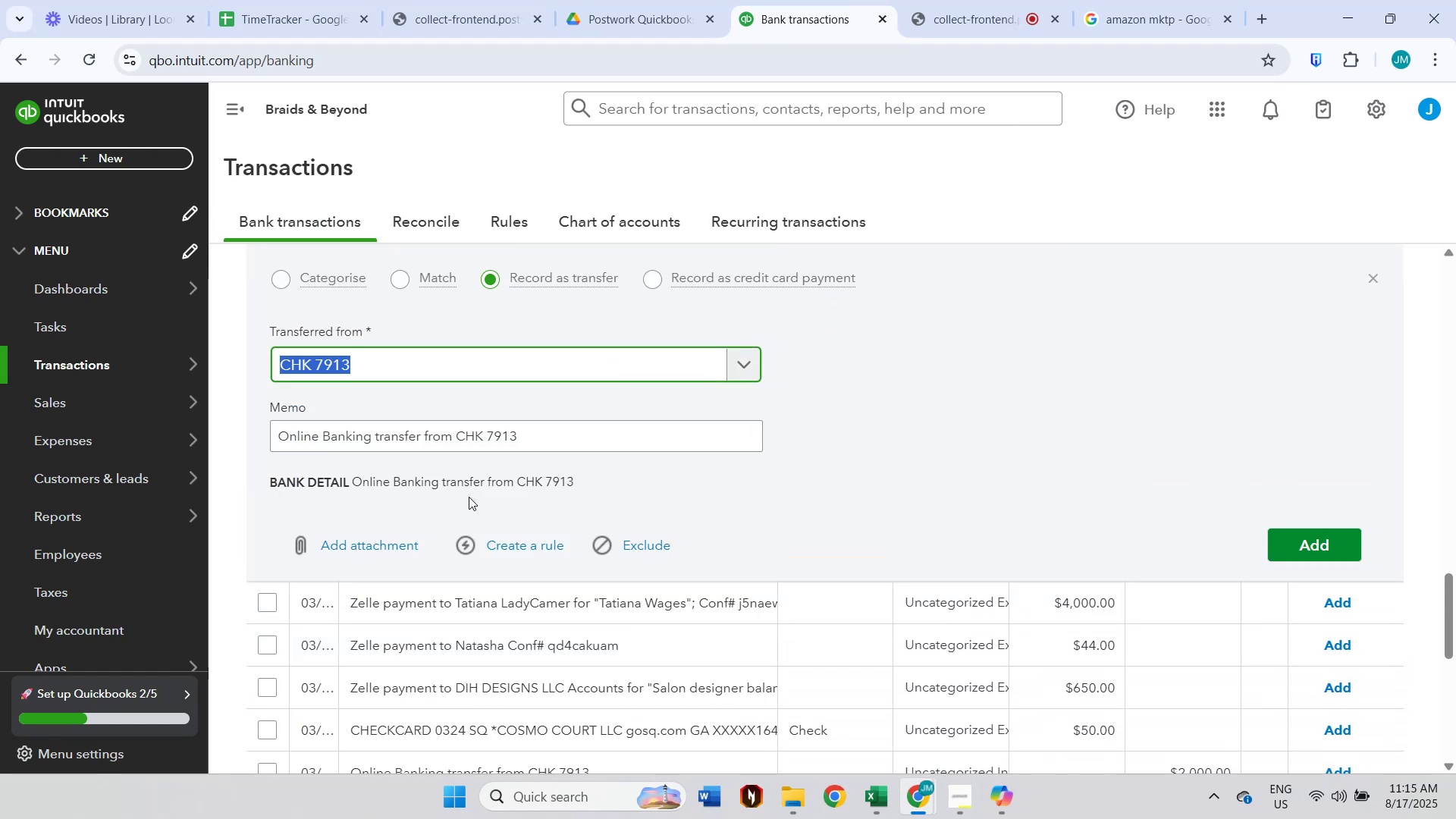 
left_click([485, 437])
 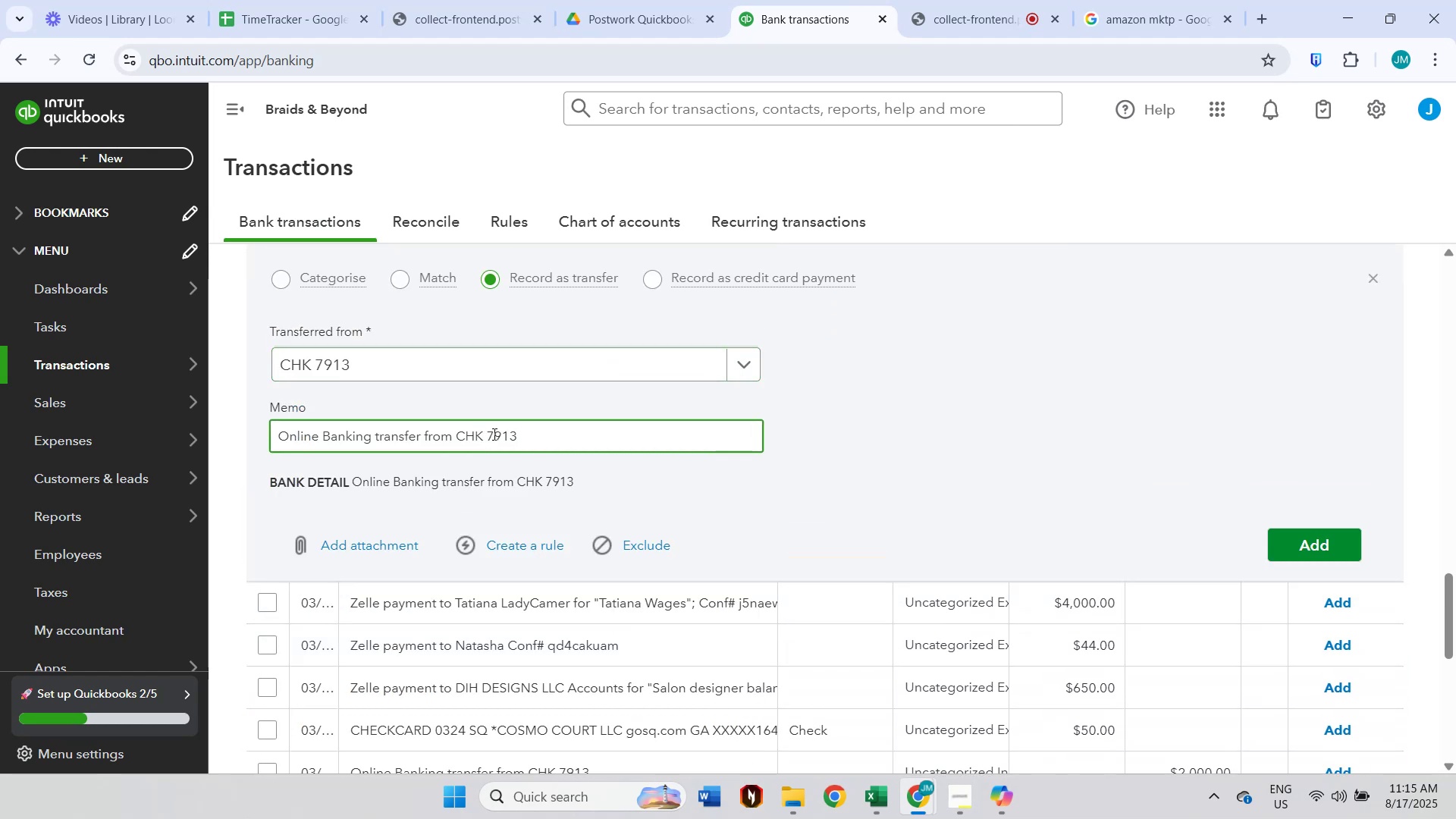 
double_click([453, 434])
 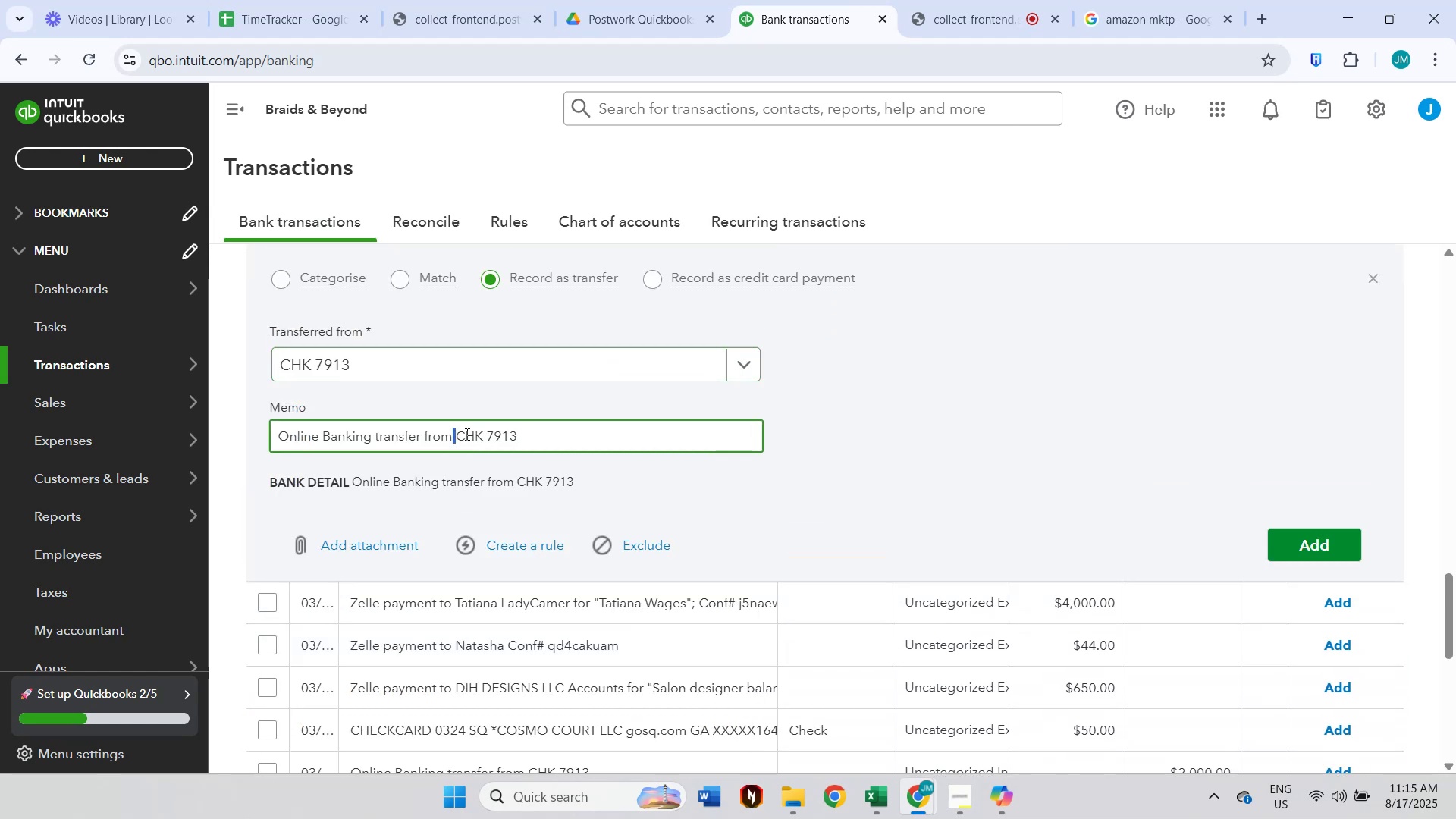 
left_click_drag(start_coordinate=[521, 436], to_coordinate=[458, 438])
 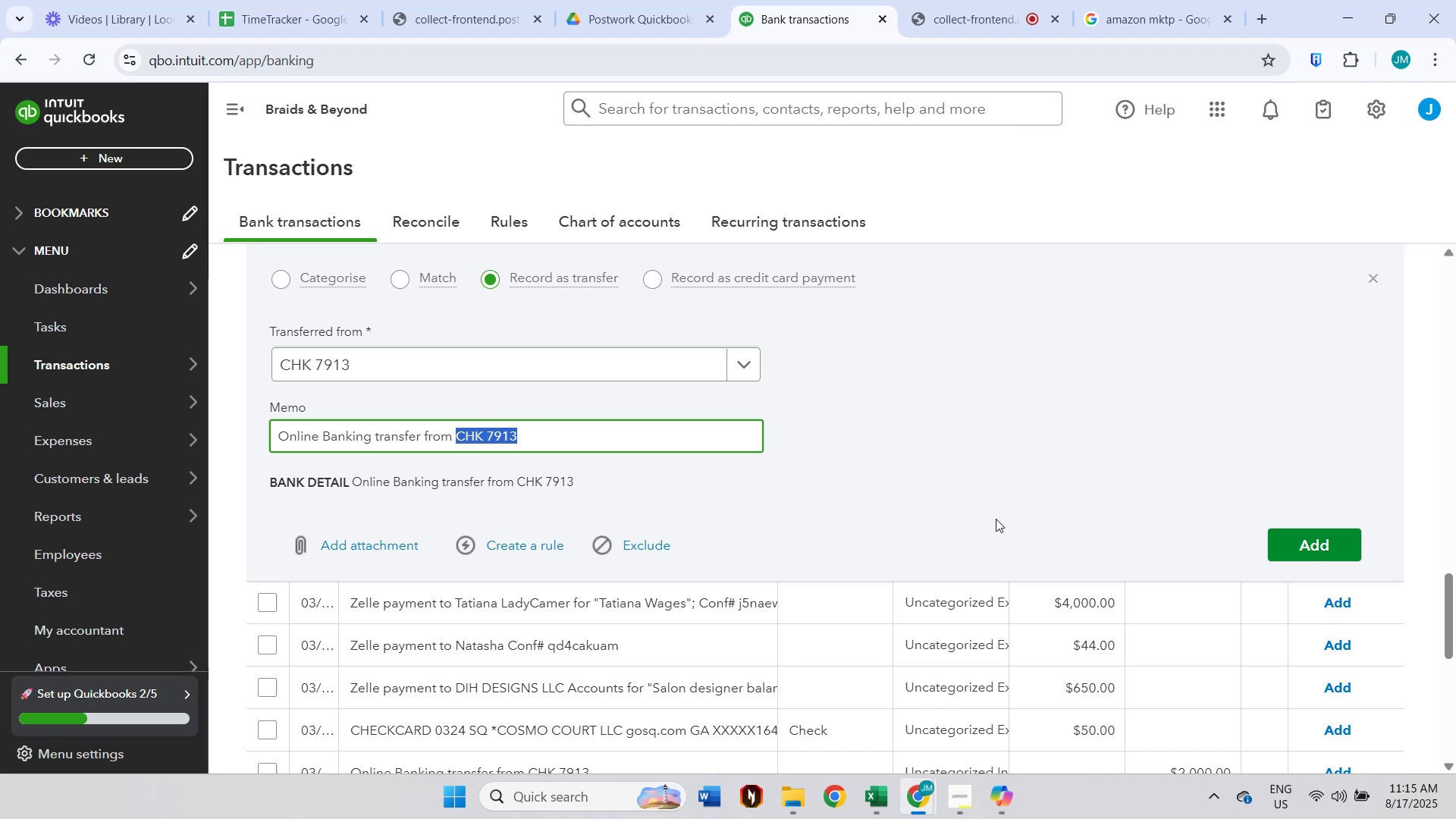 
key(Control+ControlLeft)
 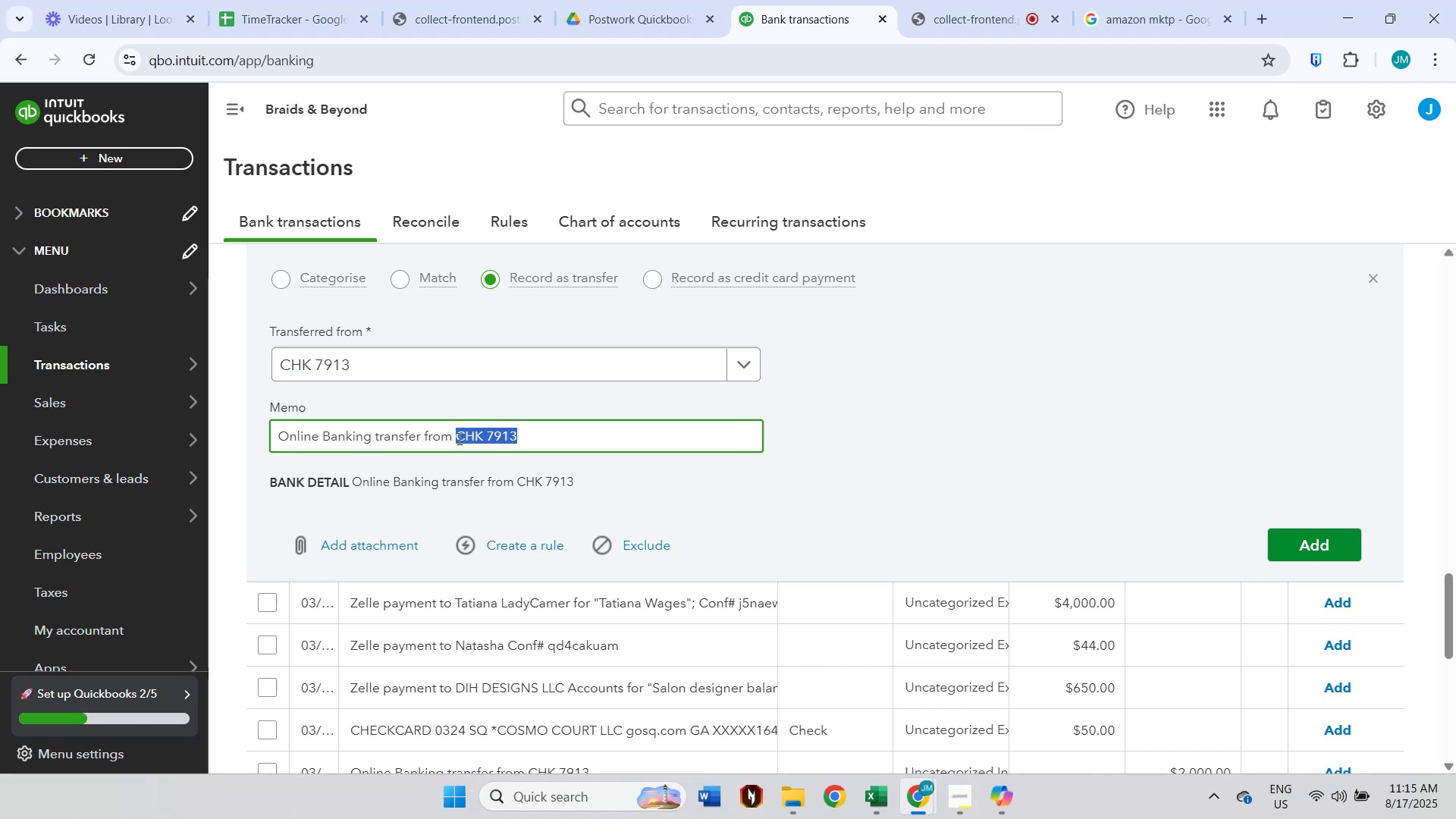 
key(Control+C)
 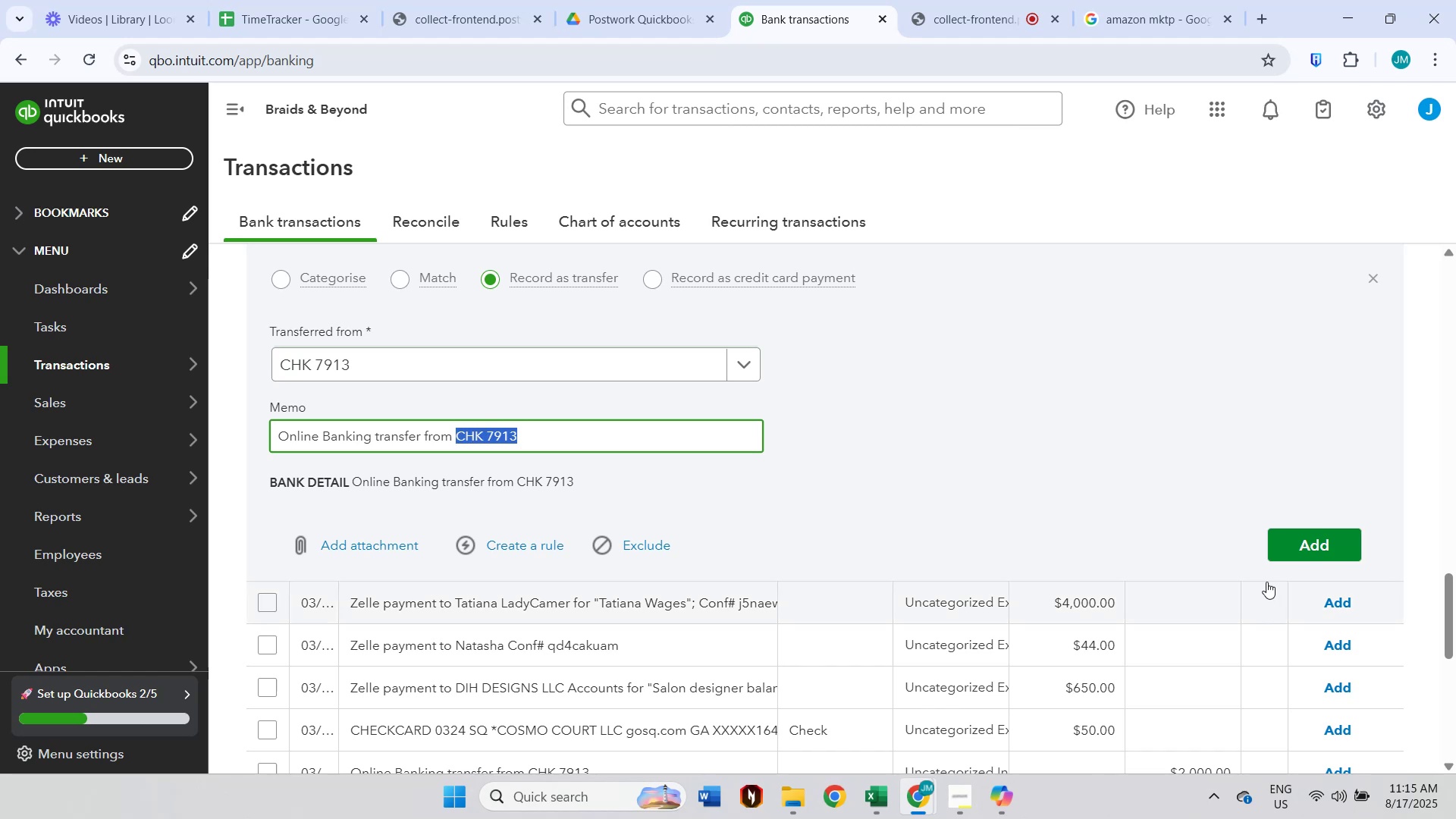 
left_click([1308, 538])
 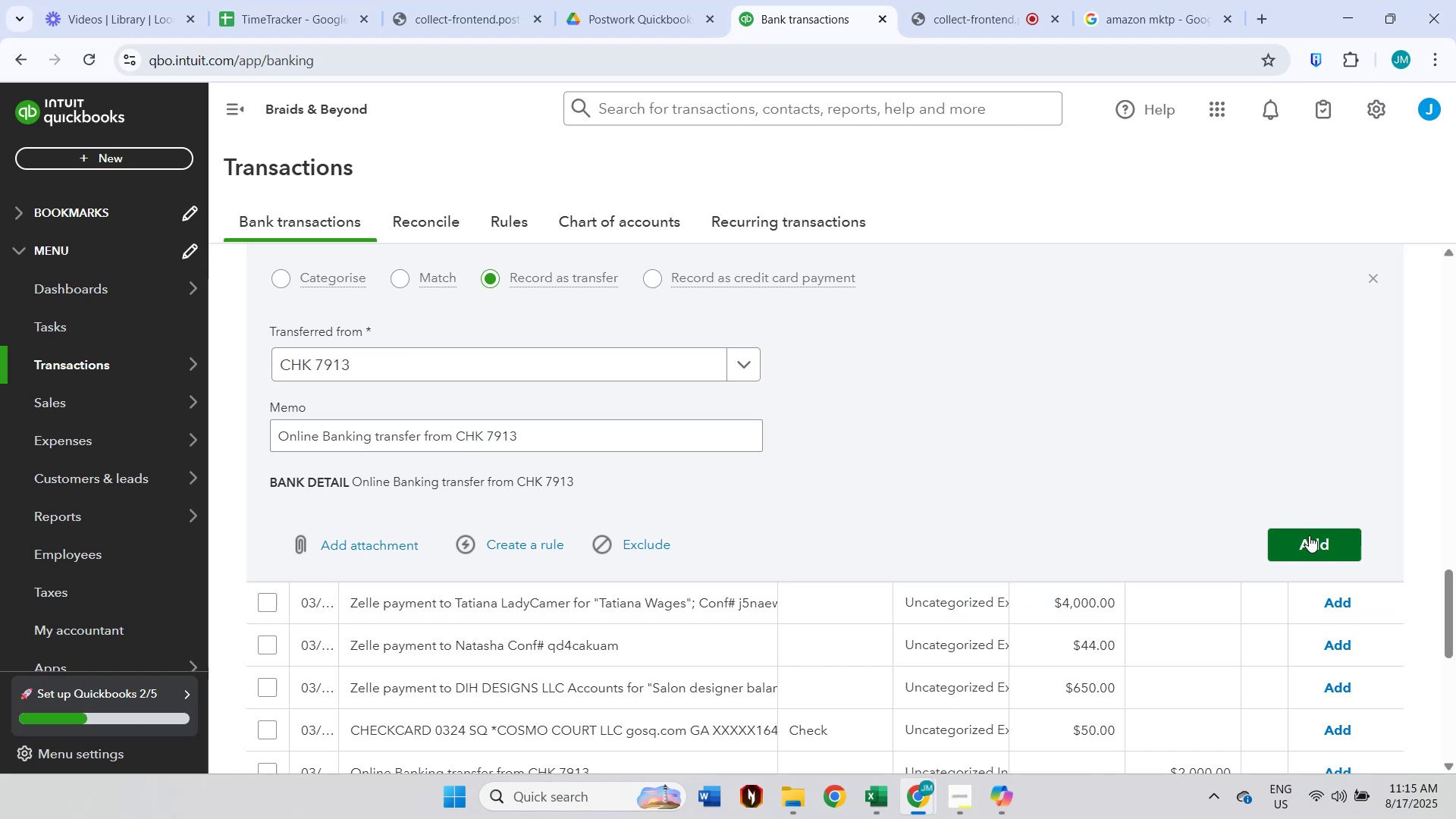 
scroll: coordinate [1134, 481], scroll_direction: up, amount: 2.0
 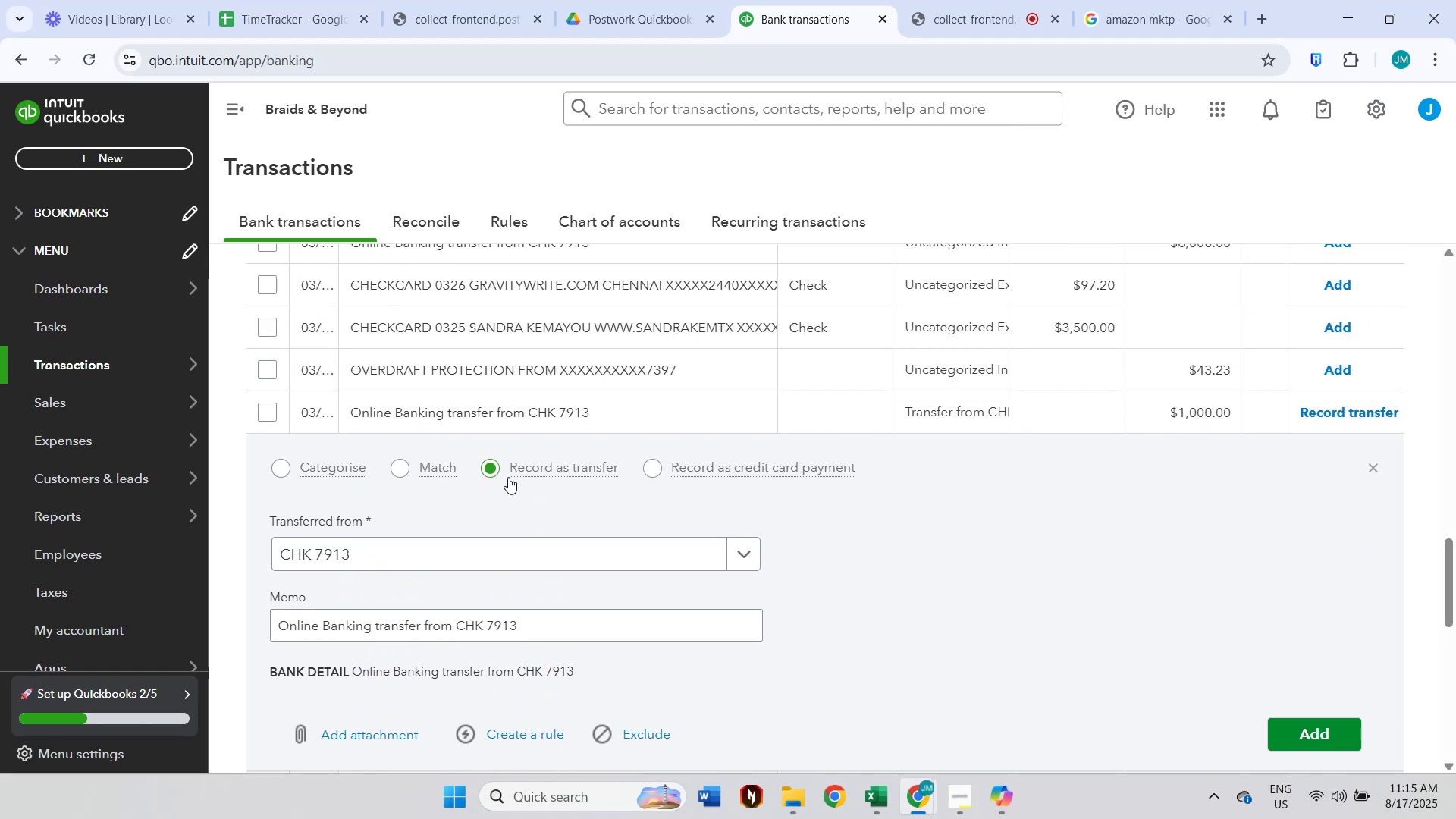 
left_click([441, 472])
 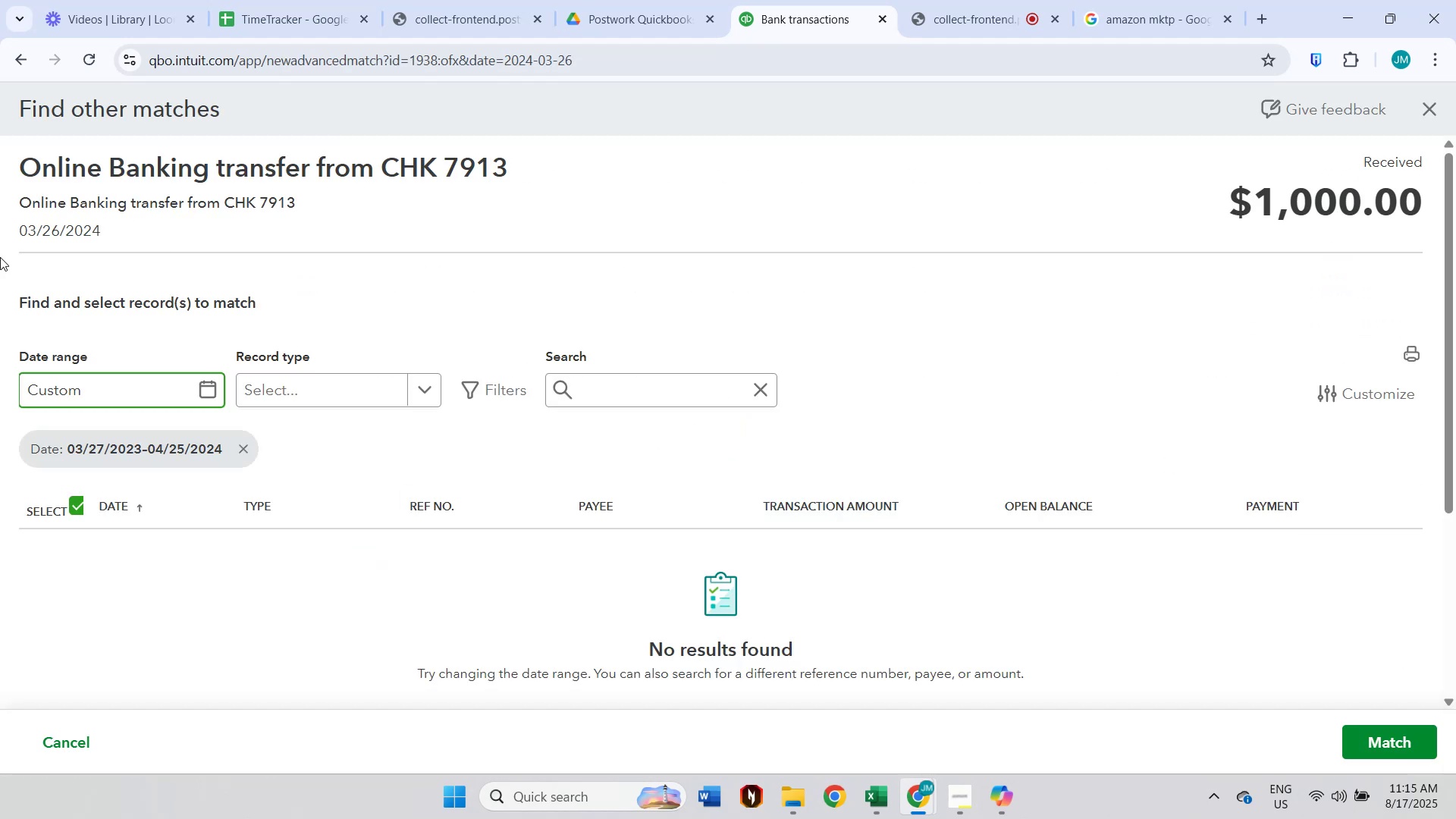 
left_click([82, 750])
 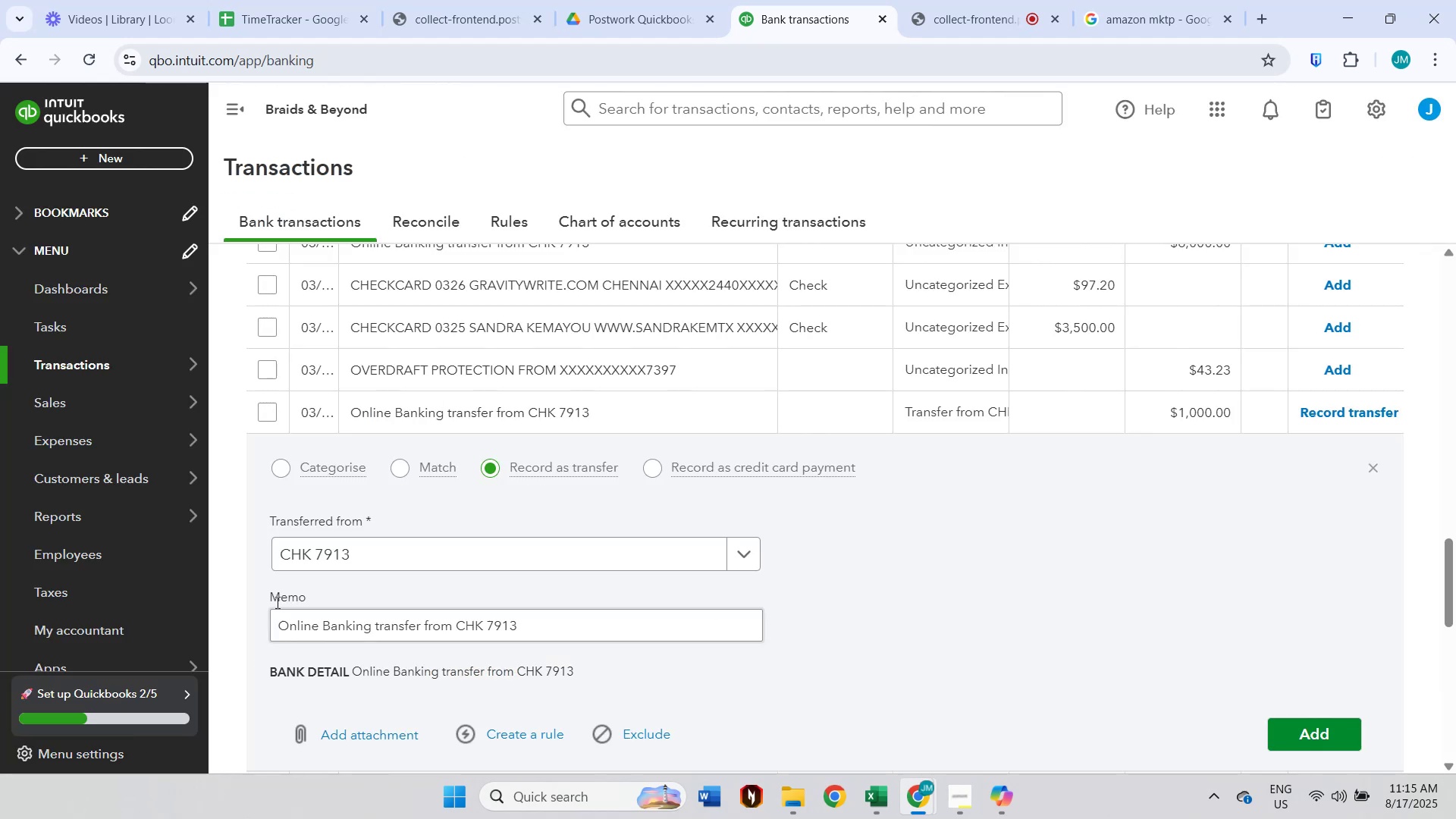 
left_click_drag(start_coordinate=[319, 473], to_coordinate=[323, 472])
 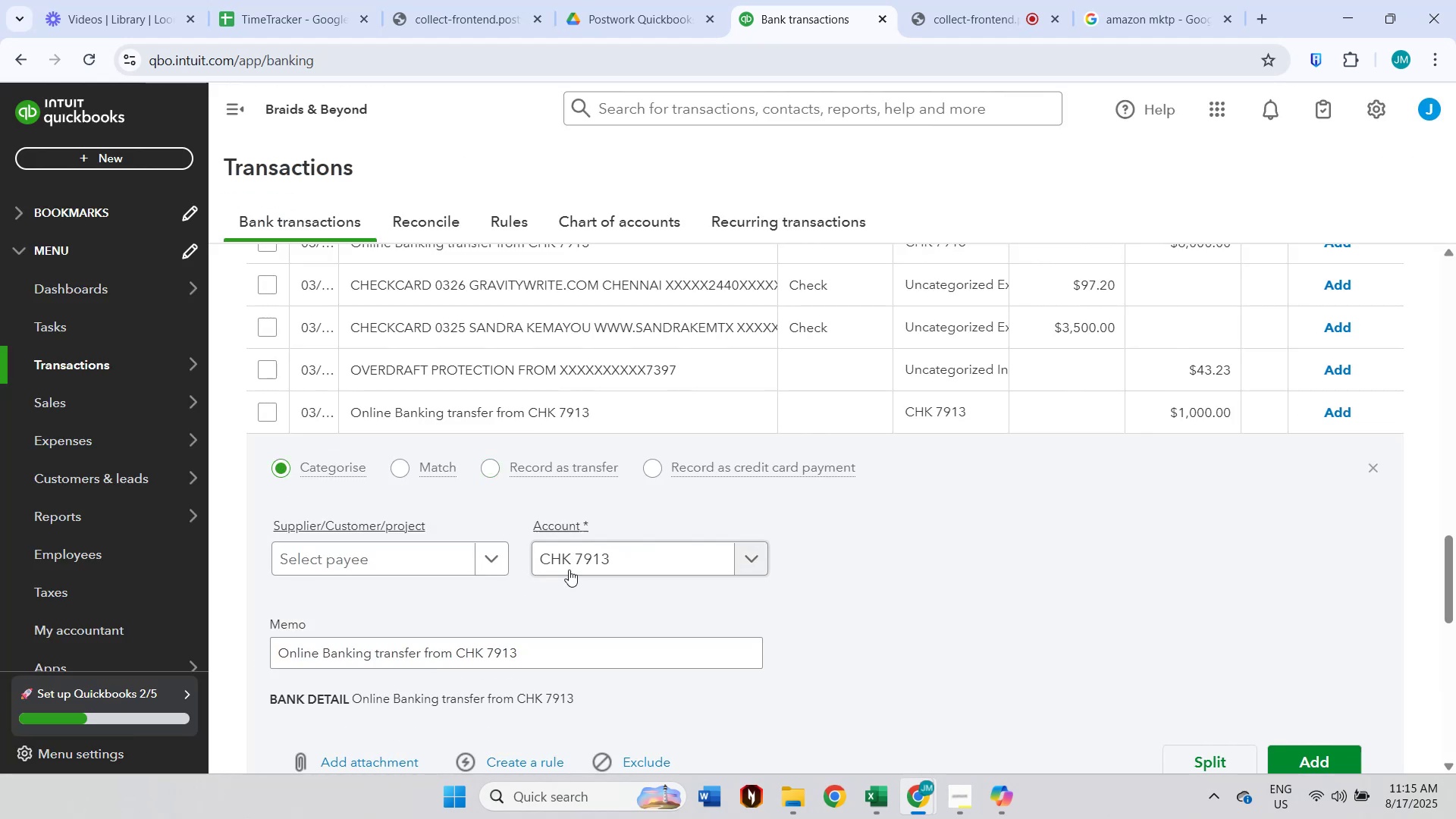 
left_click([457, 573])
 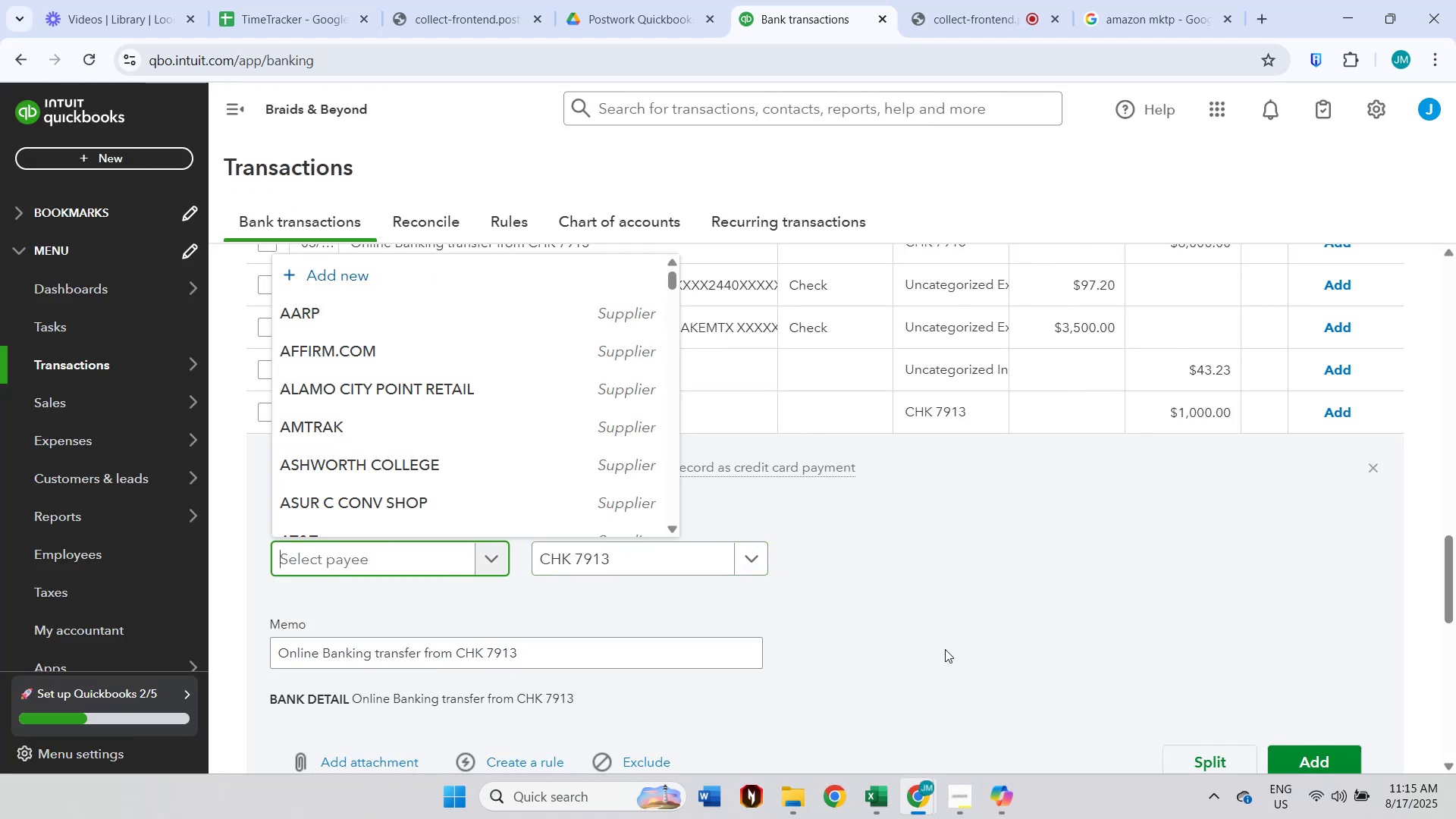 
left_click([968, 650])
 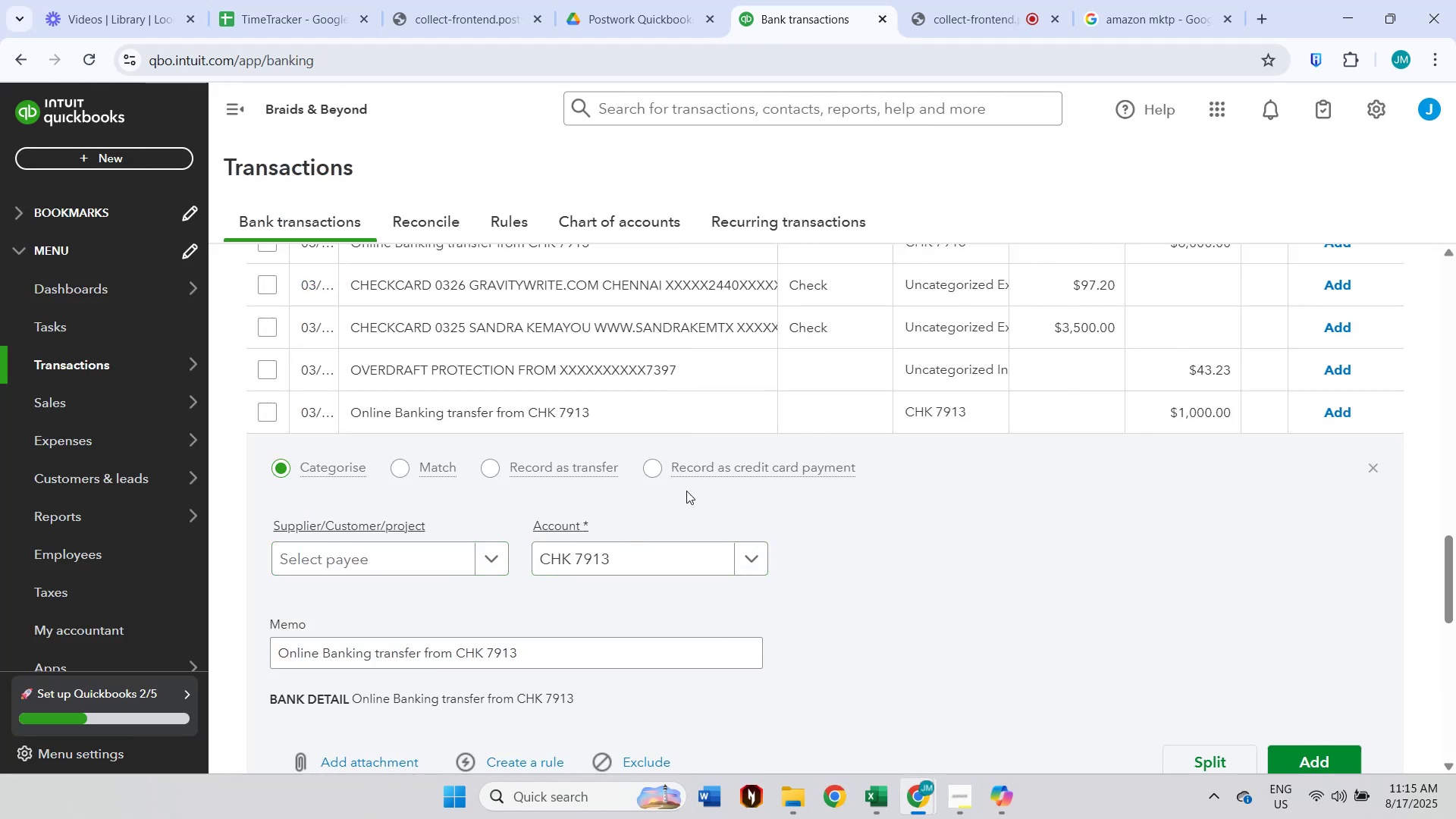 
left_click([599, 465])
 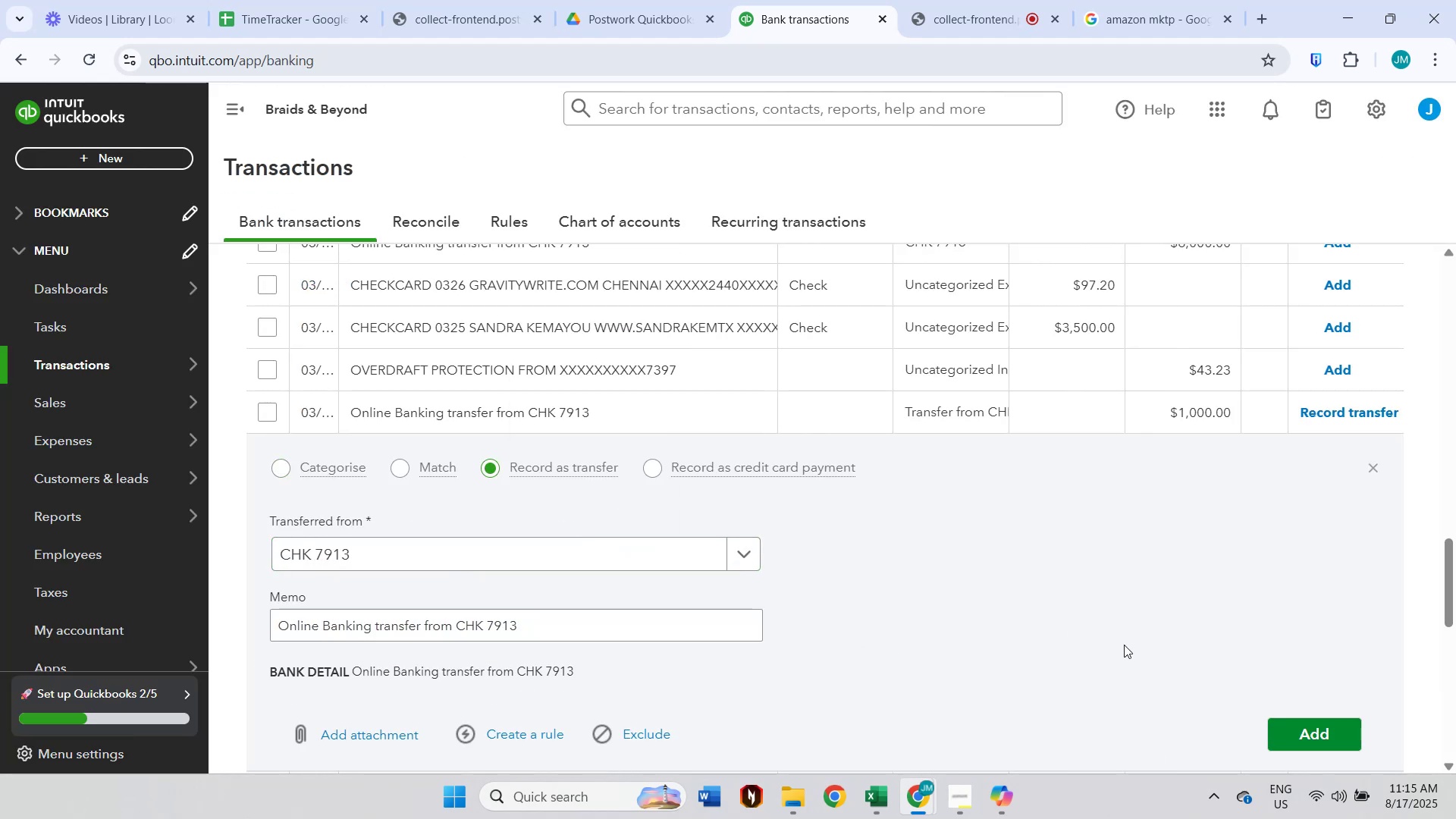 
left_click([1288, 724])
 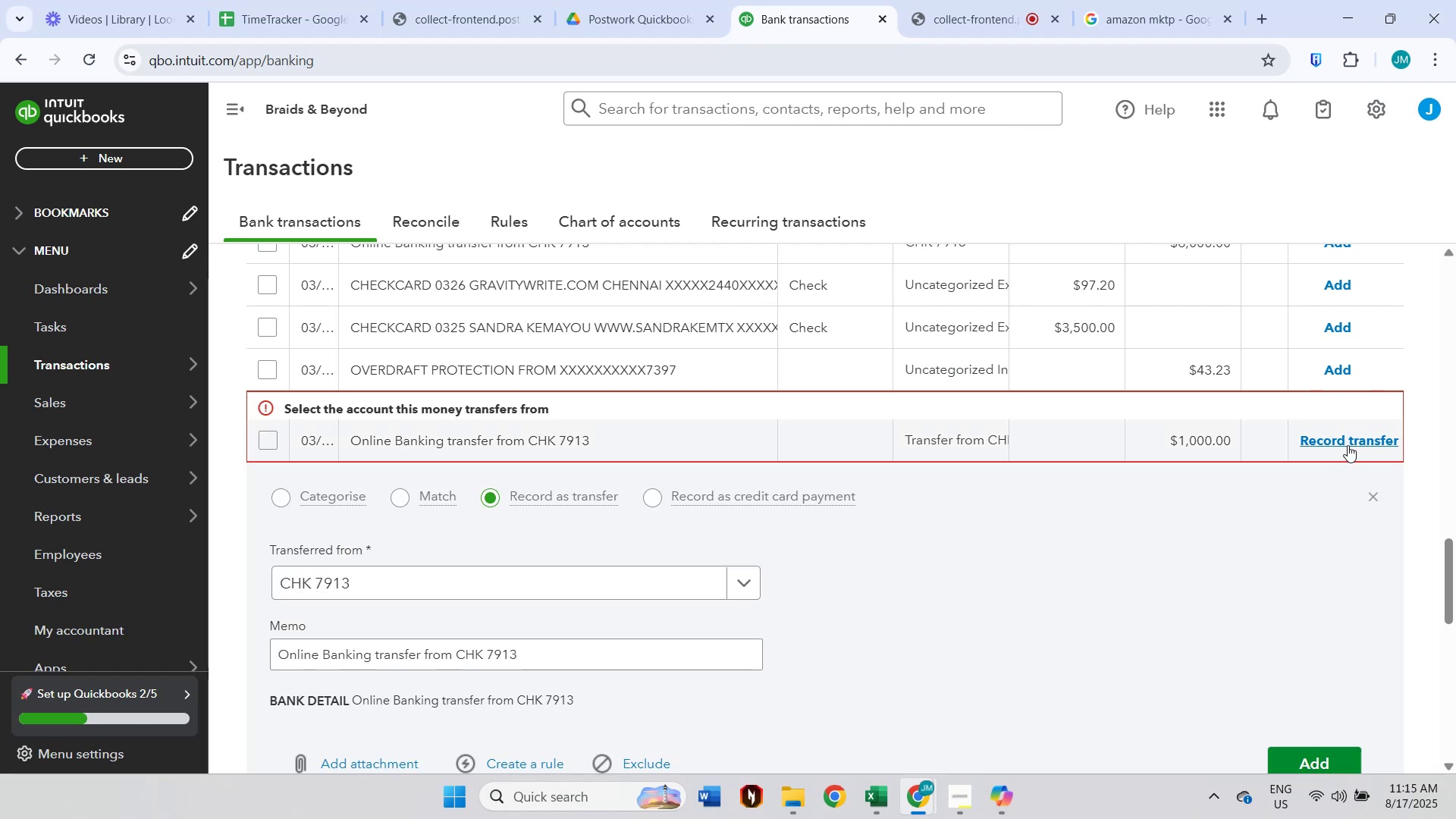 
left_click([1348, 445])
 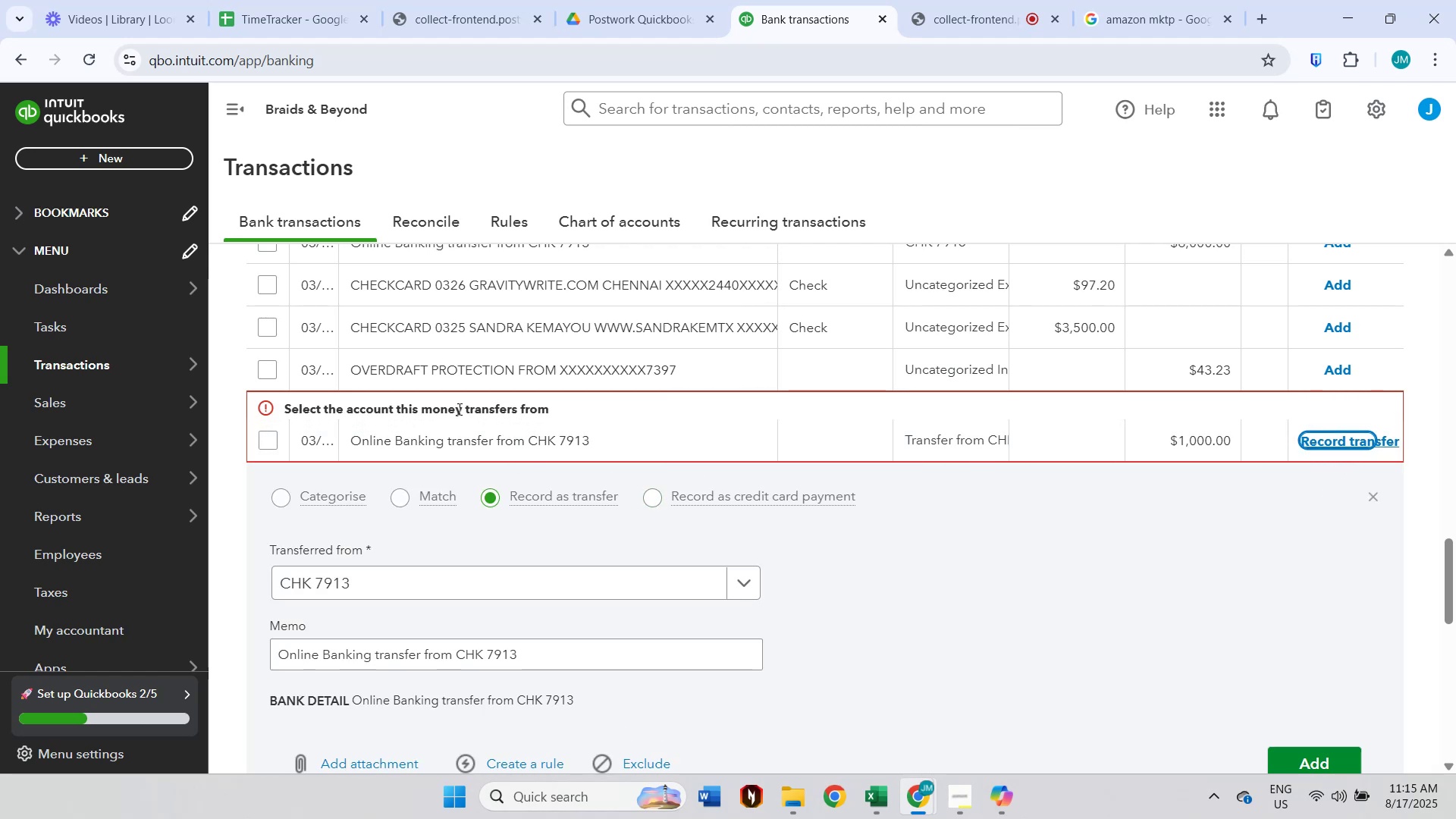 
wait(6.02)
 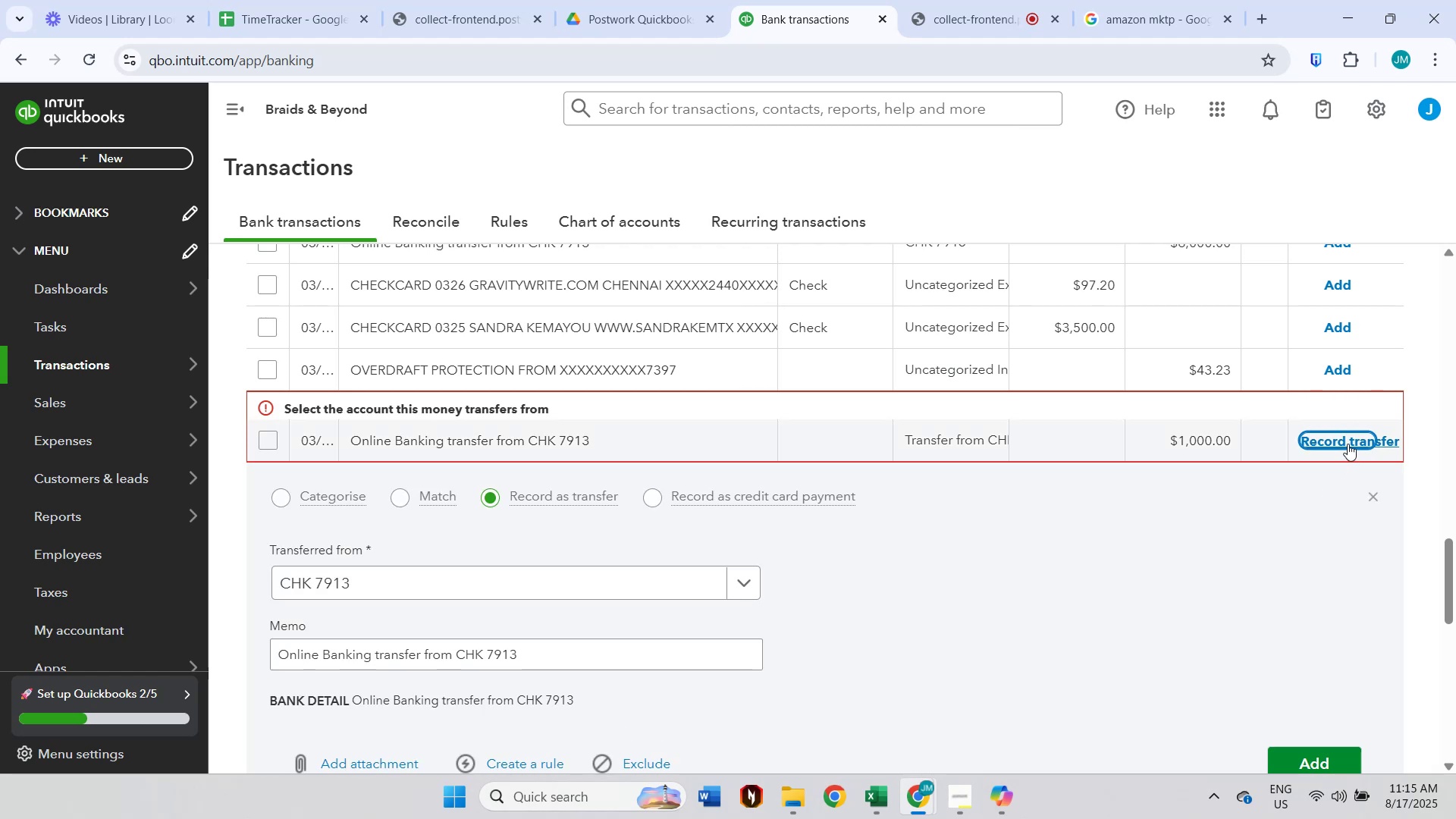 
left_click([975, 443])
 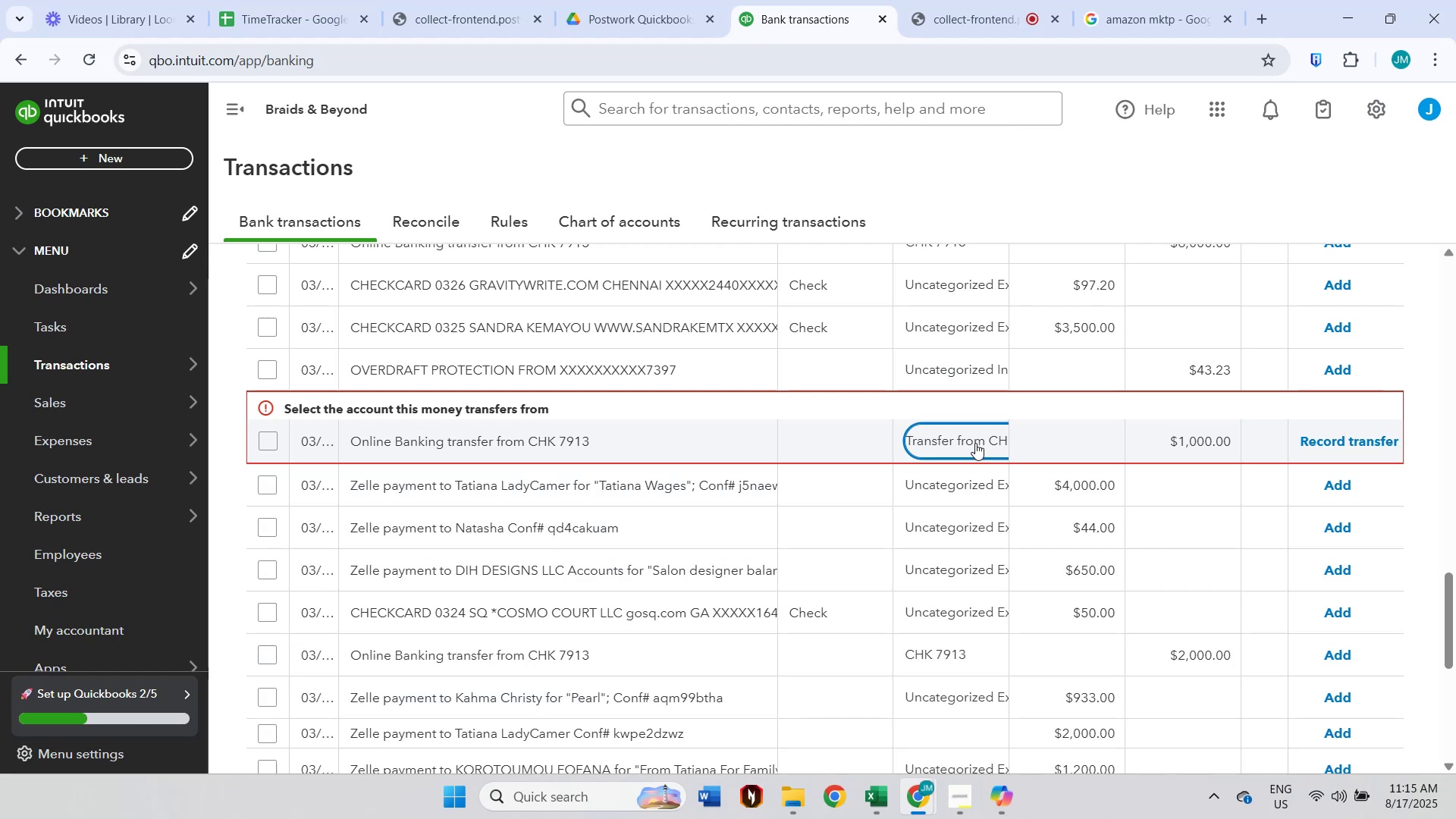 
left_click([975, 443])
 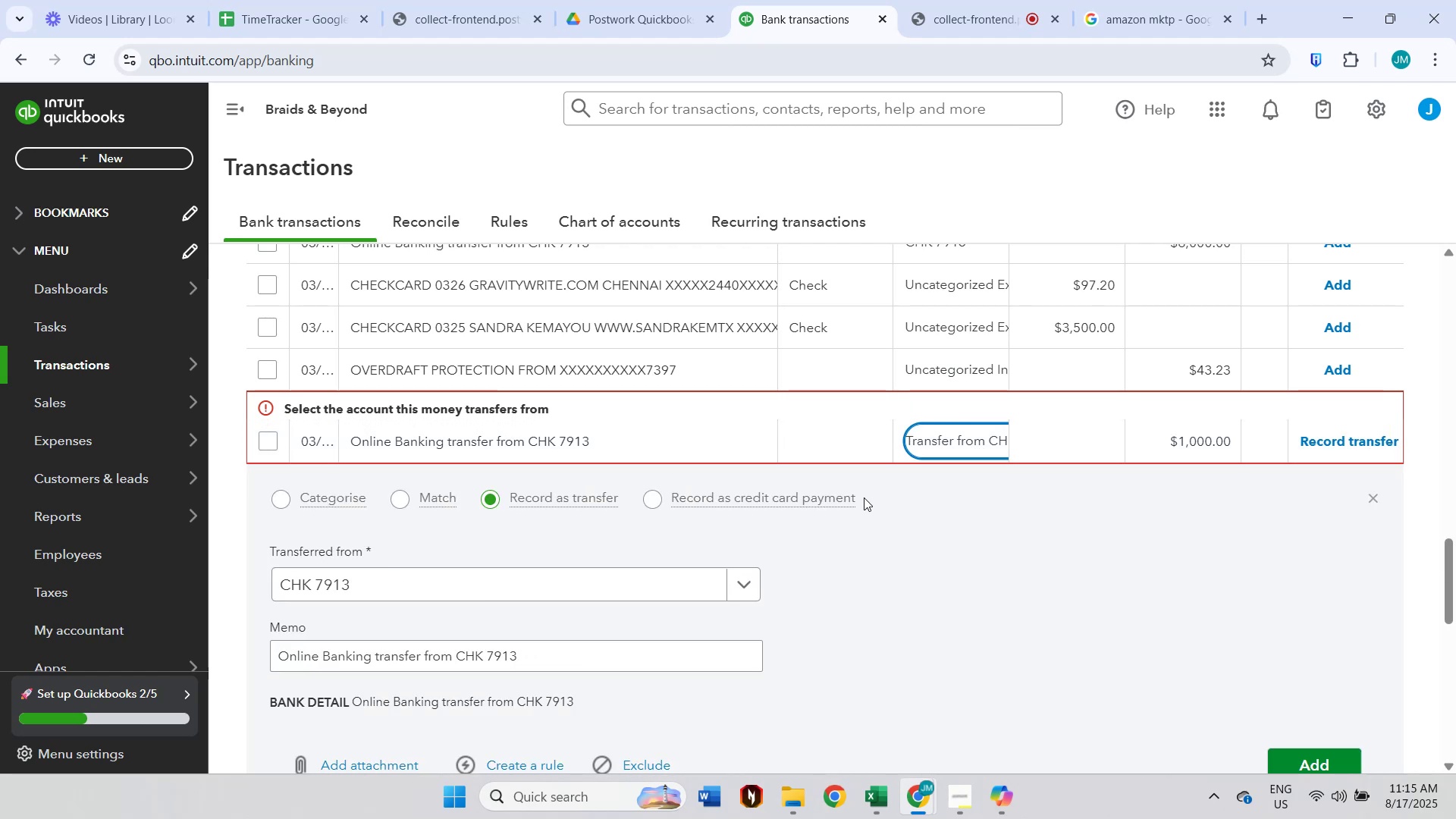 
wait(6.74)
 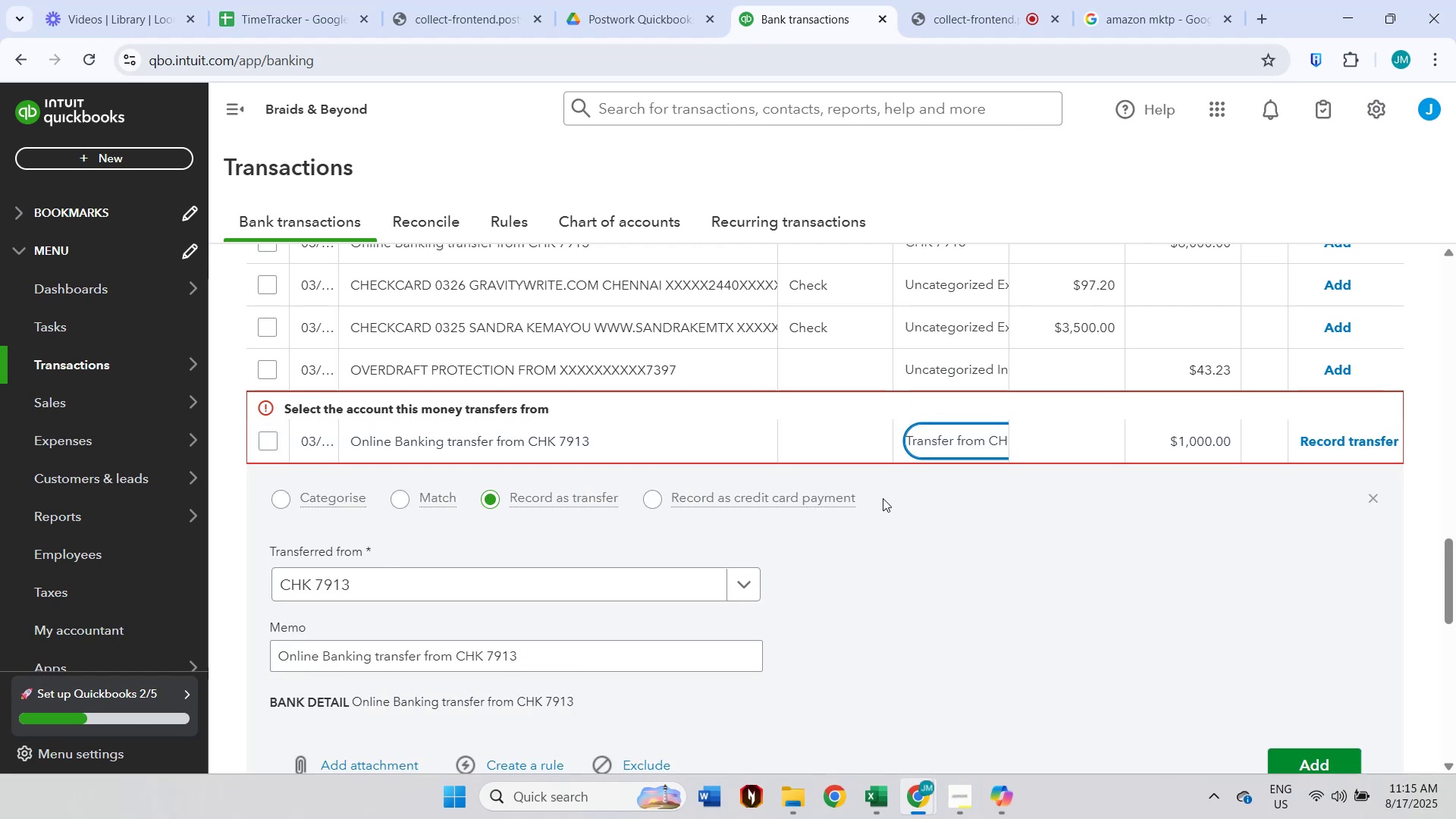 
scroll: coordinate [899, 585], scroll_direction: down, amount: 1.0
 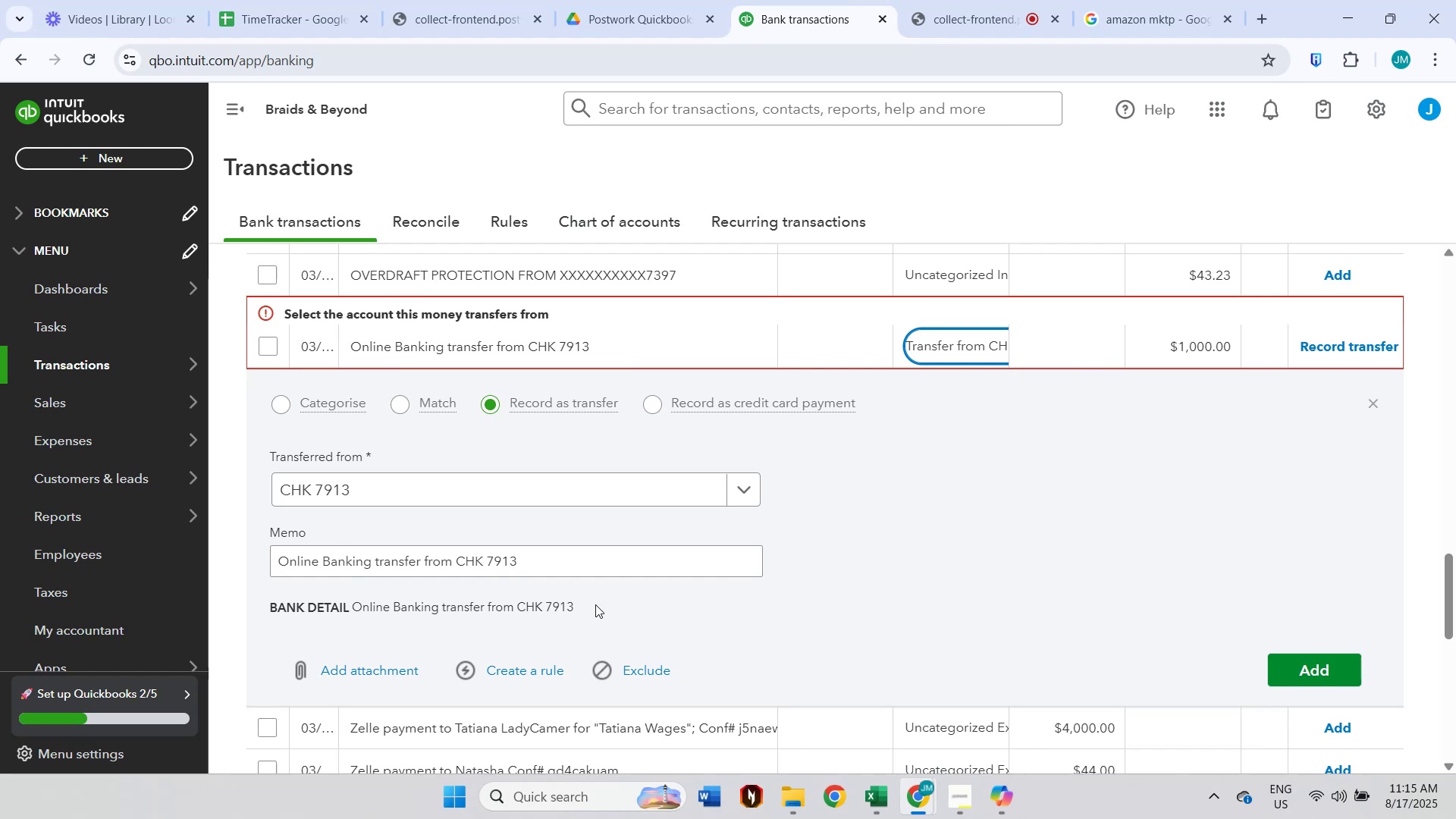 
left_click([428, 494])
 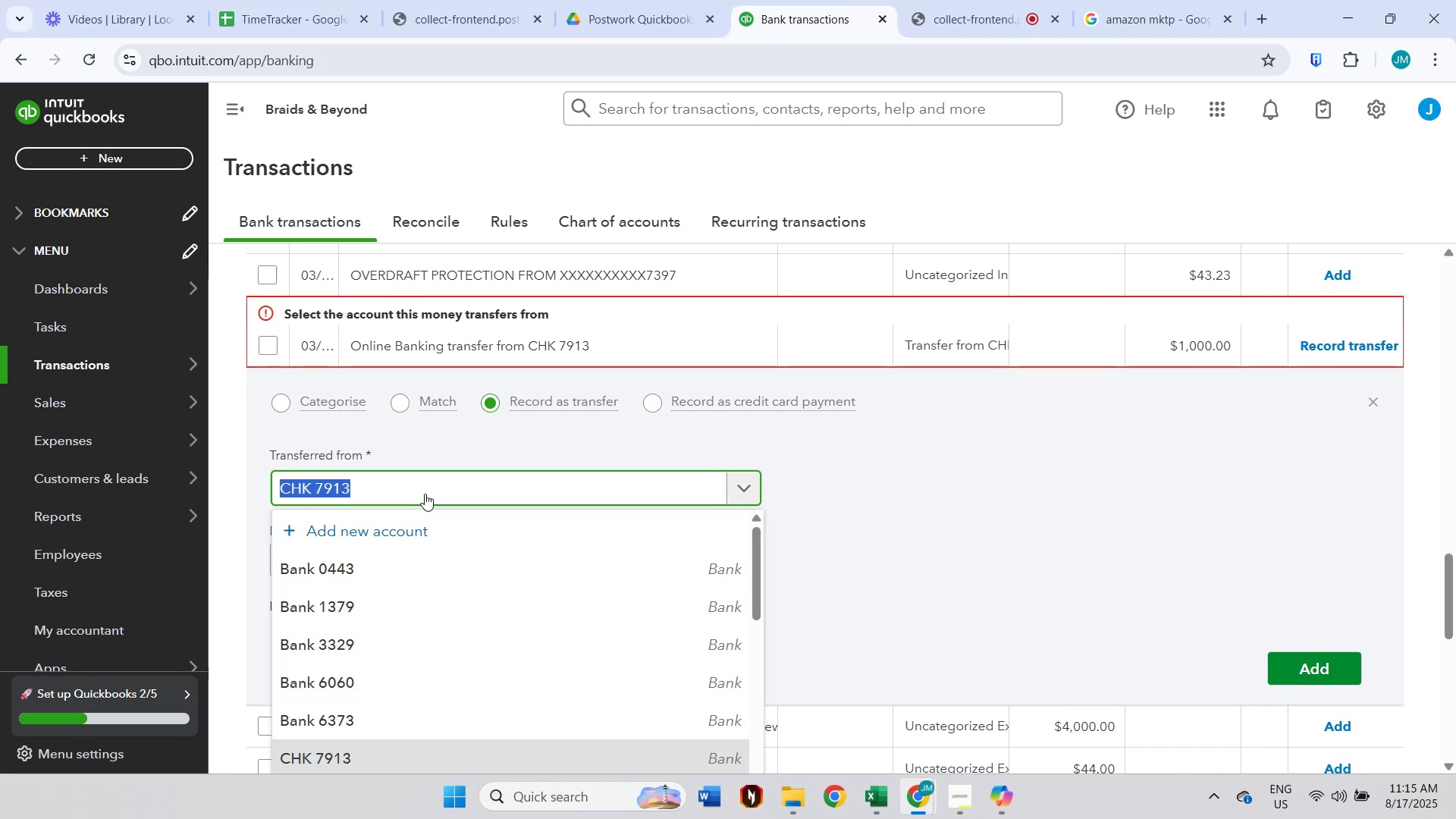 
left_click([404, 520])
 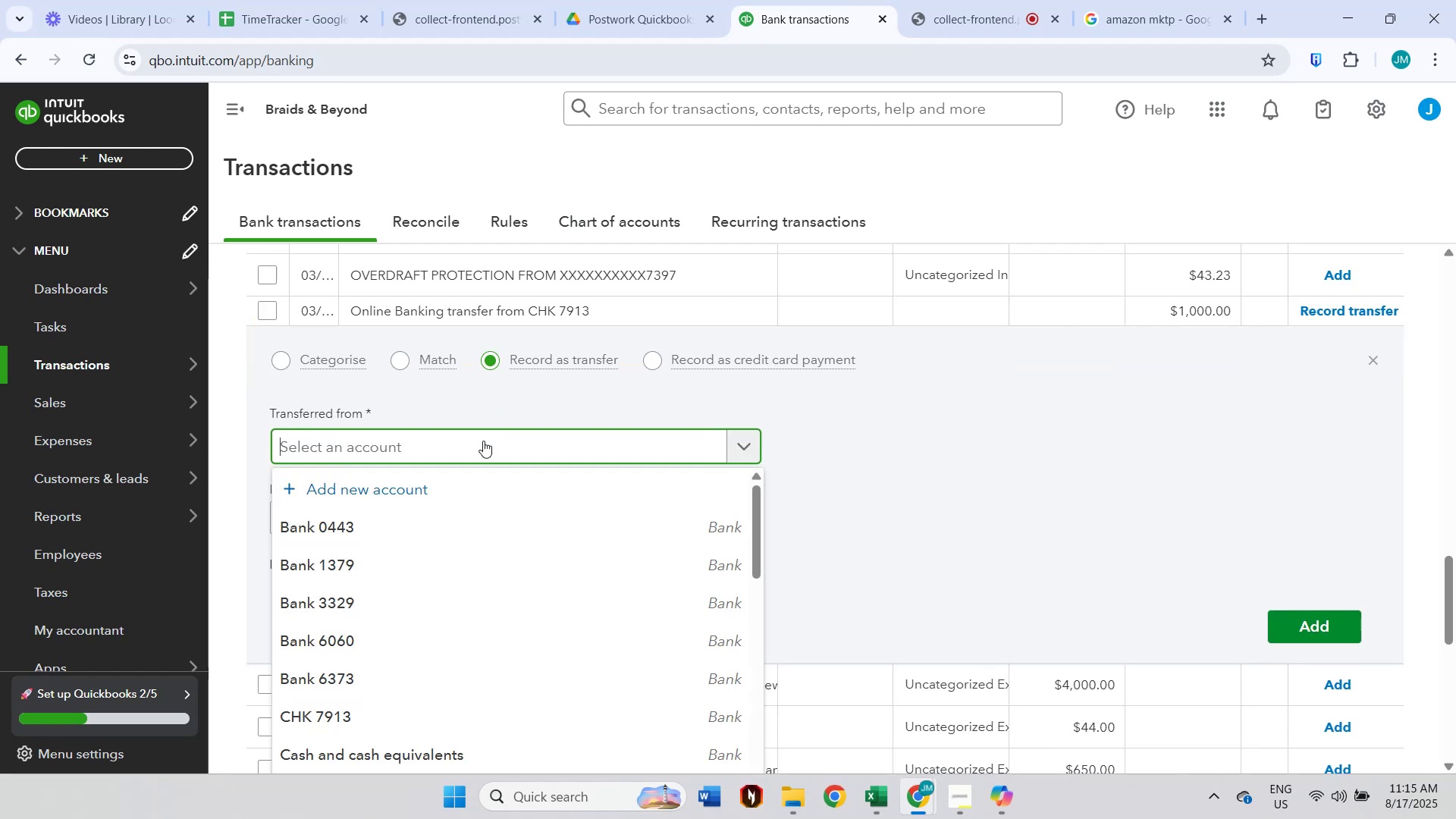 
left_click([381, 481])
 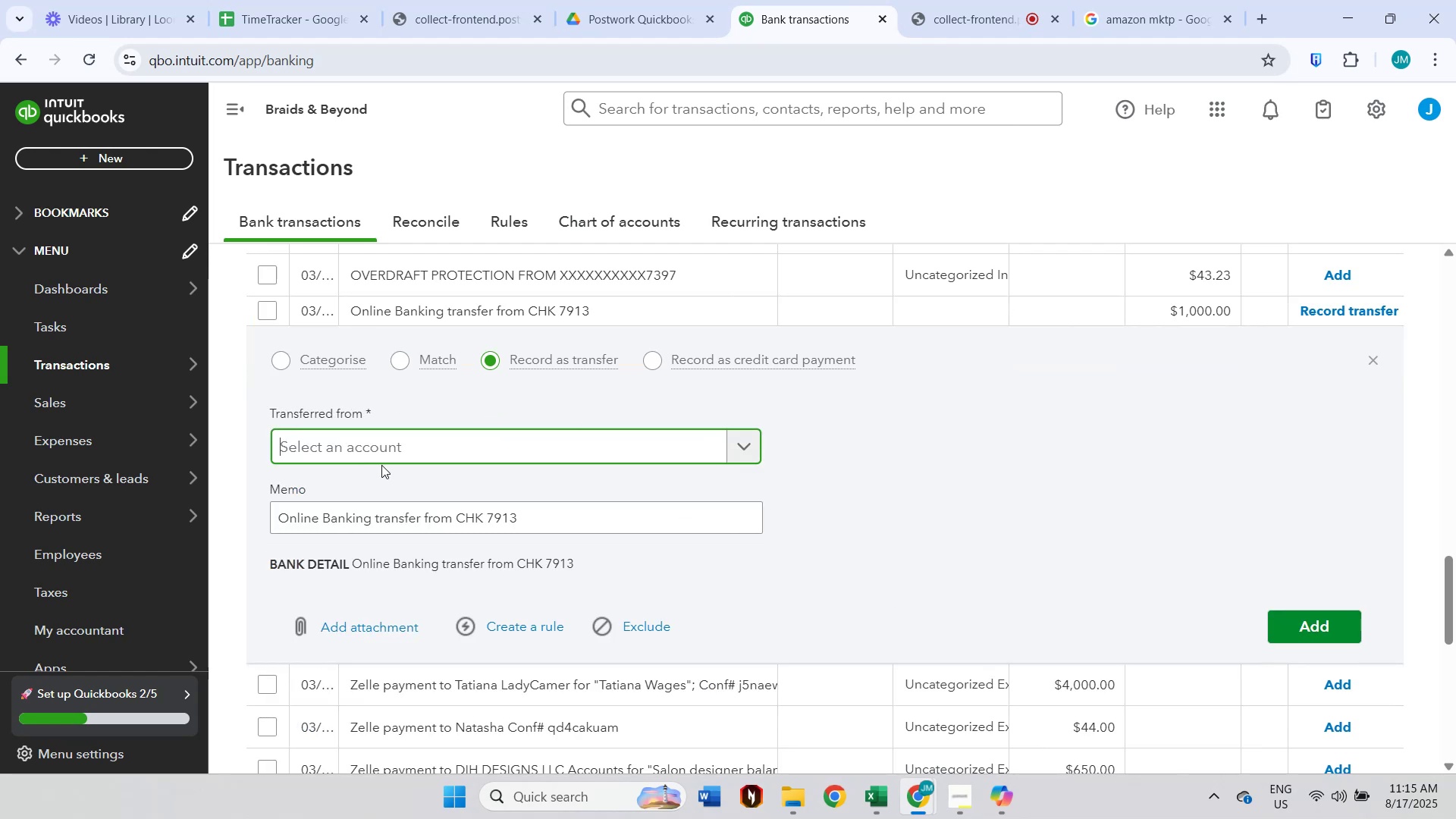 
type(CHK 7913)
 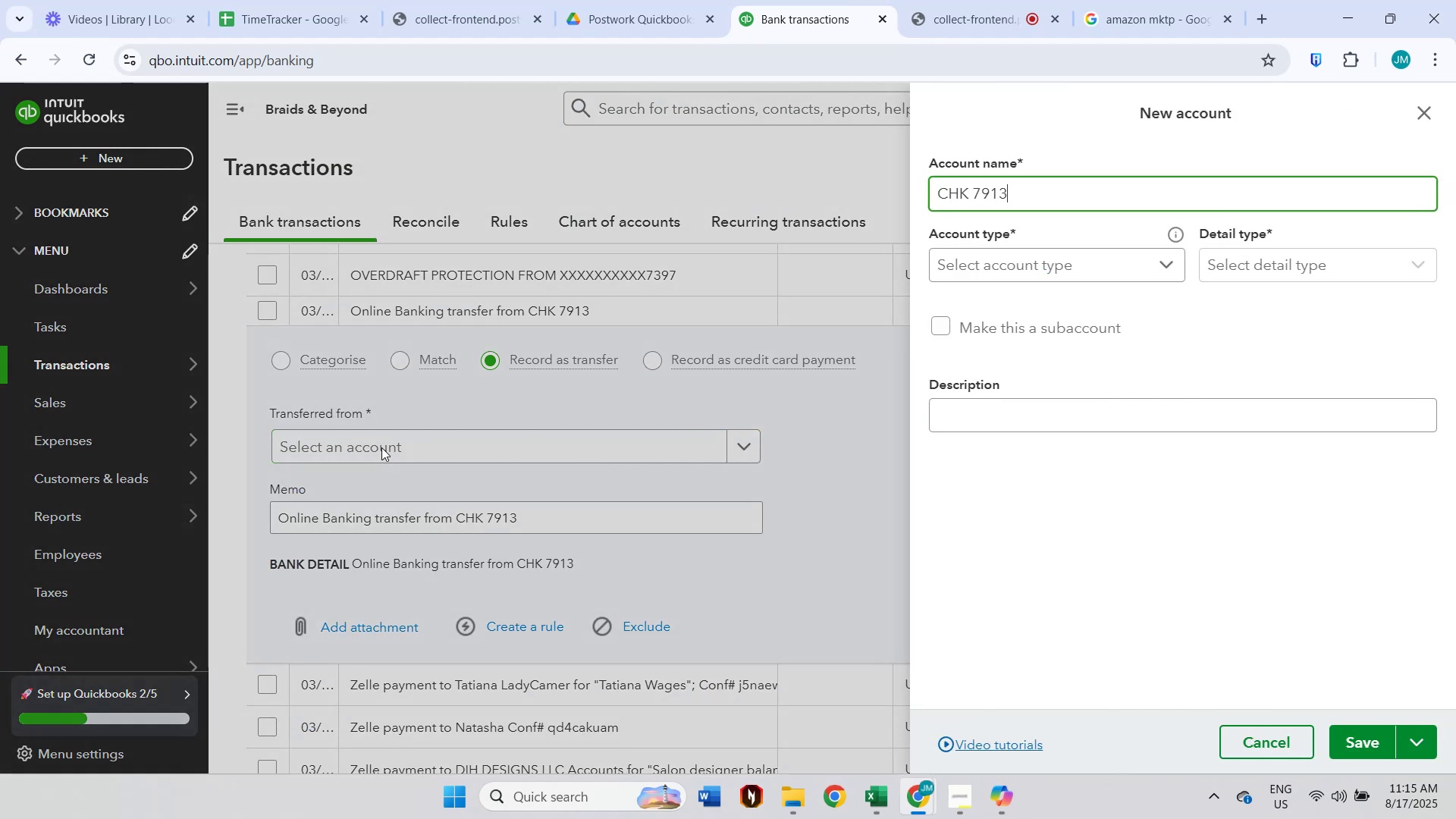 
left_click([1090, 265])
 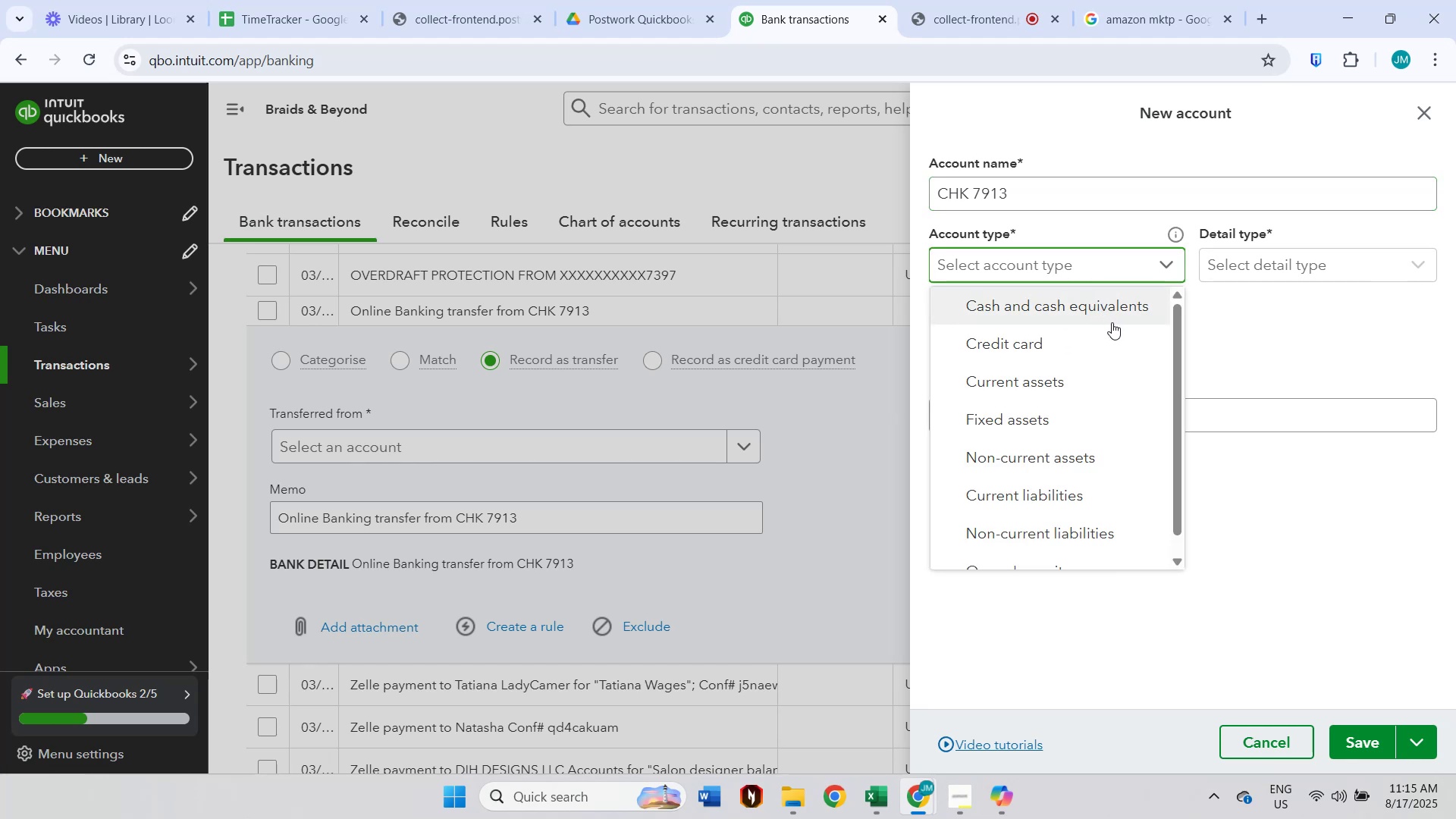 
scroll: coordinate [1113, 326], scroll_direction: down, amount: 3.0
 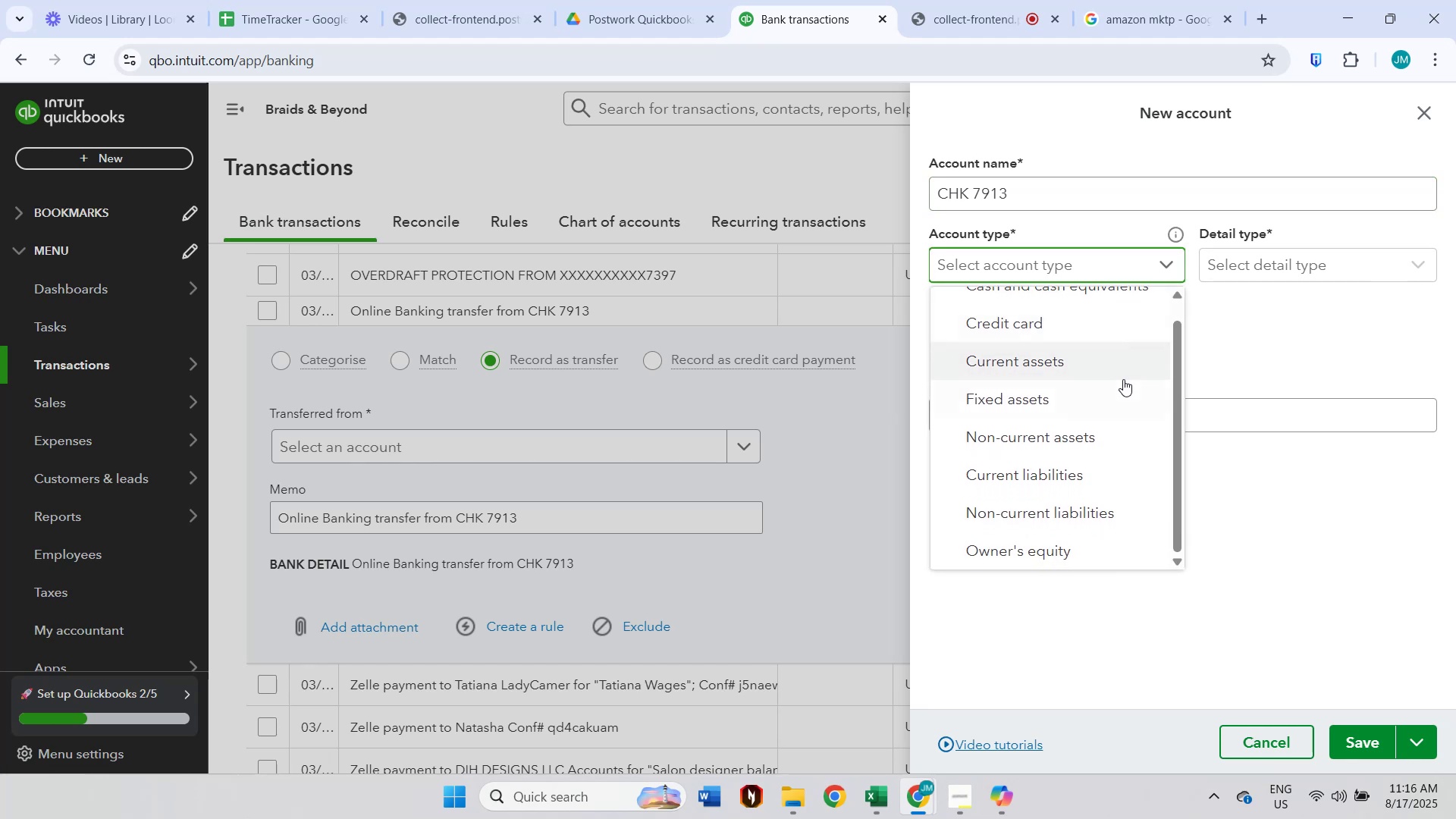 
scroll: coordinate [1123, 379], scroll_direction: up, amount: 2.0
 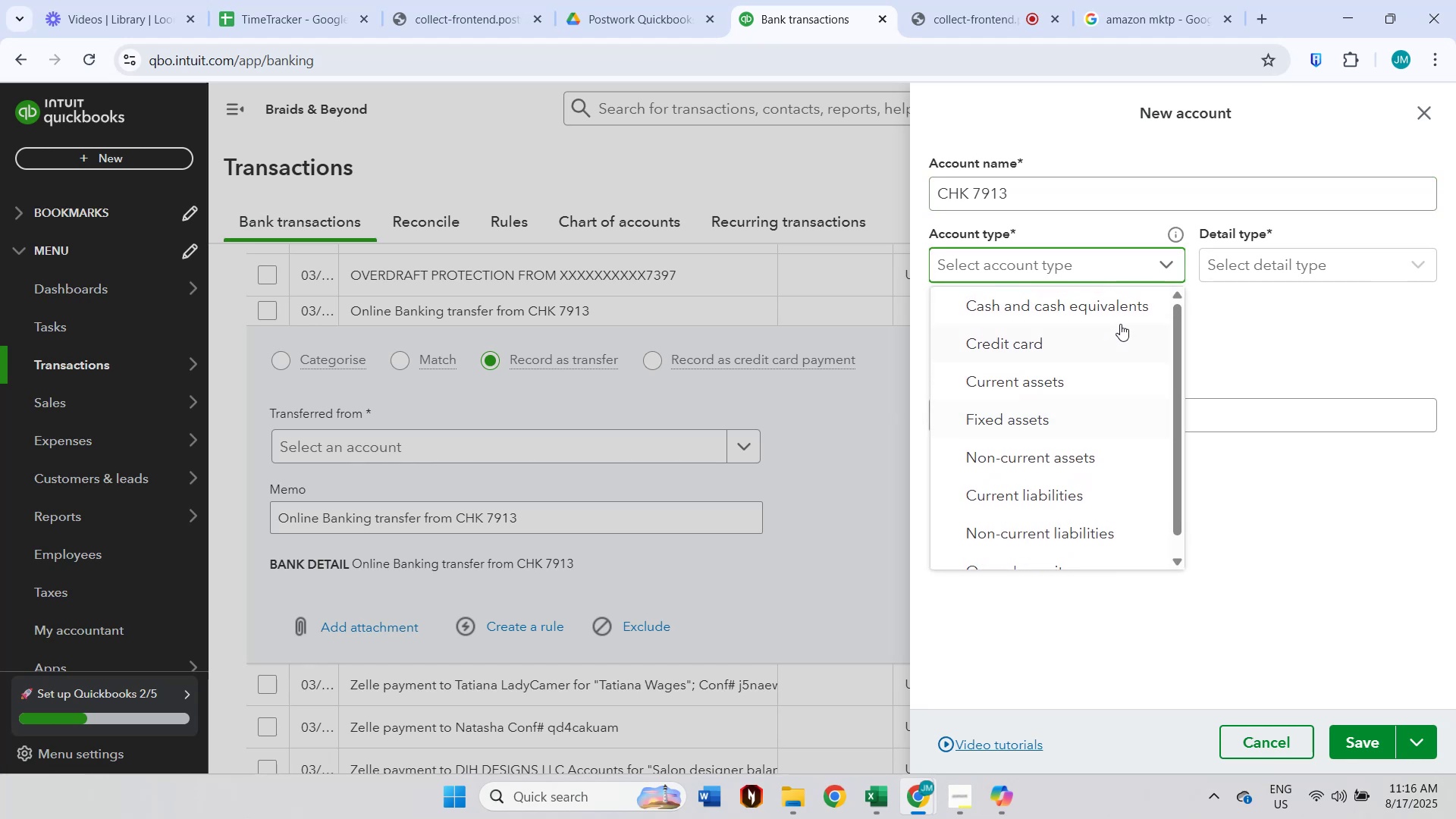 
left_click([1120, 314])
 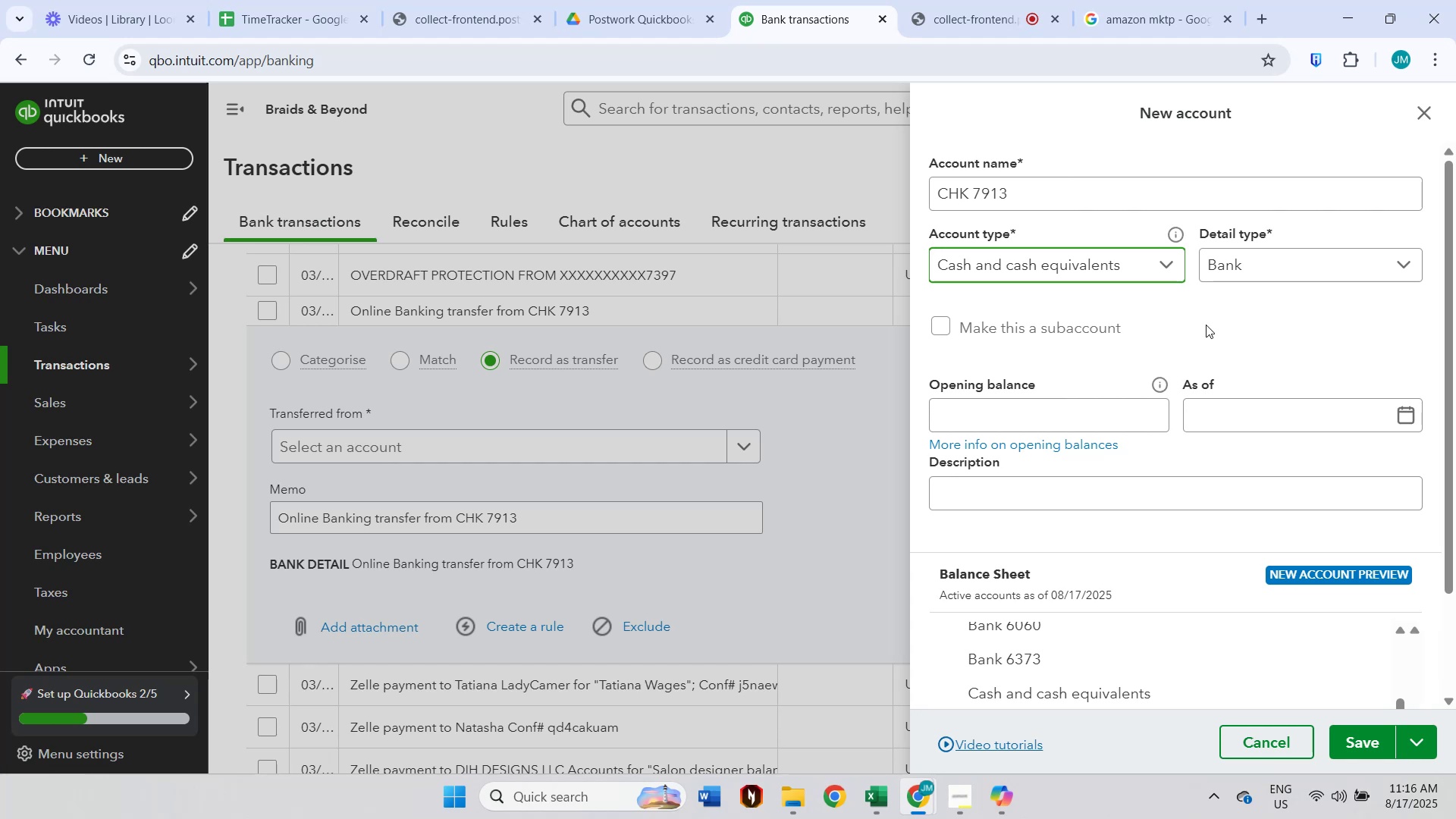 
left_click([1085, 403])
 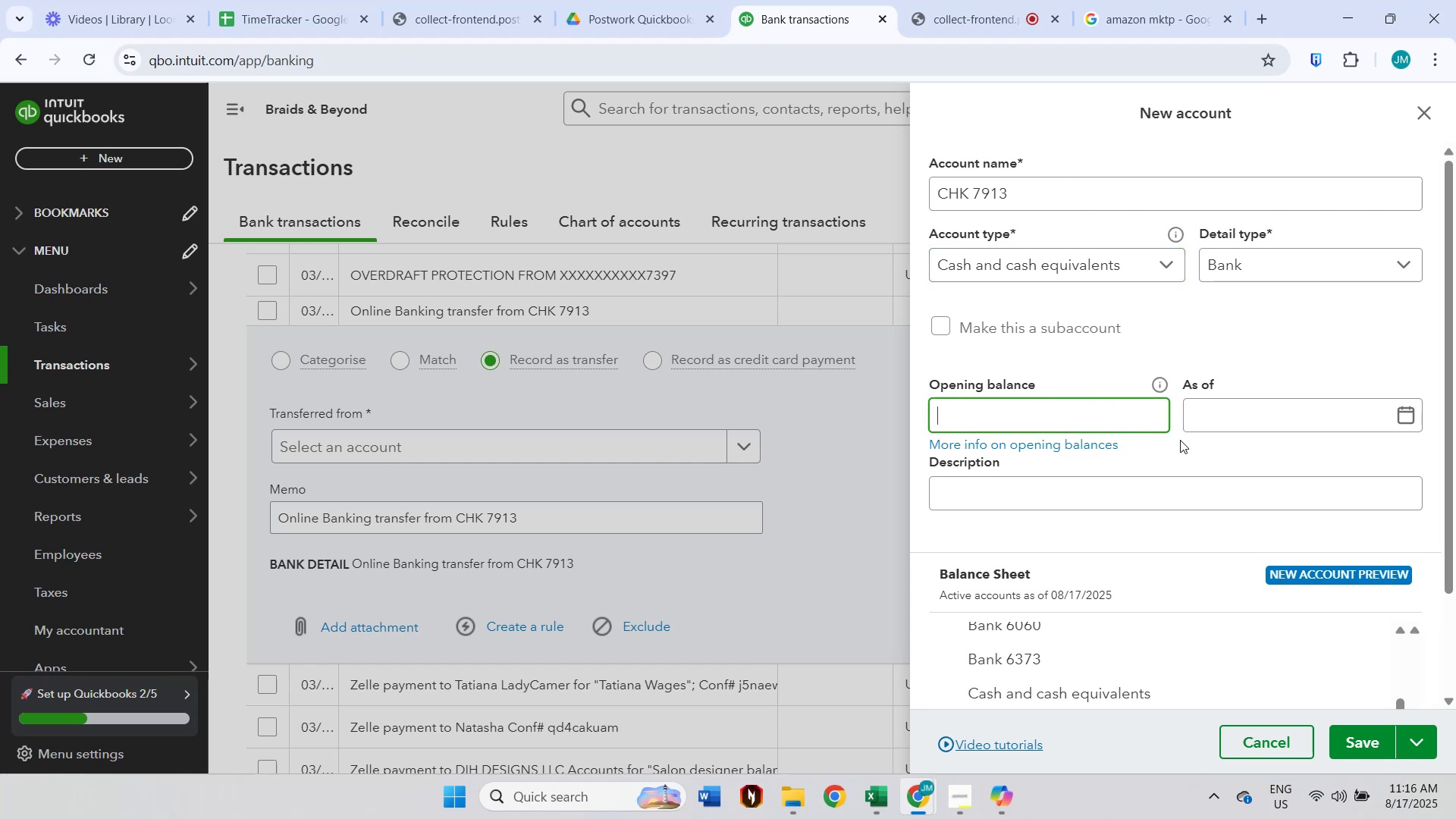 
scroll: coordinate [1183, 441], scroll_direction: down, amount: 2.0
 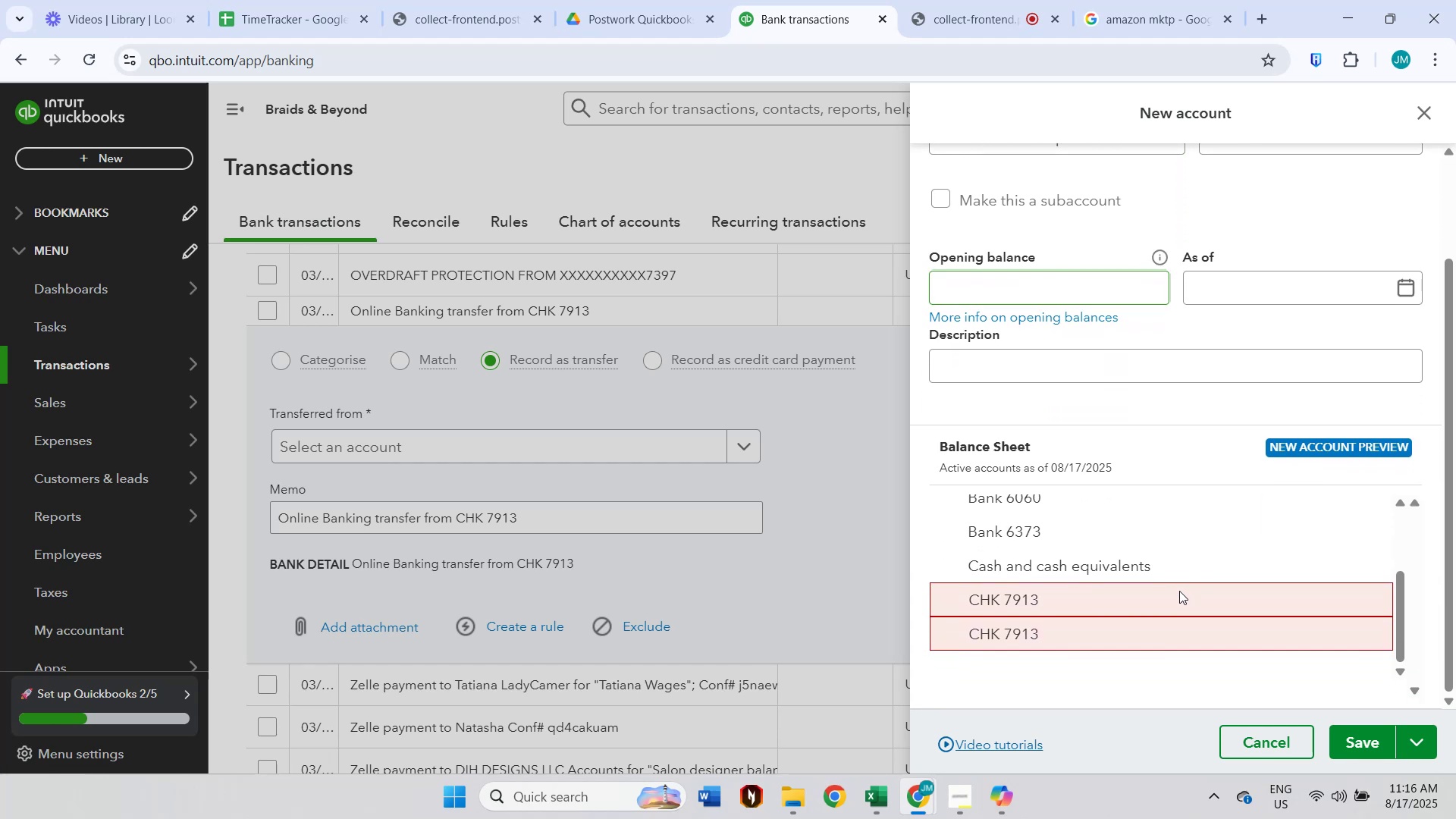 
double_click([1174, 623])
 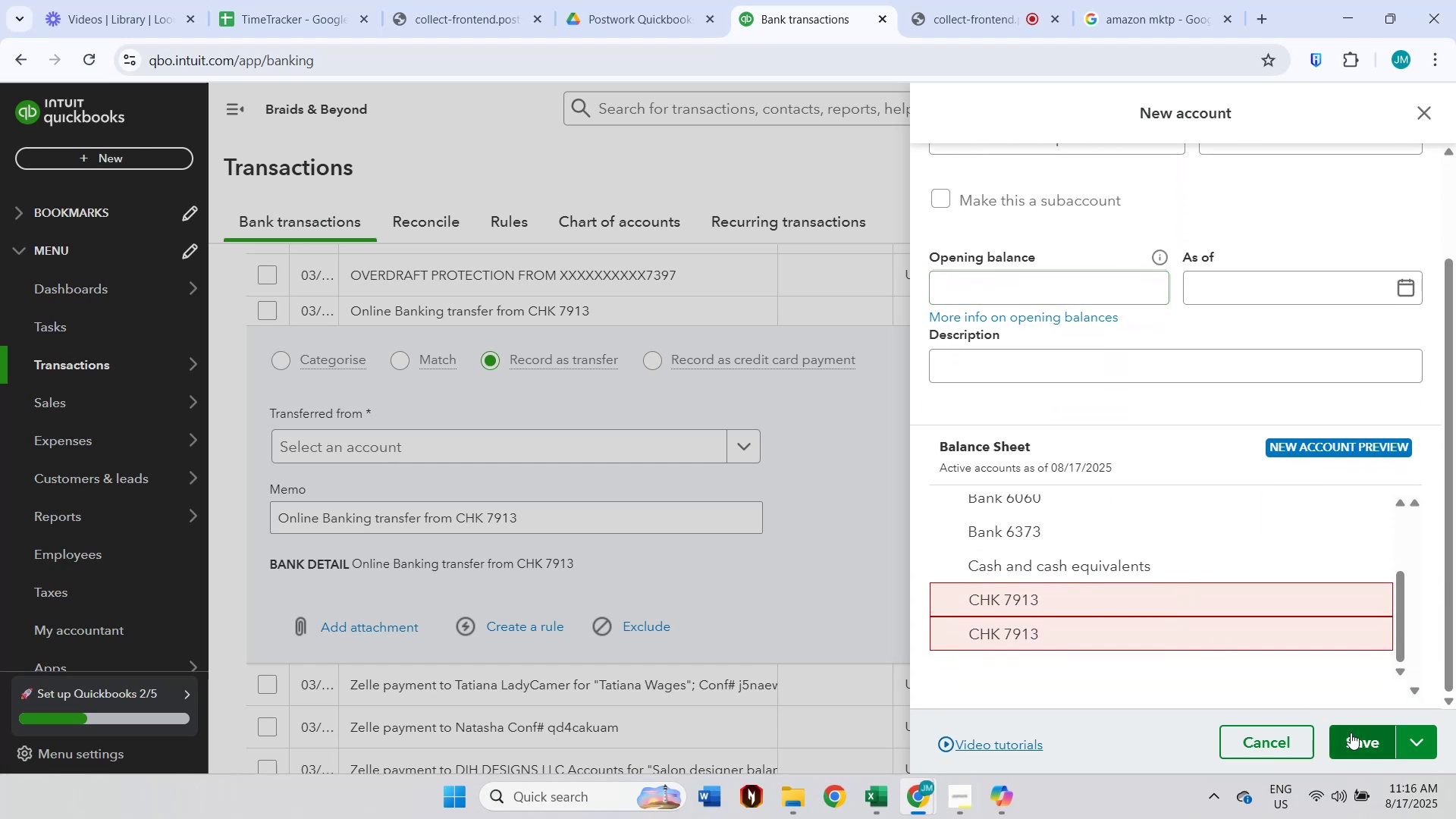 
left_click([1351, 733])
 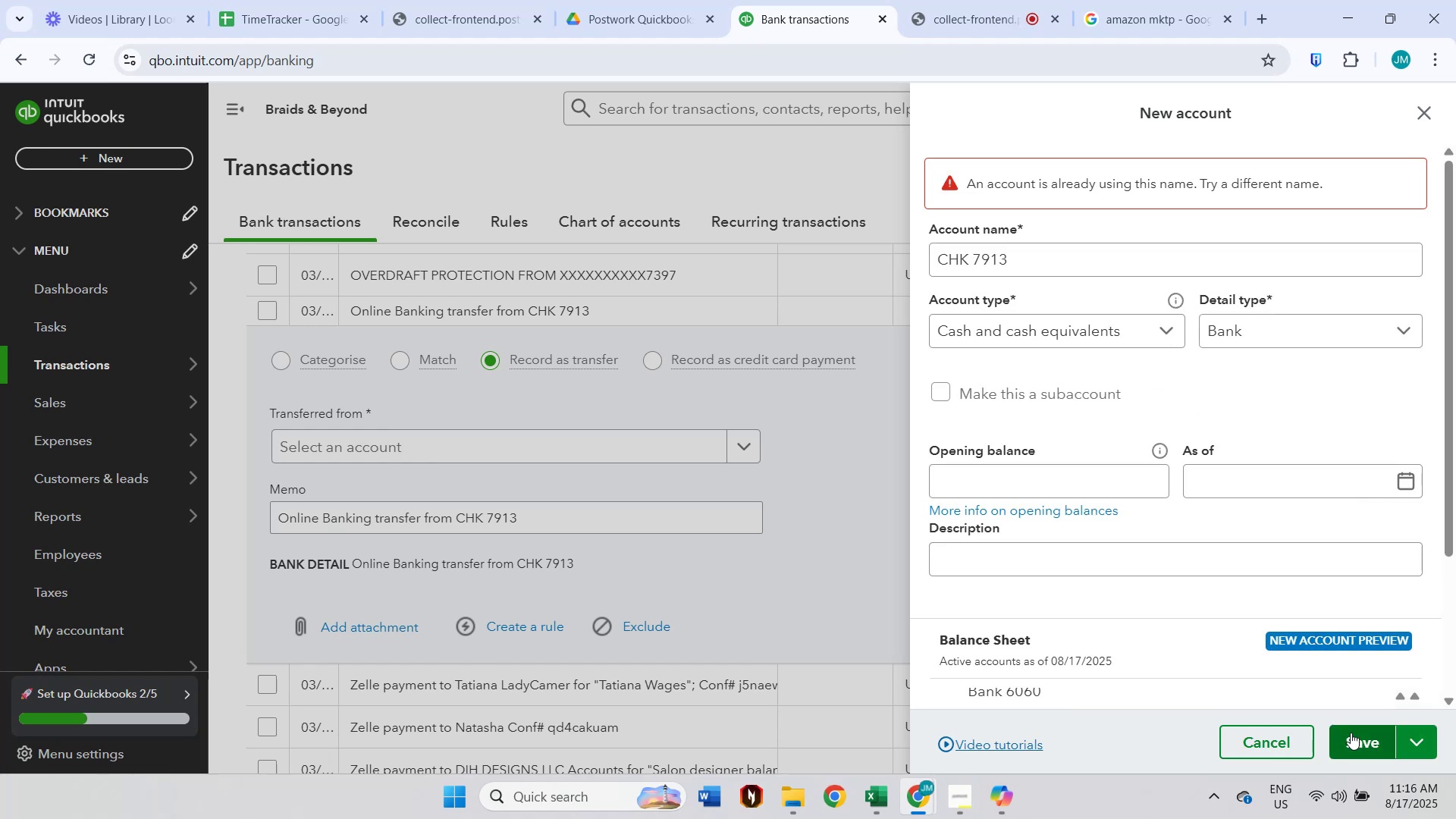 
left_click([1282, 736])
 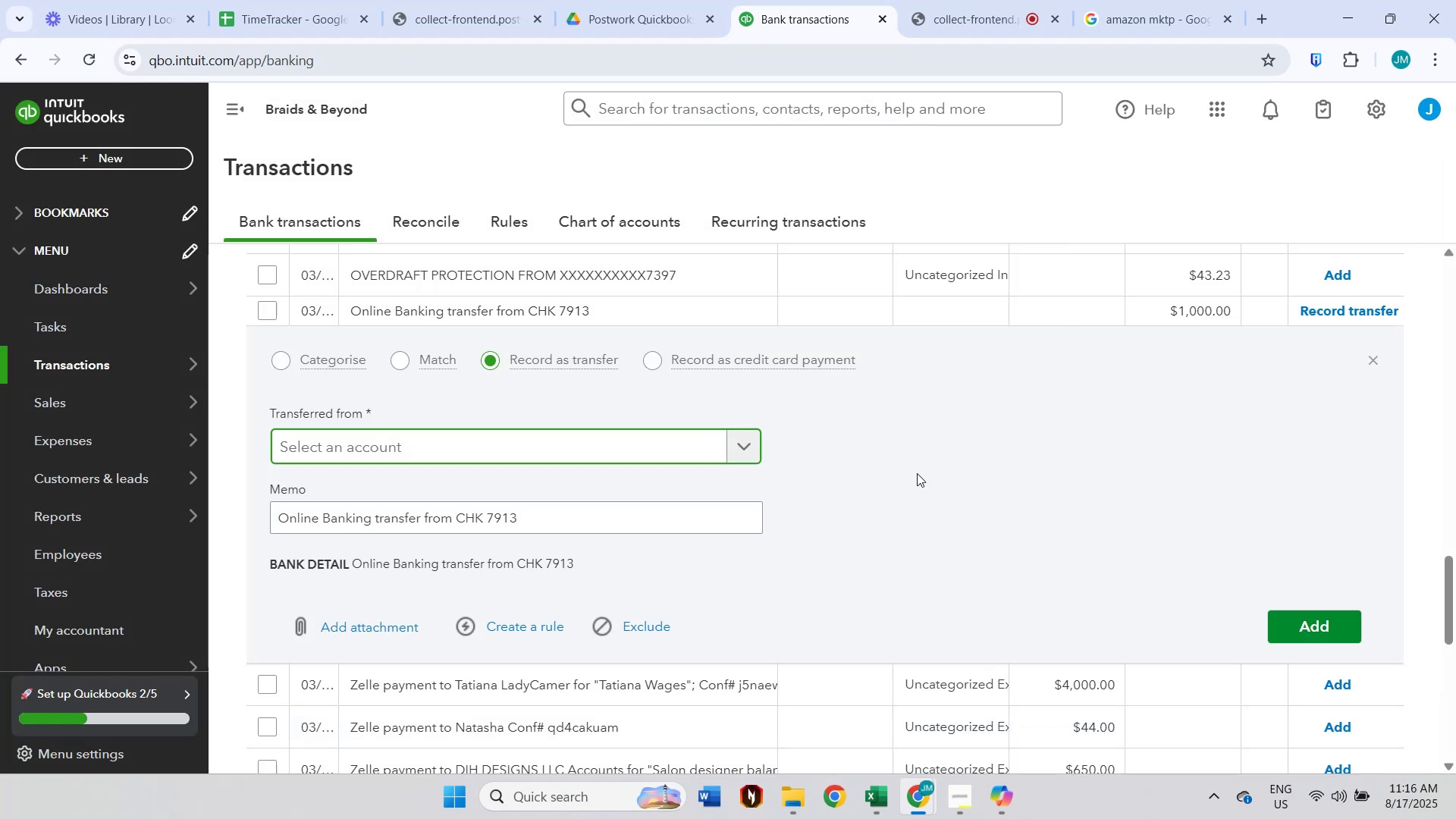 
scroll: coordinate [805, 405], scroll_direction: down, amount: 2.0
 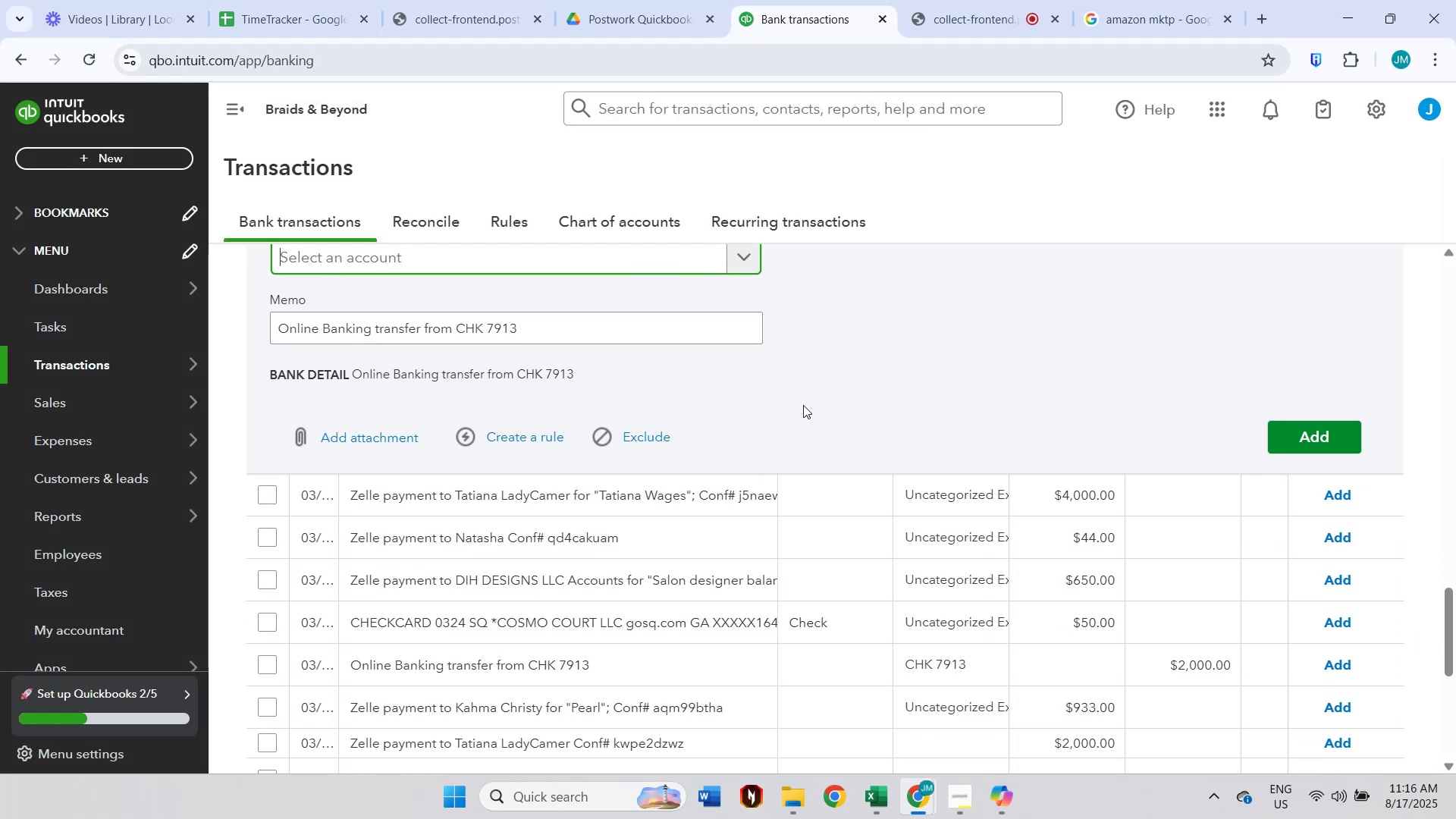 
scroll: coordinate [803, 405], scroll_direction: up, amount: 3.0
 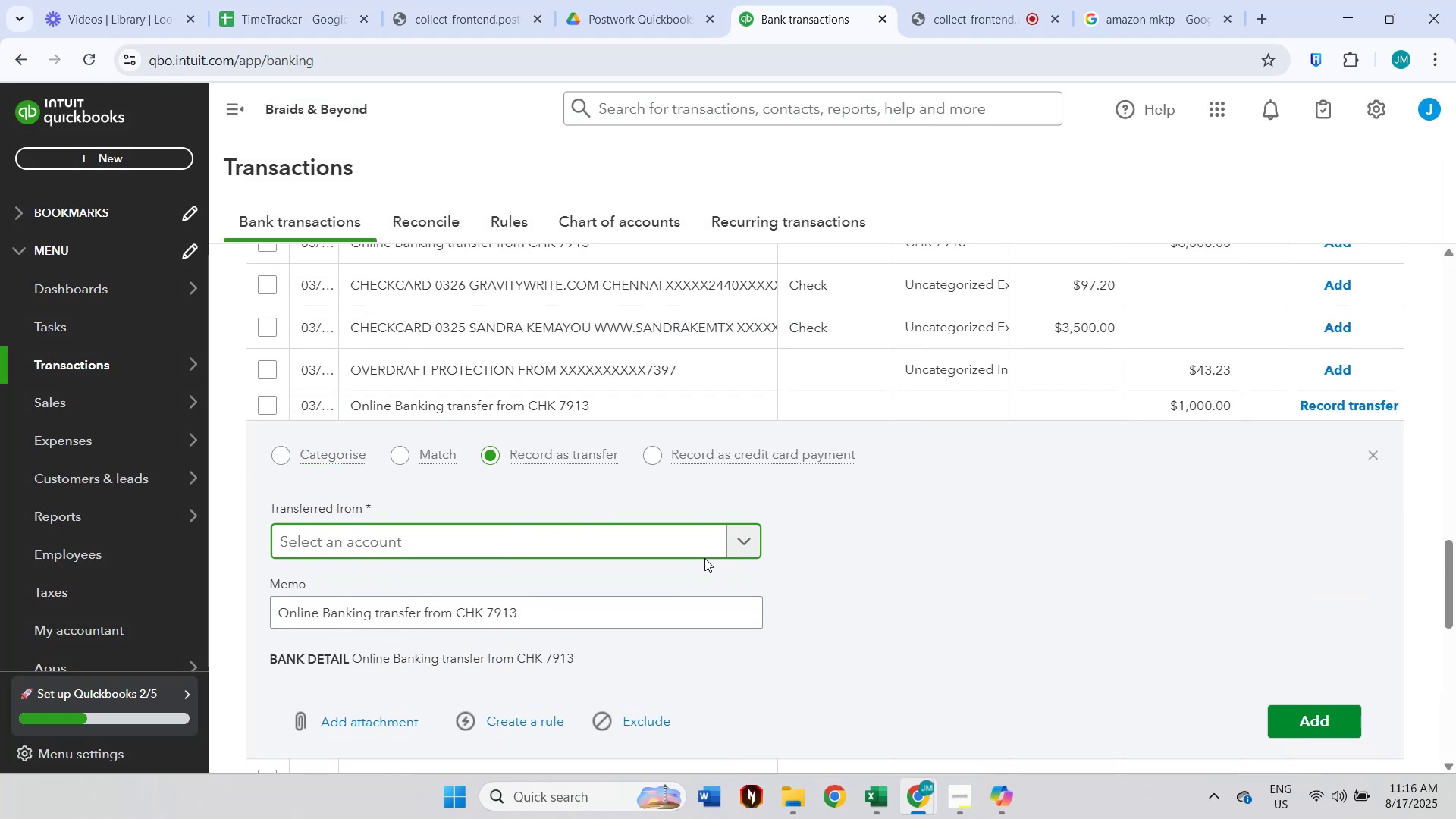 
double_click([757, 540])
 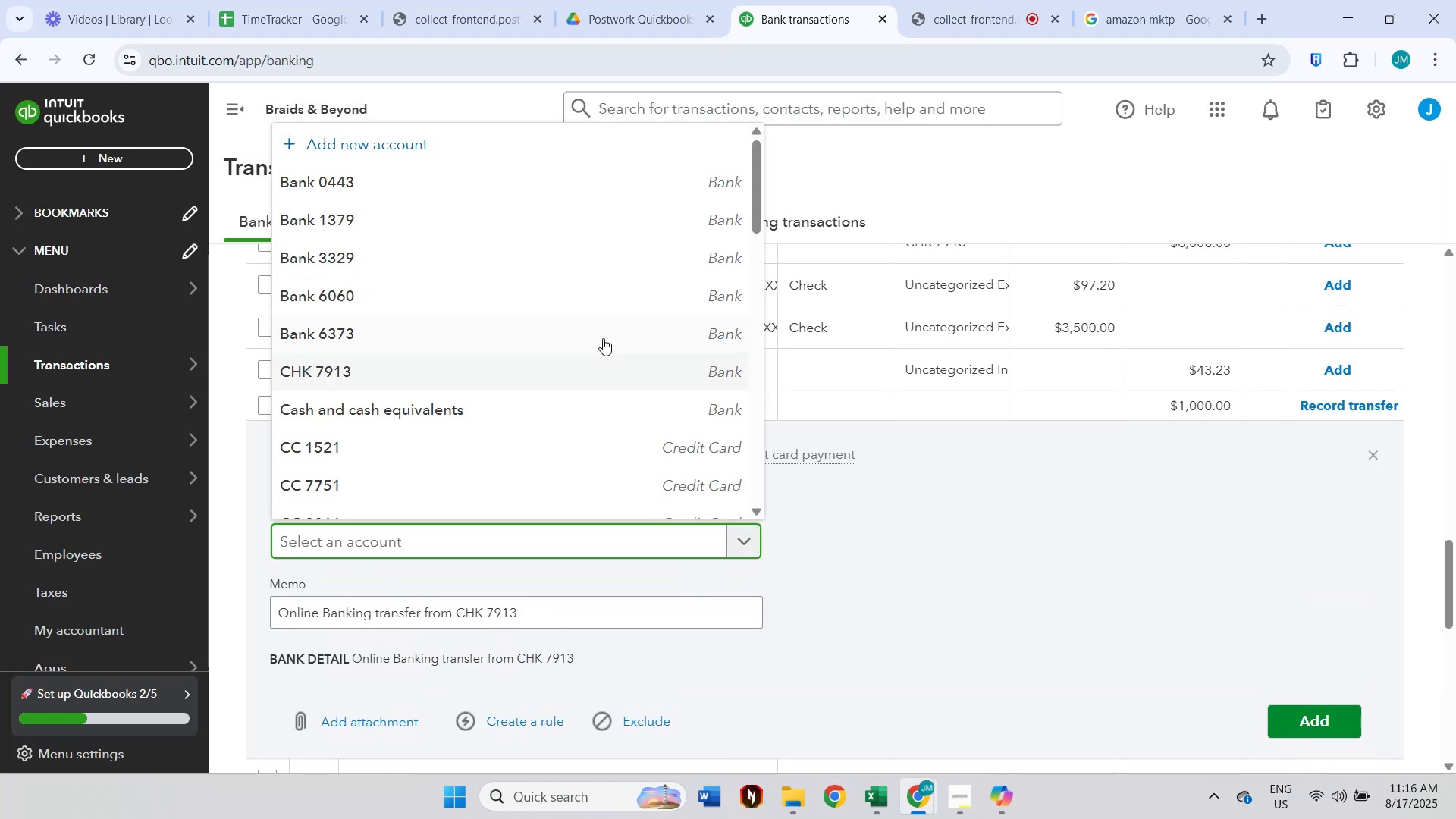 
scroll: coordinate [603, 337], scroll_direction: down, amount: 1.0
 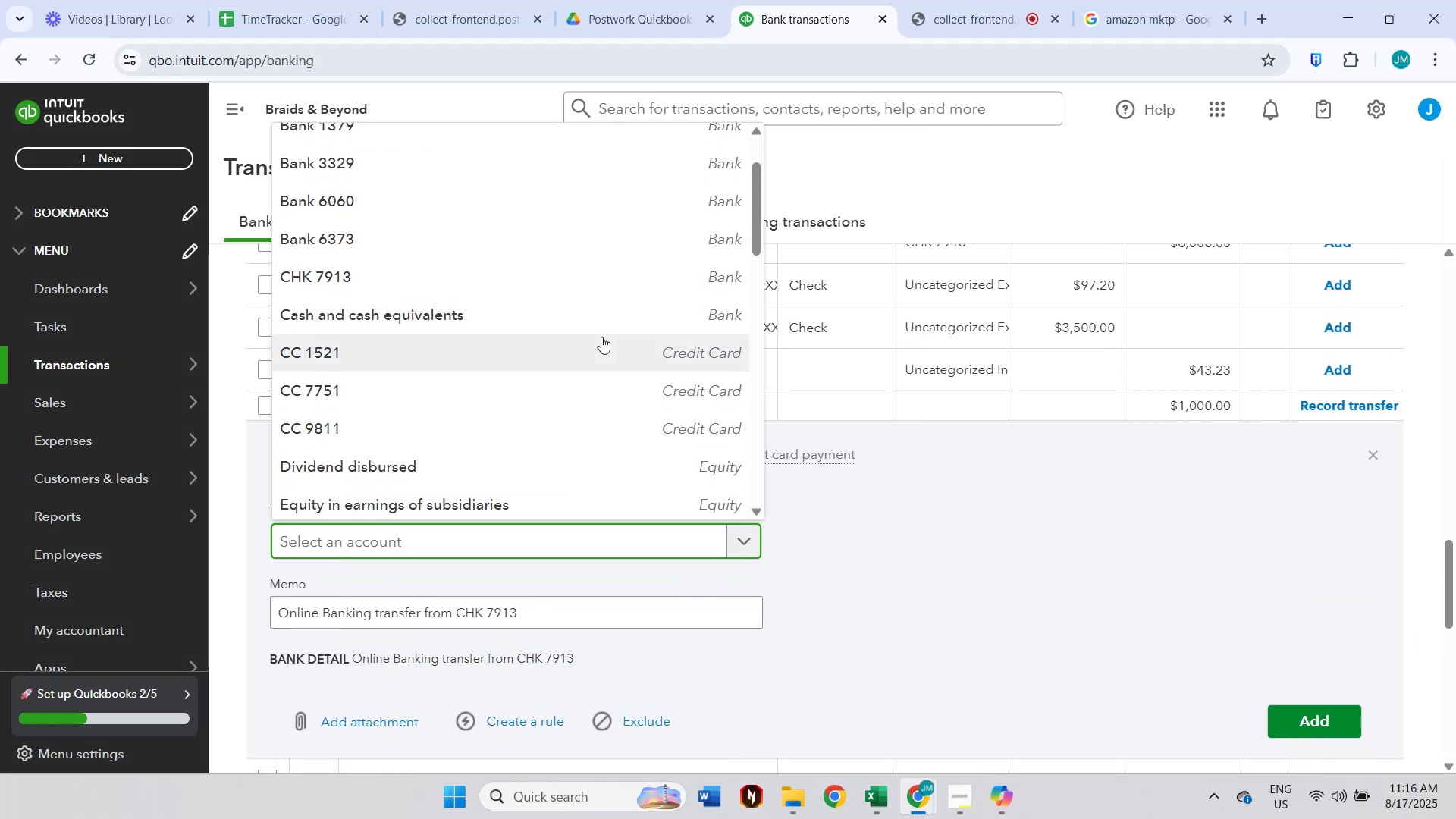 
left_click([572, 282])
 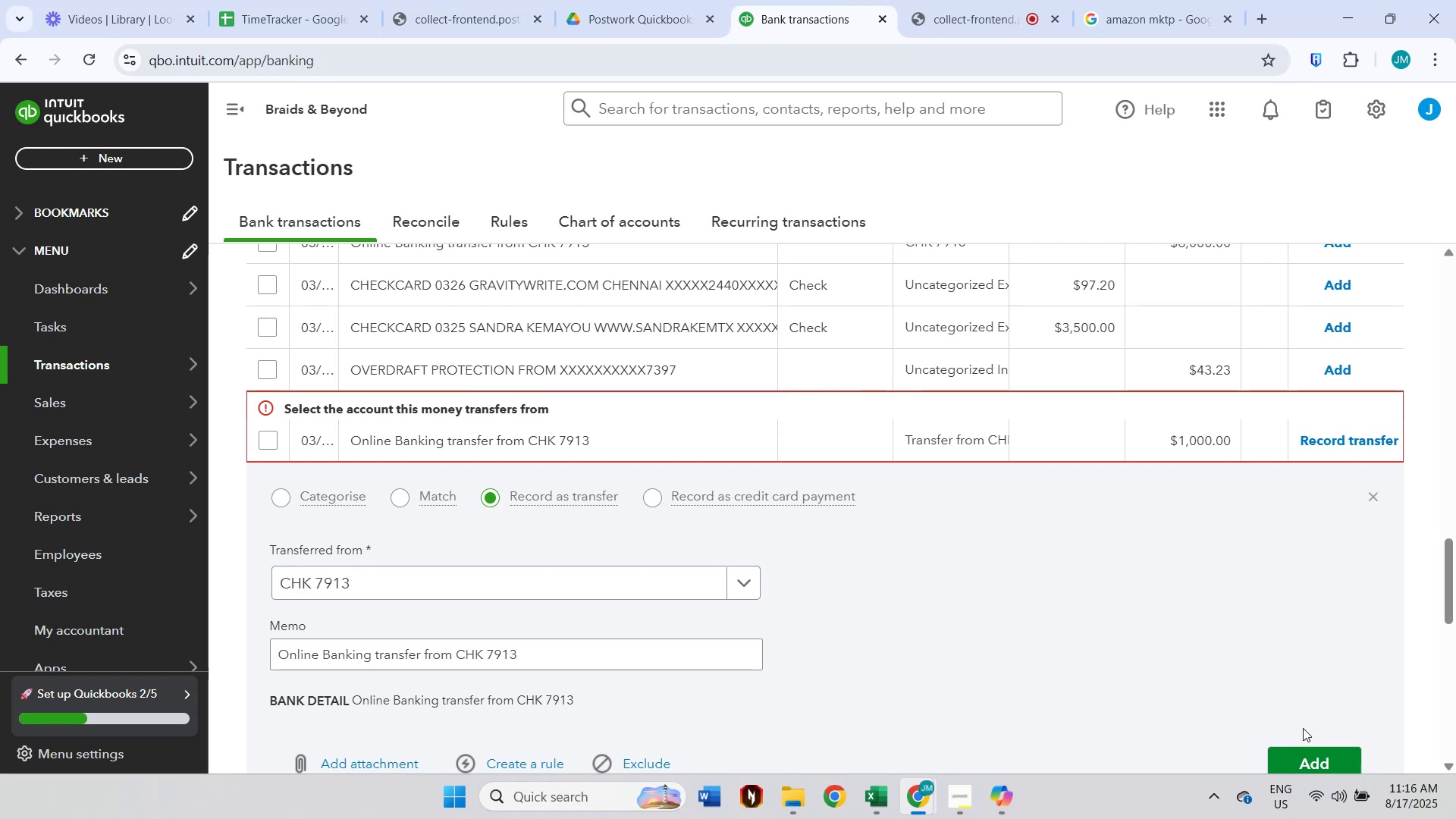 
left_click([89, 59])
 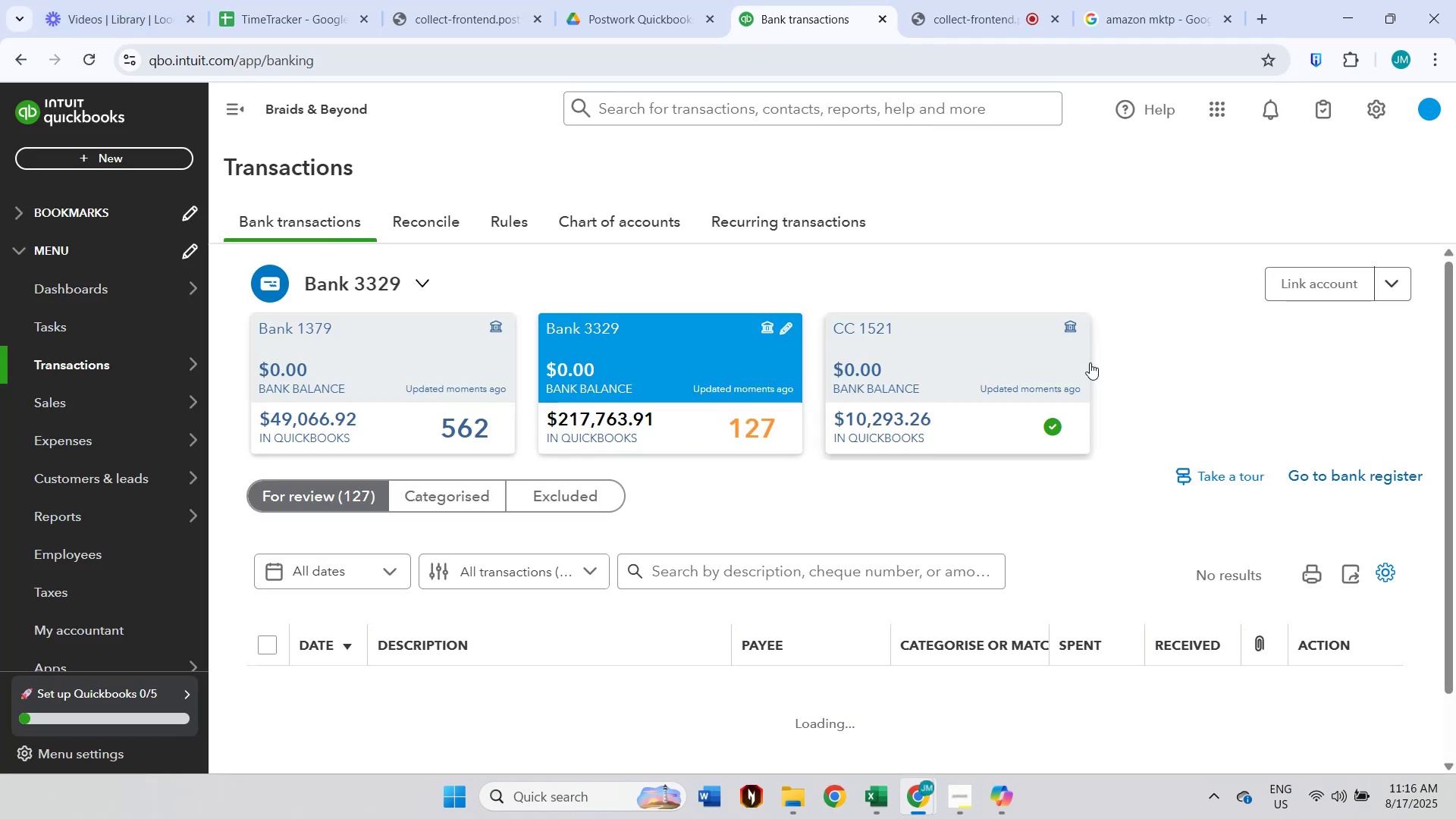 
wait(6.83)
 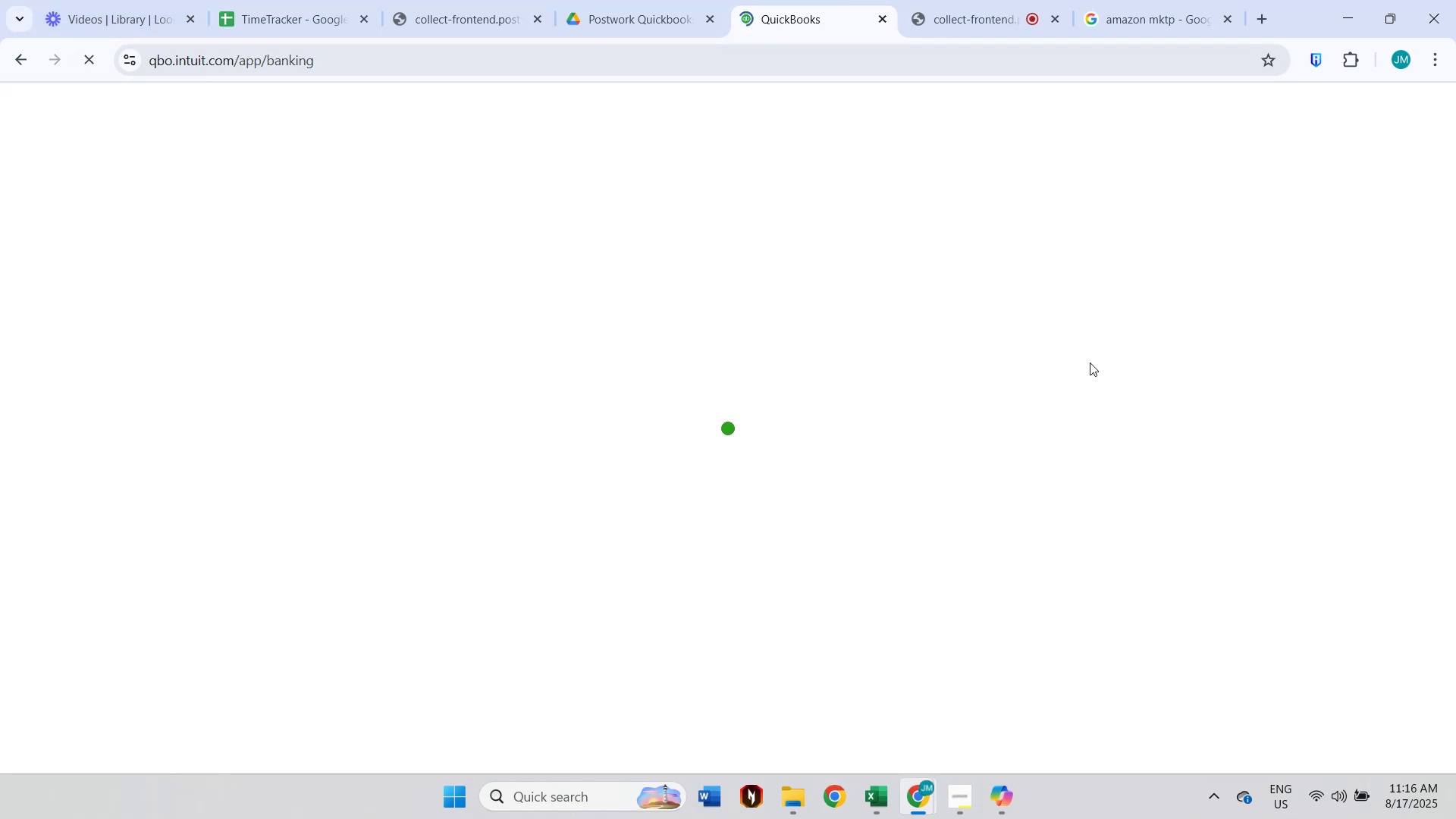 
scroll: coordinate [871, 670], scroll_direction: down, amount: 9.0
 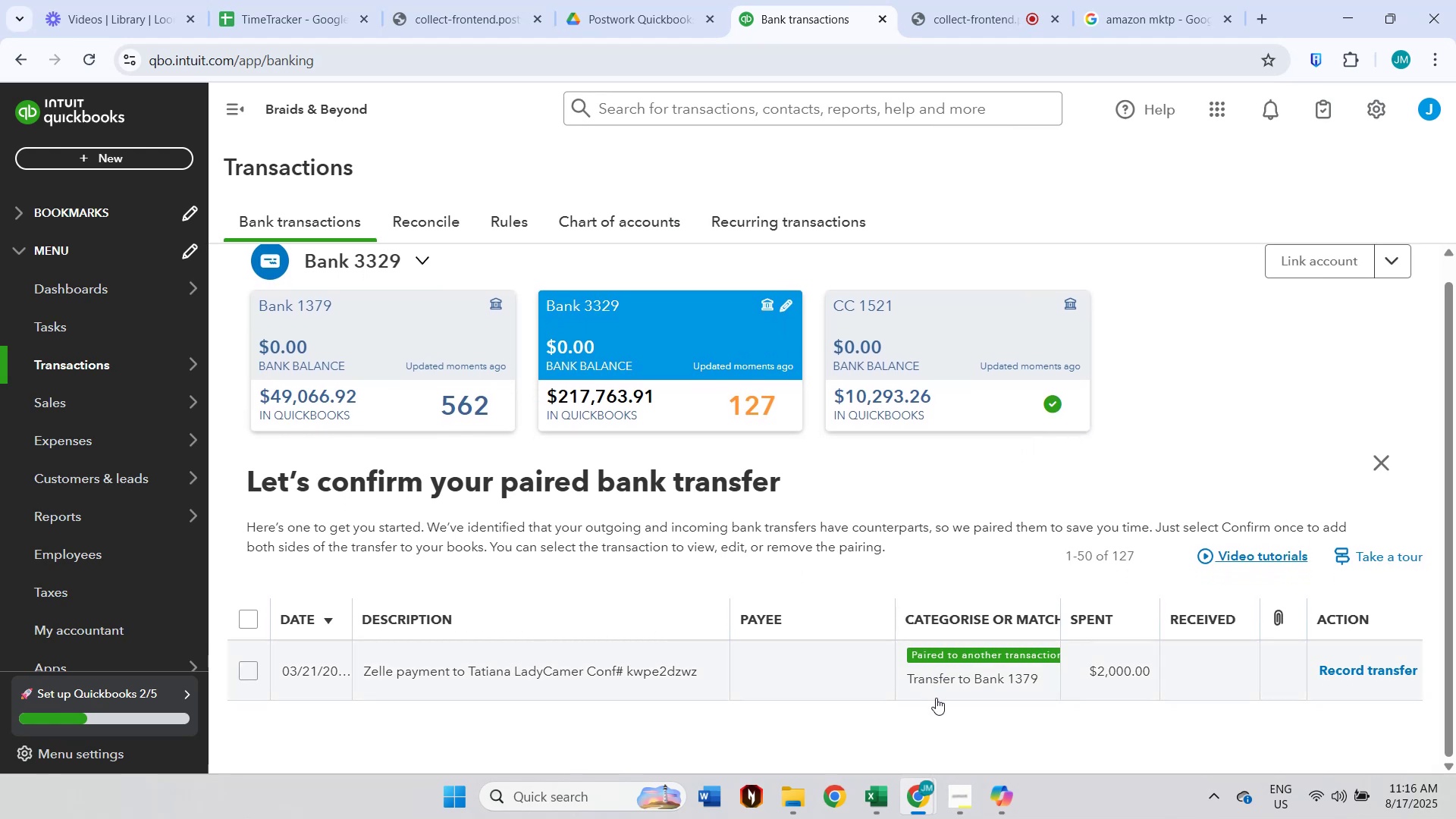 
wait(10.18)
 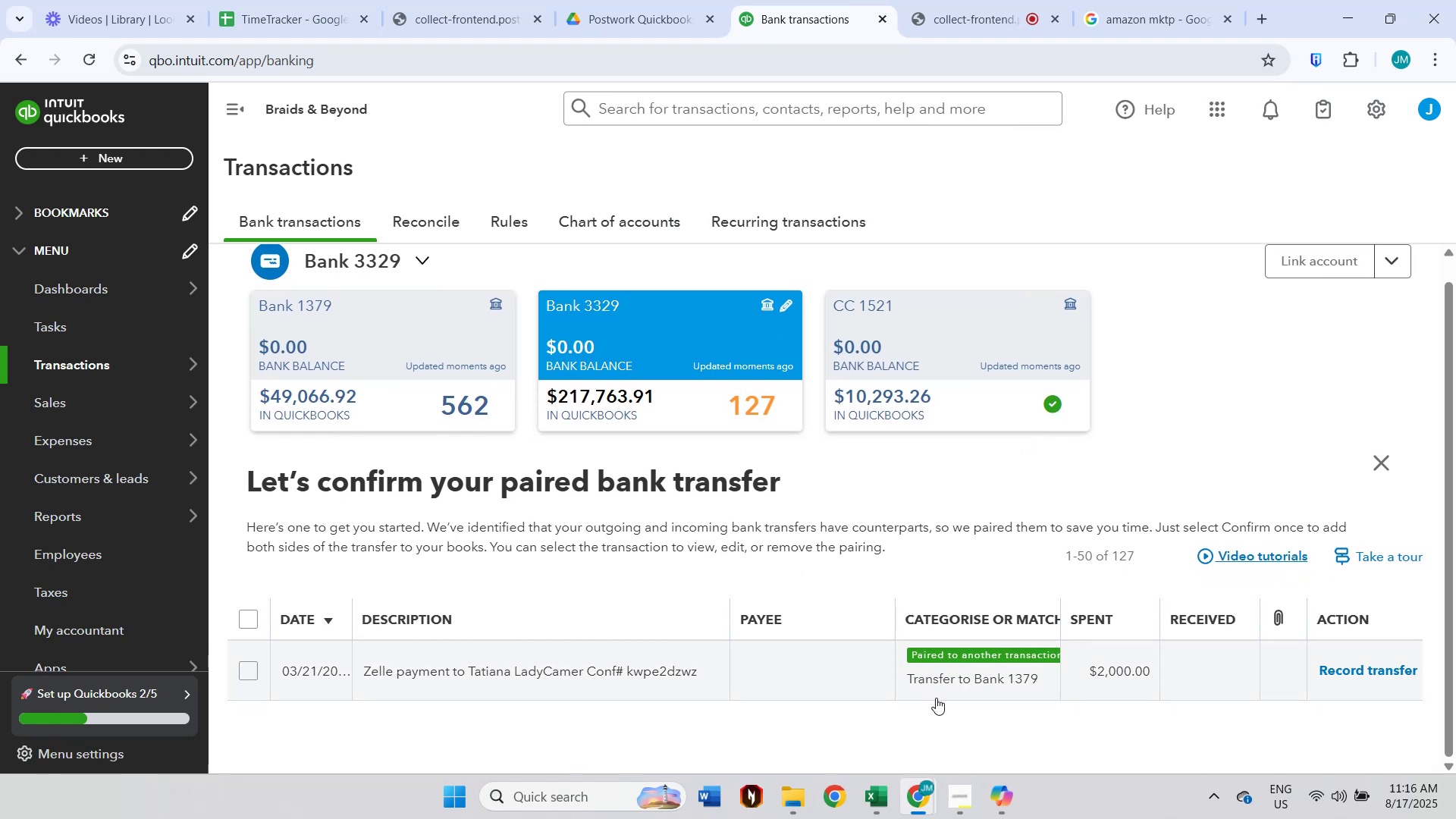 
scroll: coordinate [947, 692], scroll_direction: up, amount: 3.0
 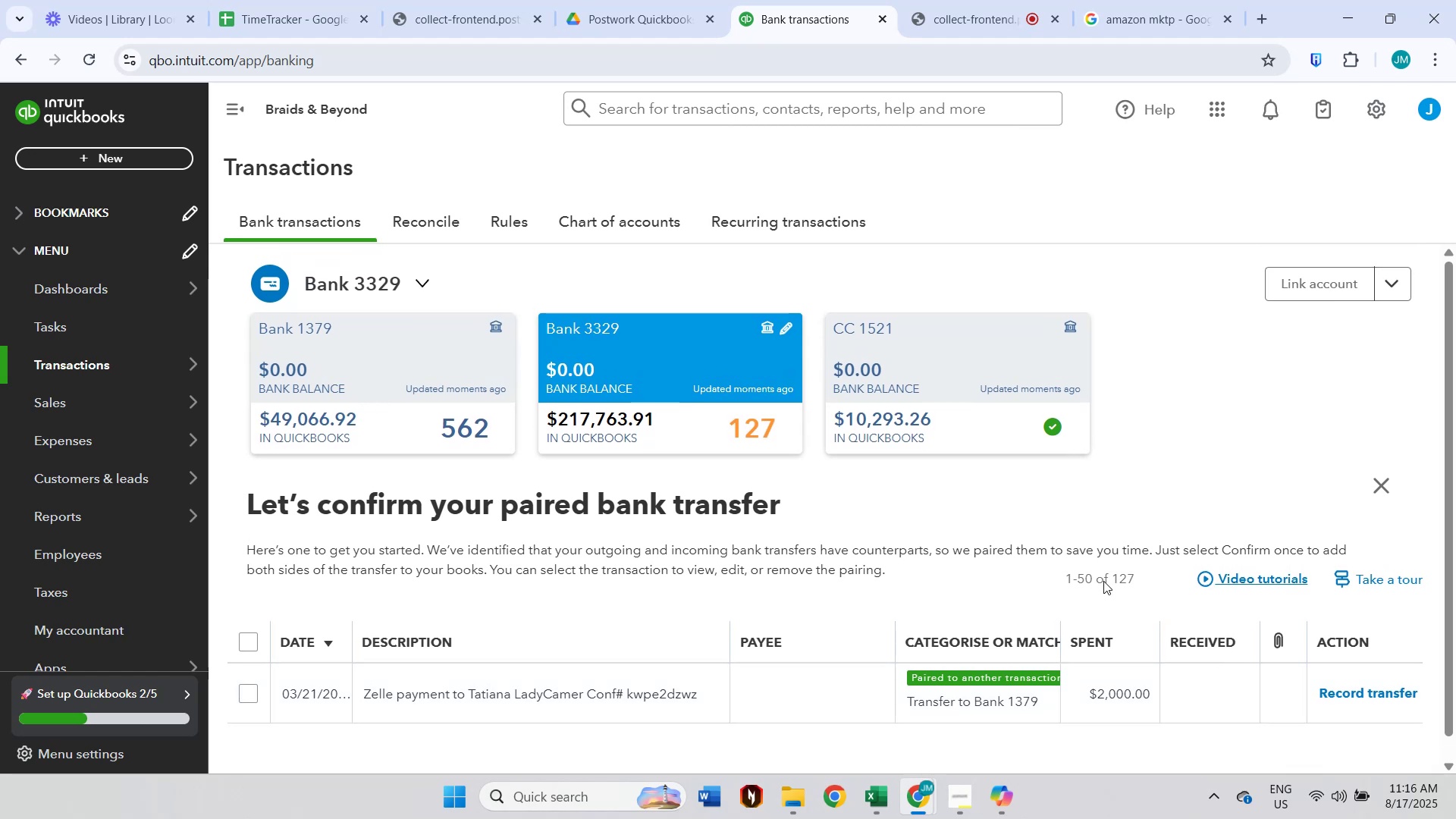 
scroll: coordinate [1106, 586], scroll_direction: down, amount: 3.0
 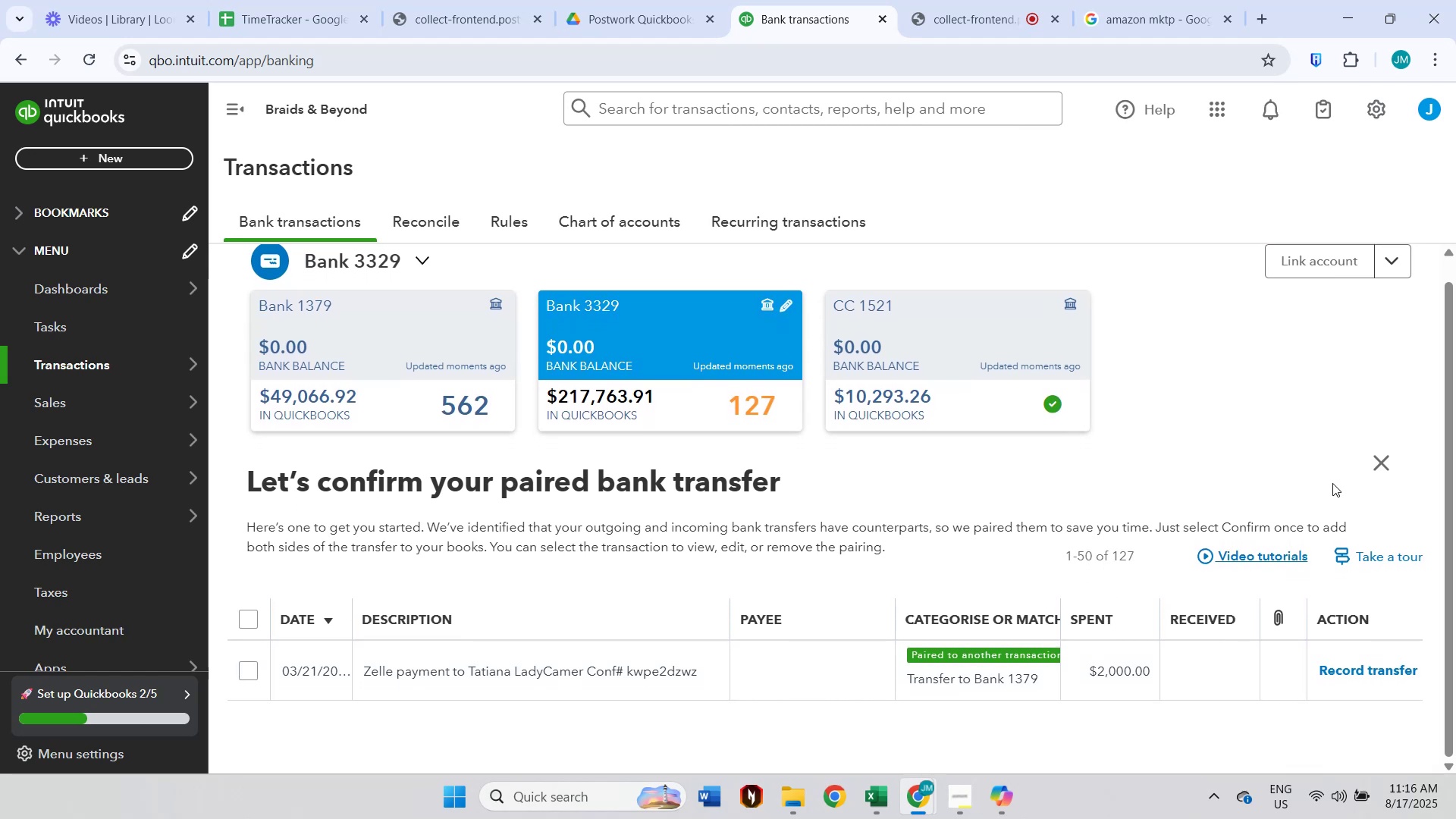 
mouse_move([1328, 472])
 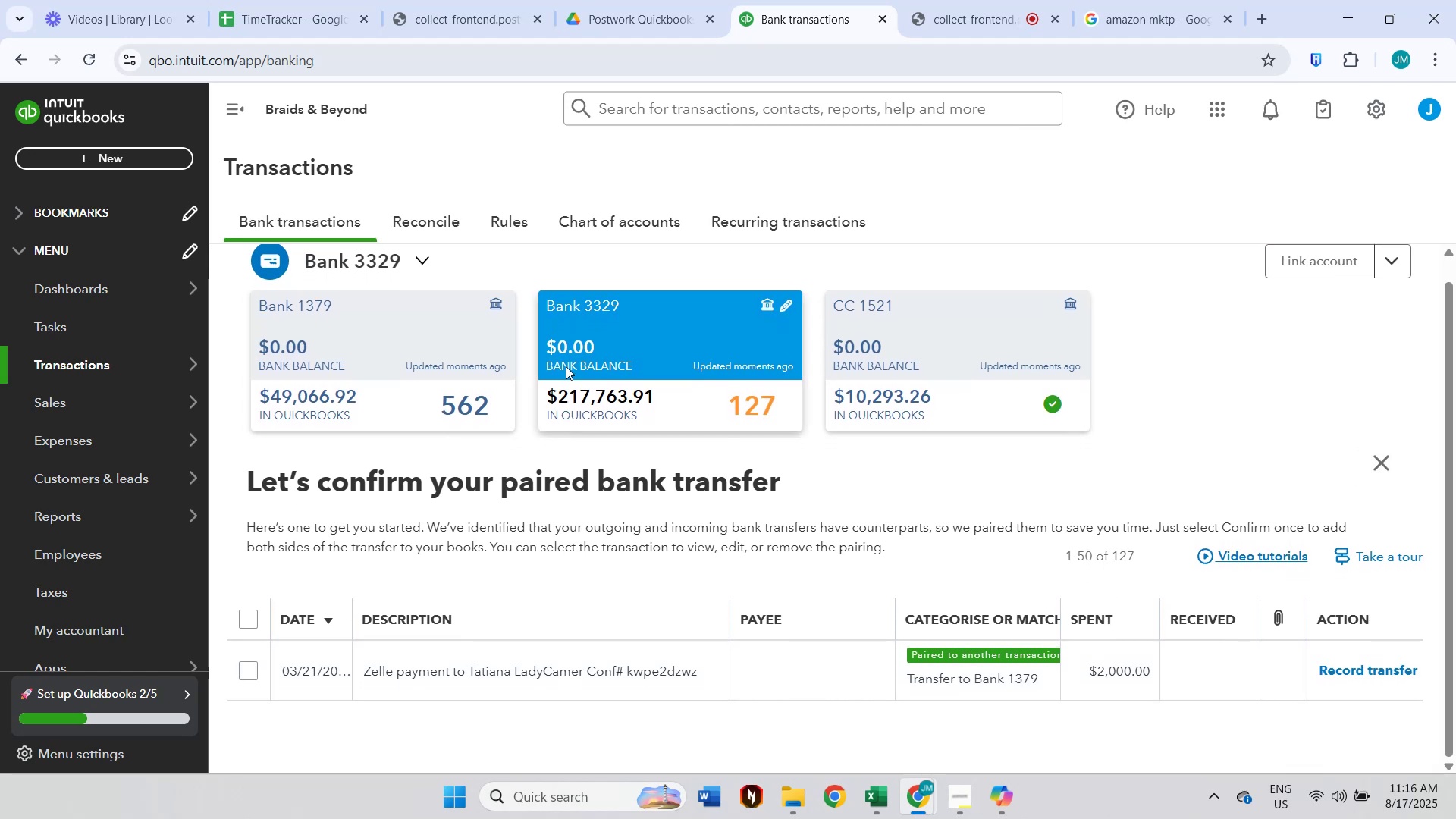 
left_click([436, 340])
 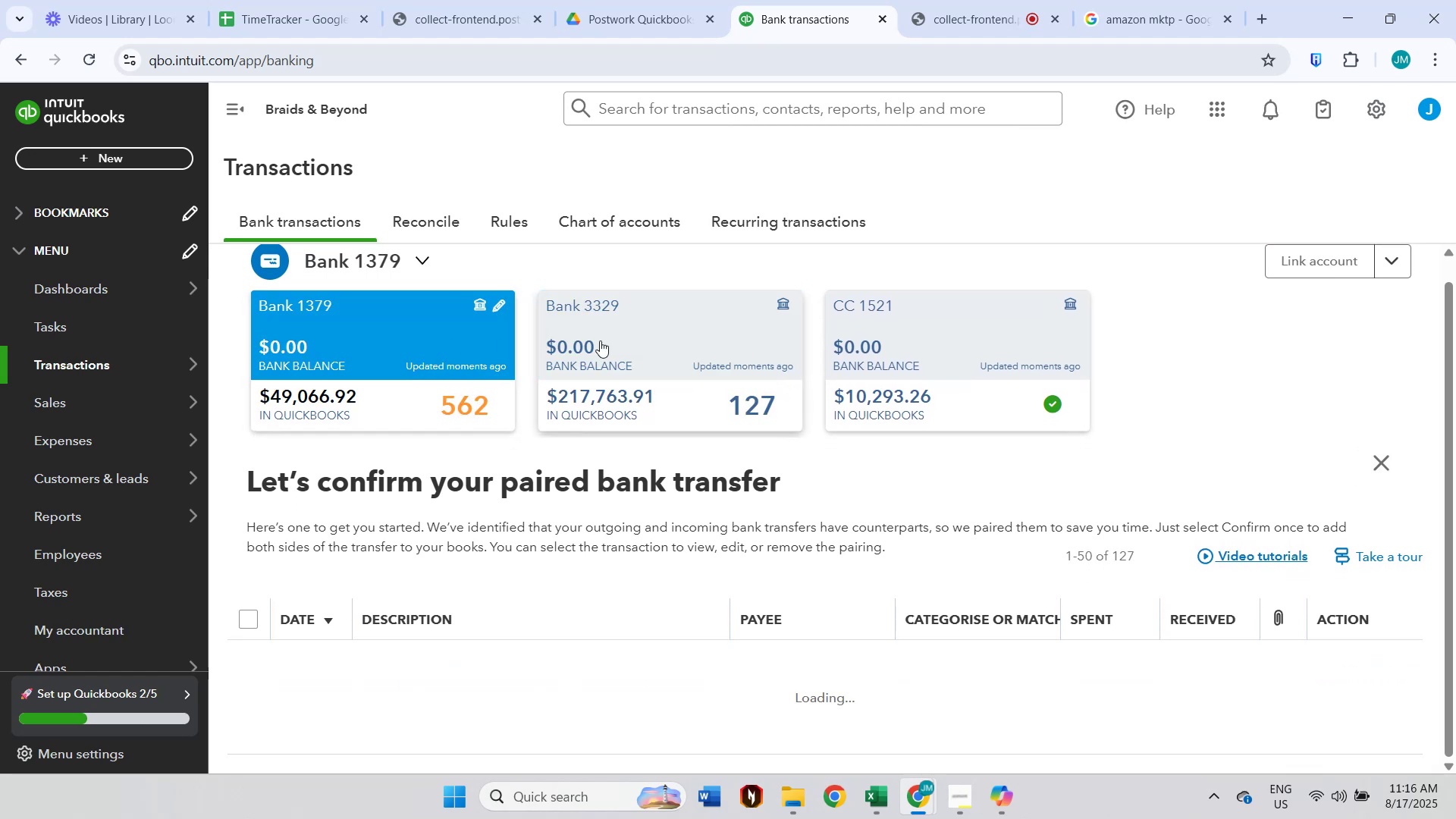 
left_click([644, 340])
 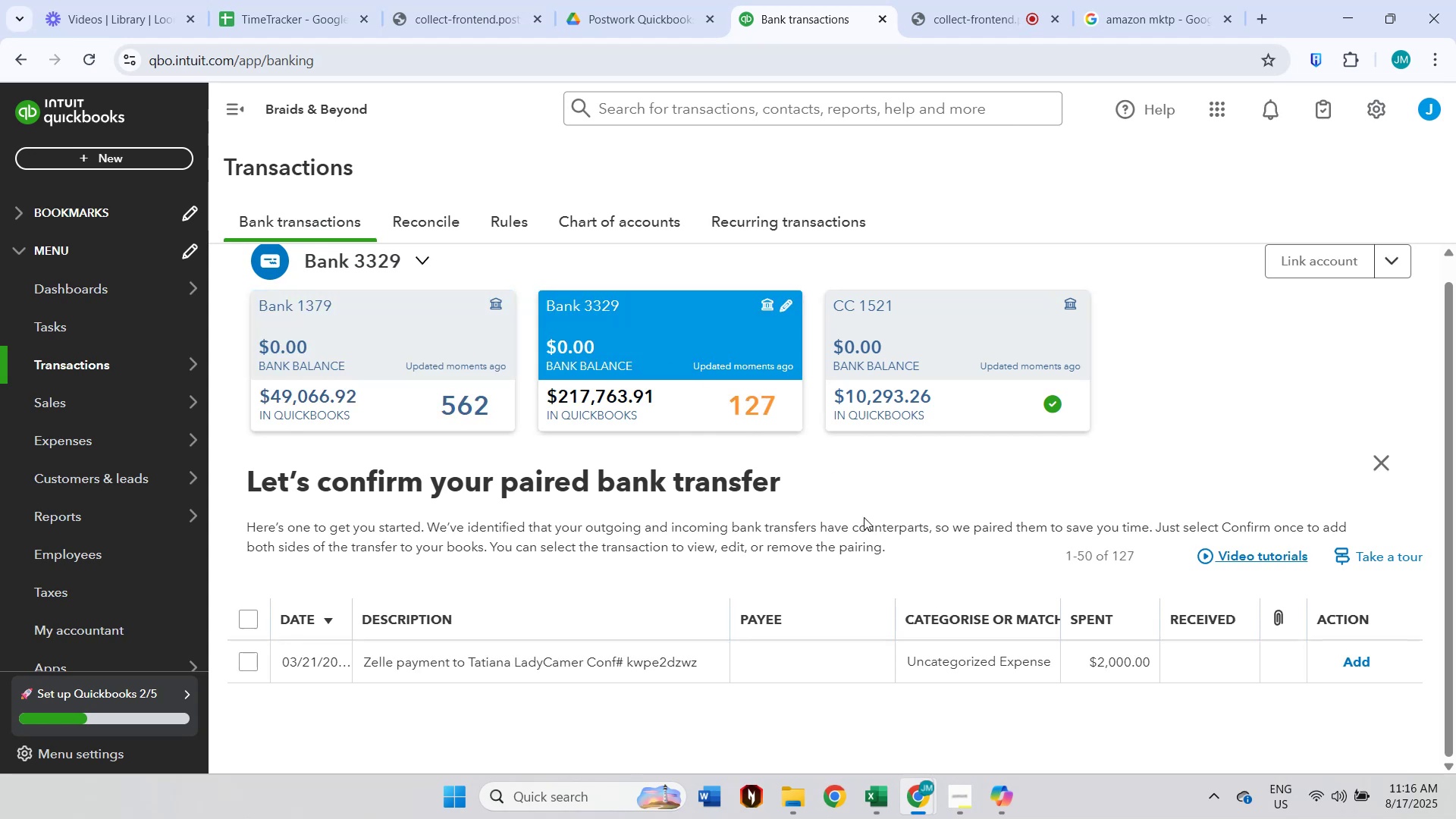 
scroll: coordinate [990, 679], scroll_direction: down, amount: 8.0
 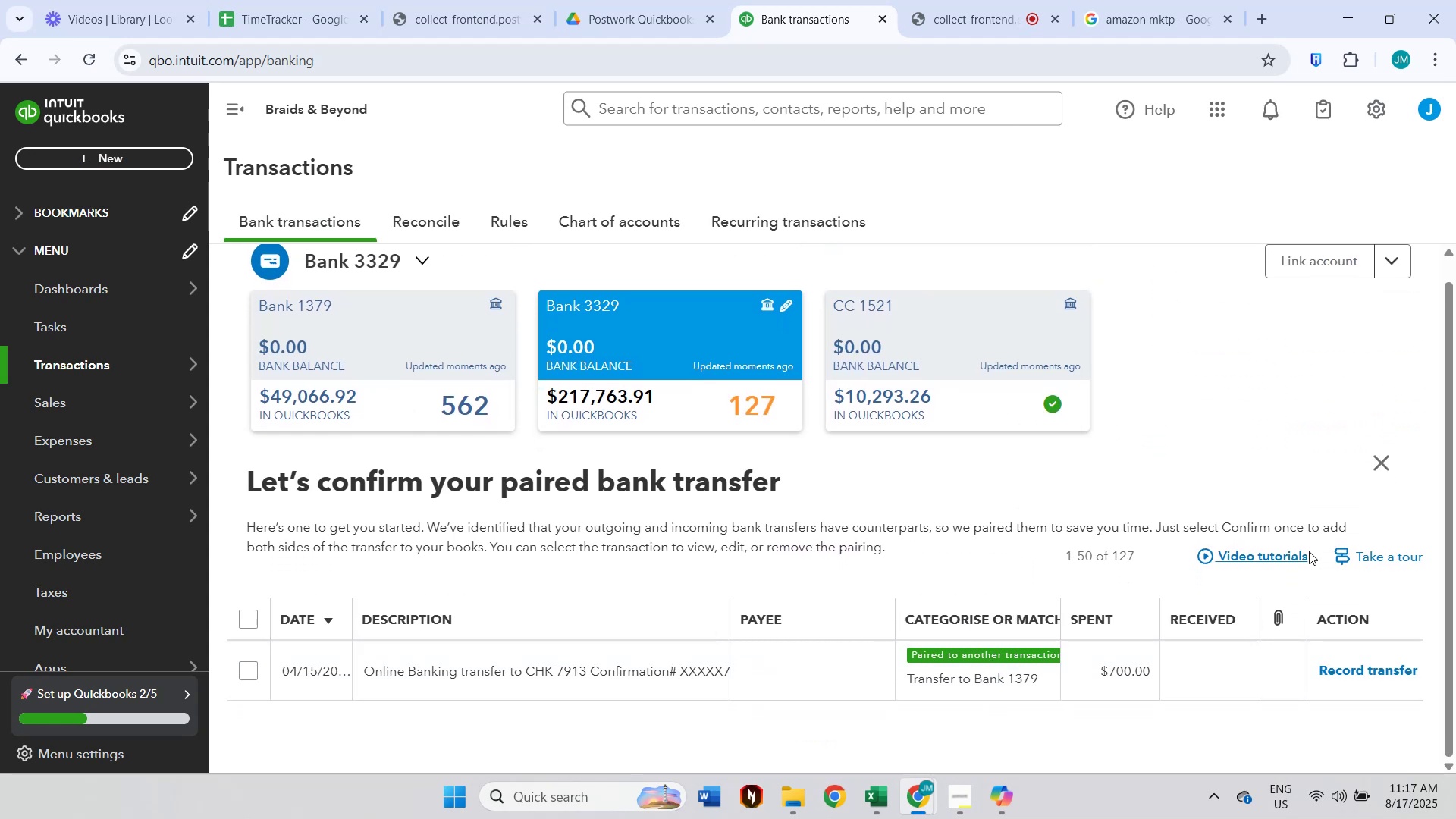 
left_click([1376, 456])
 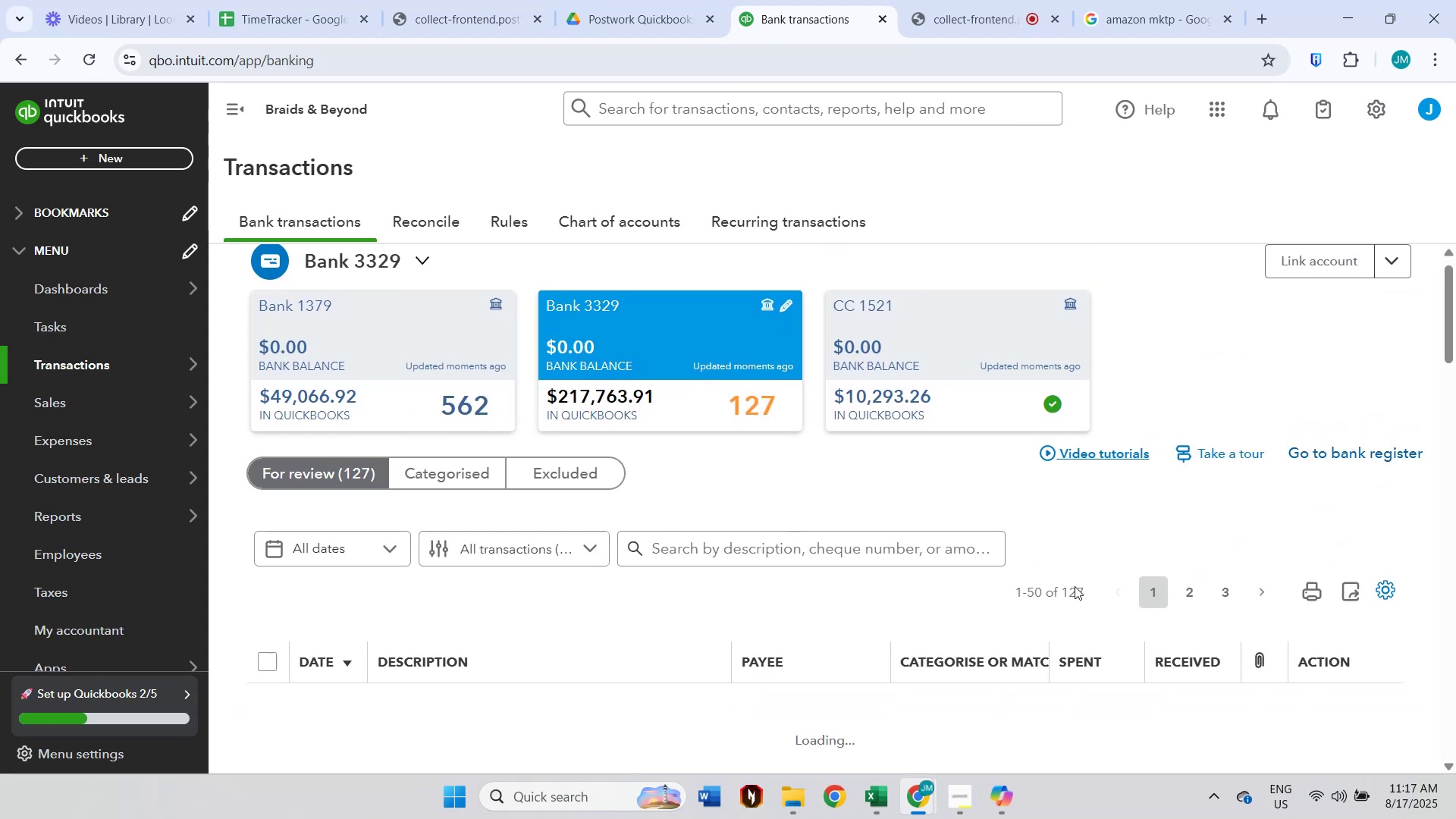 
scroll: coordinate [1025, 614], scroll_direction: down, amount: 8.0
 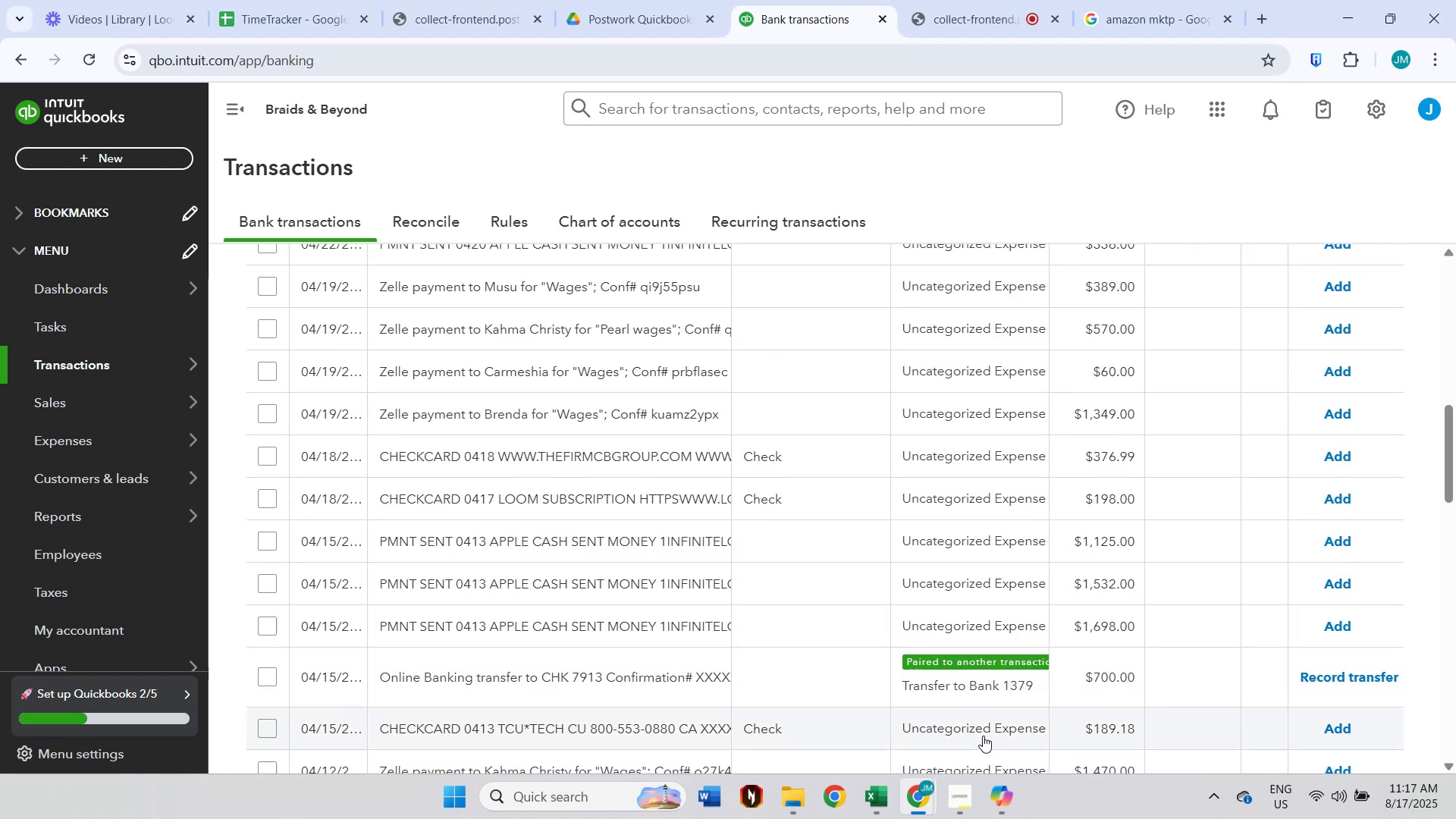 
scroll: coordinate [1129, 635], scroll_direction: up, amount: 5.0
 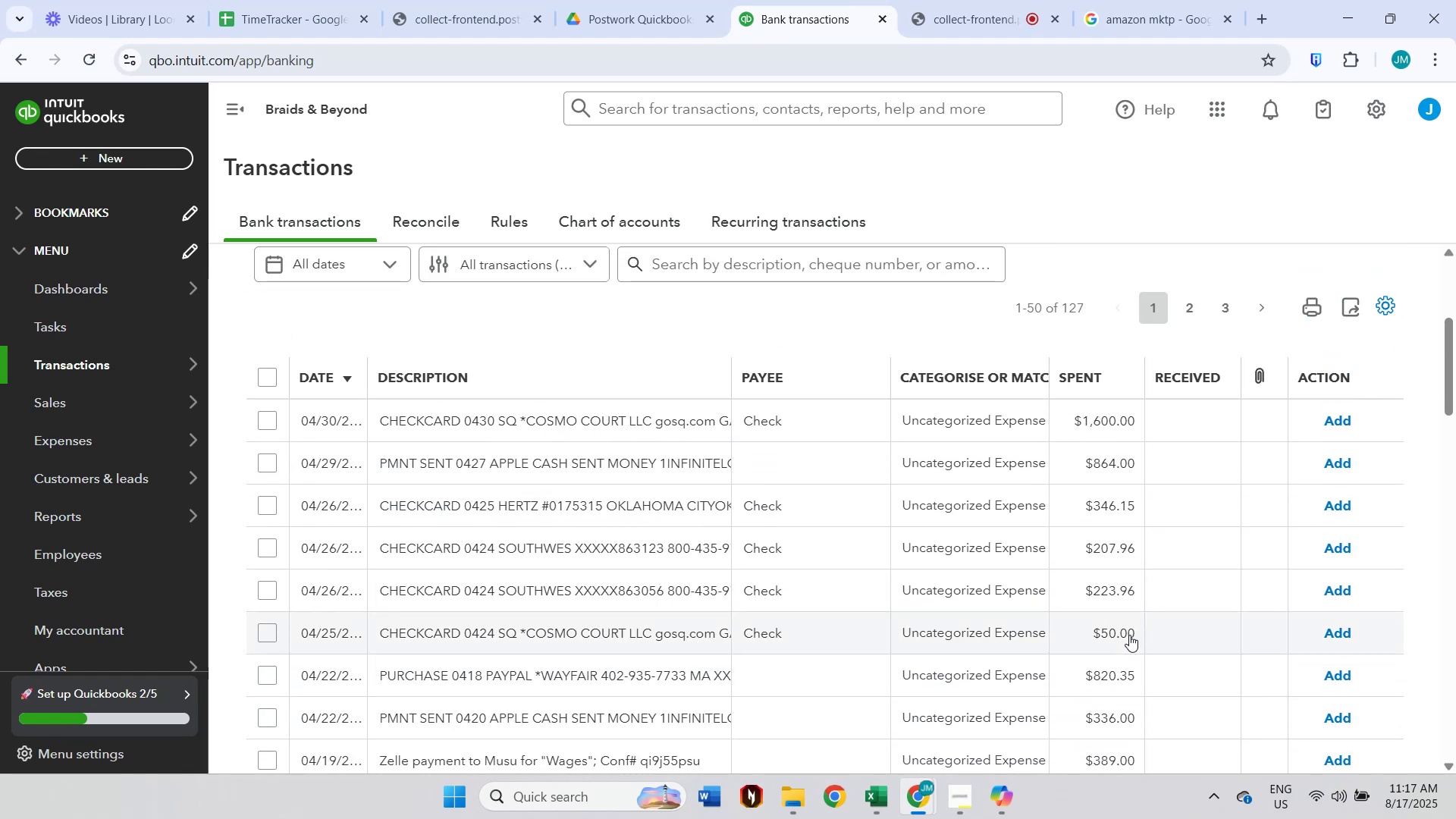 
scroll: coordinate [1129, 635], scroll_direction: down, amount: 6.0
 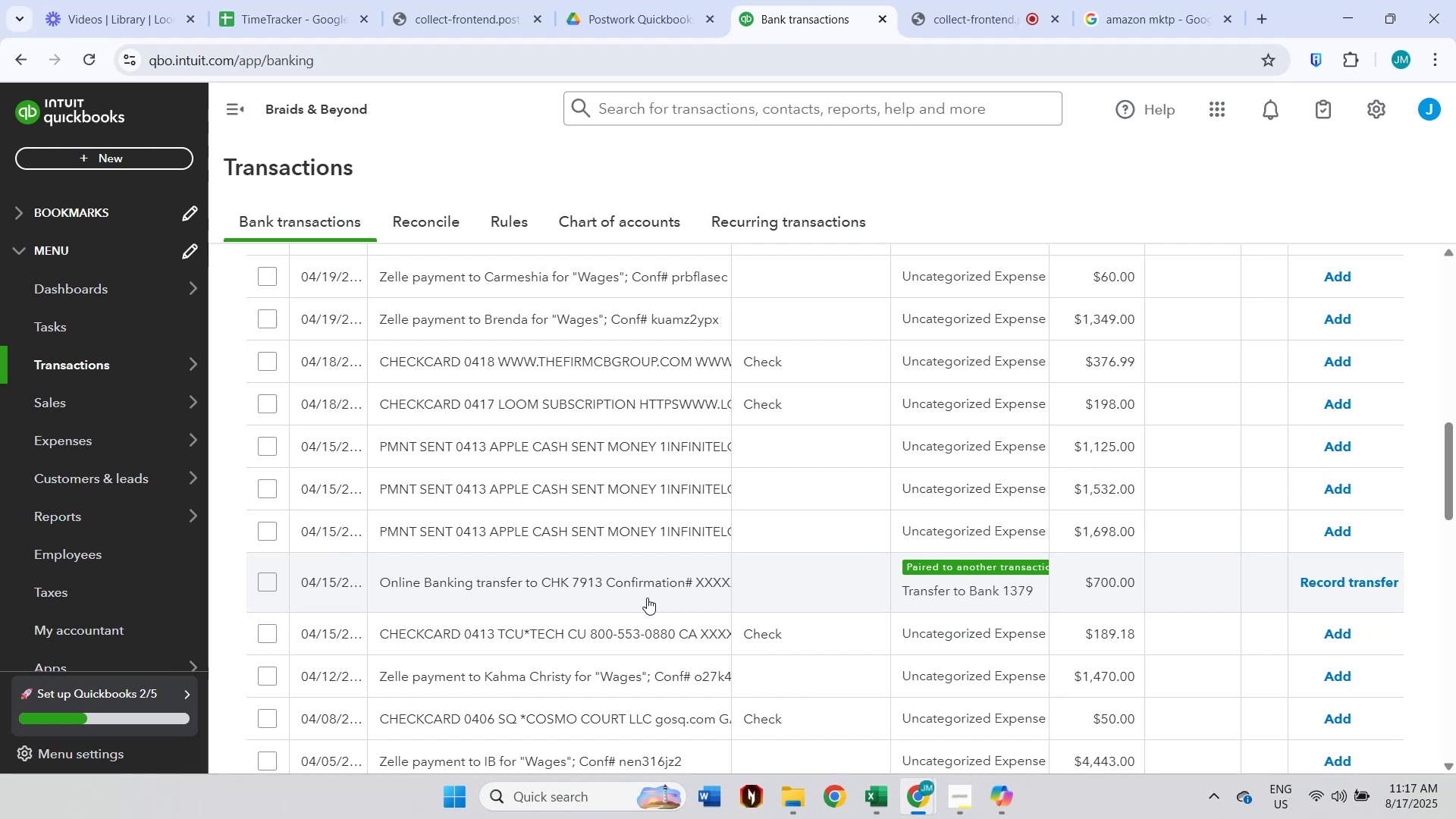 
left_click([647, 598])
 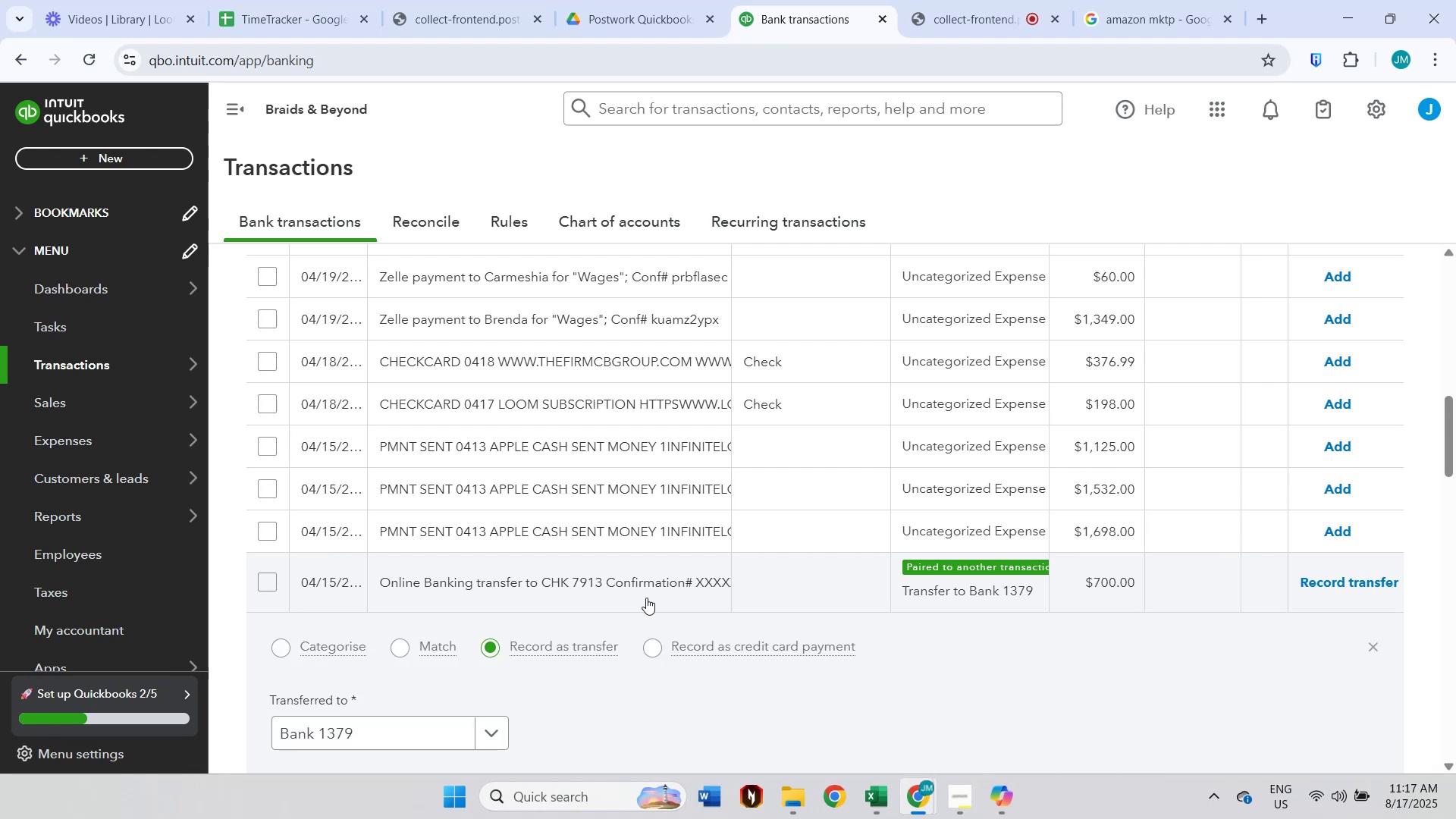 
left_click([337, 644])
 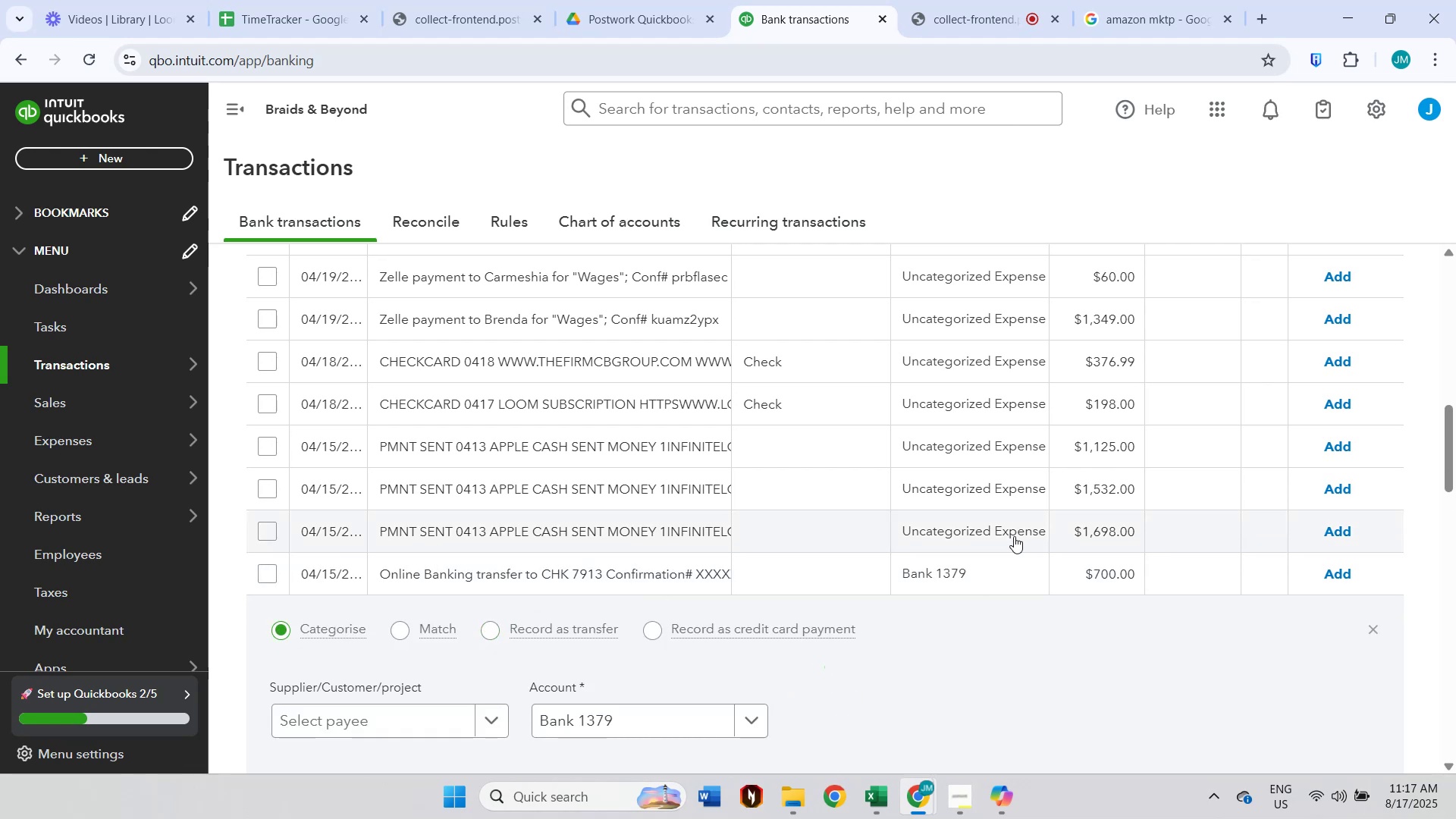 
scroll: coordinate [1014, 536], scroll_direction: down, amount: 1.0
 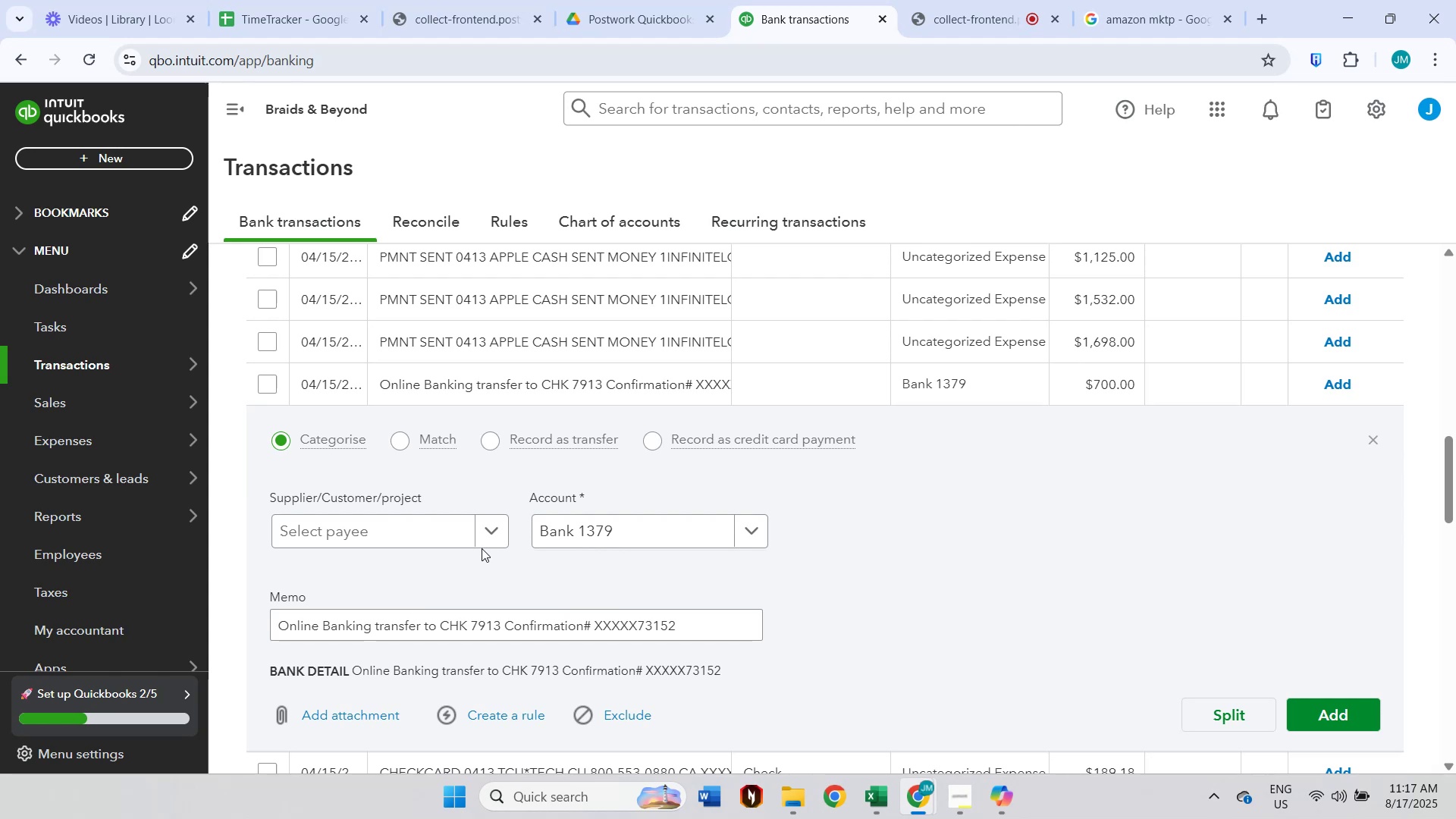 
left_click([460, 538])
 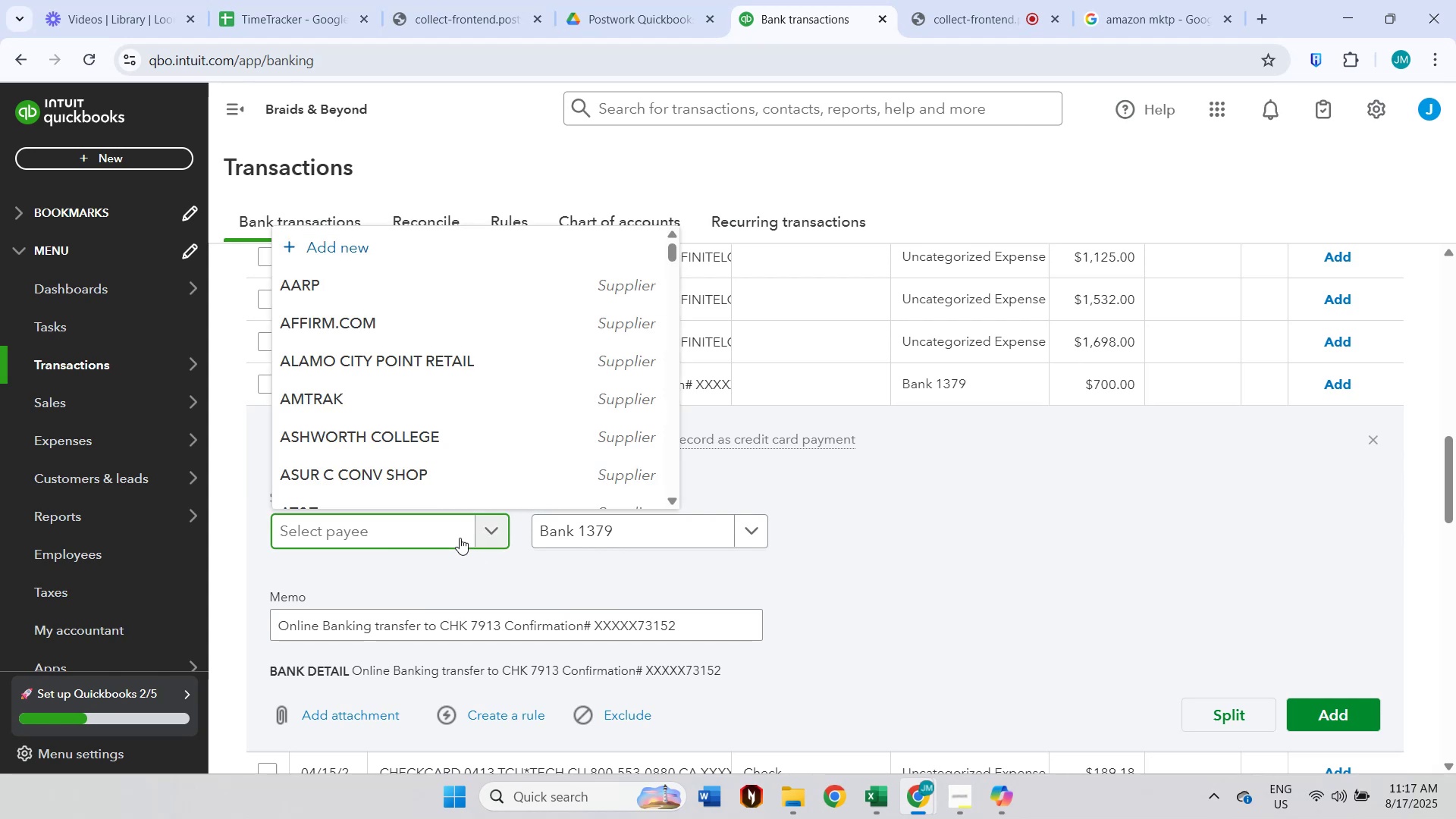 
type(chk)
 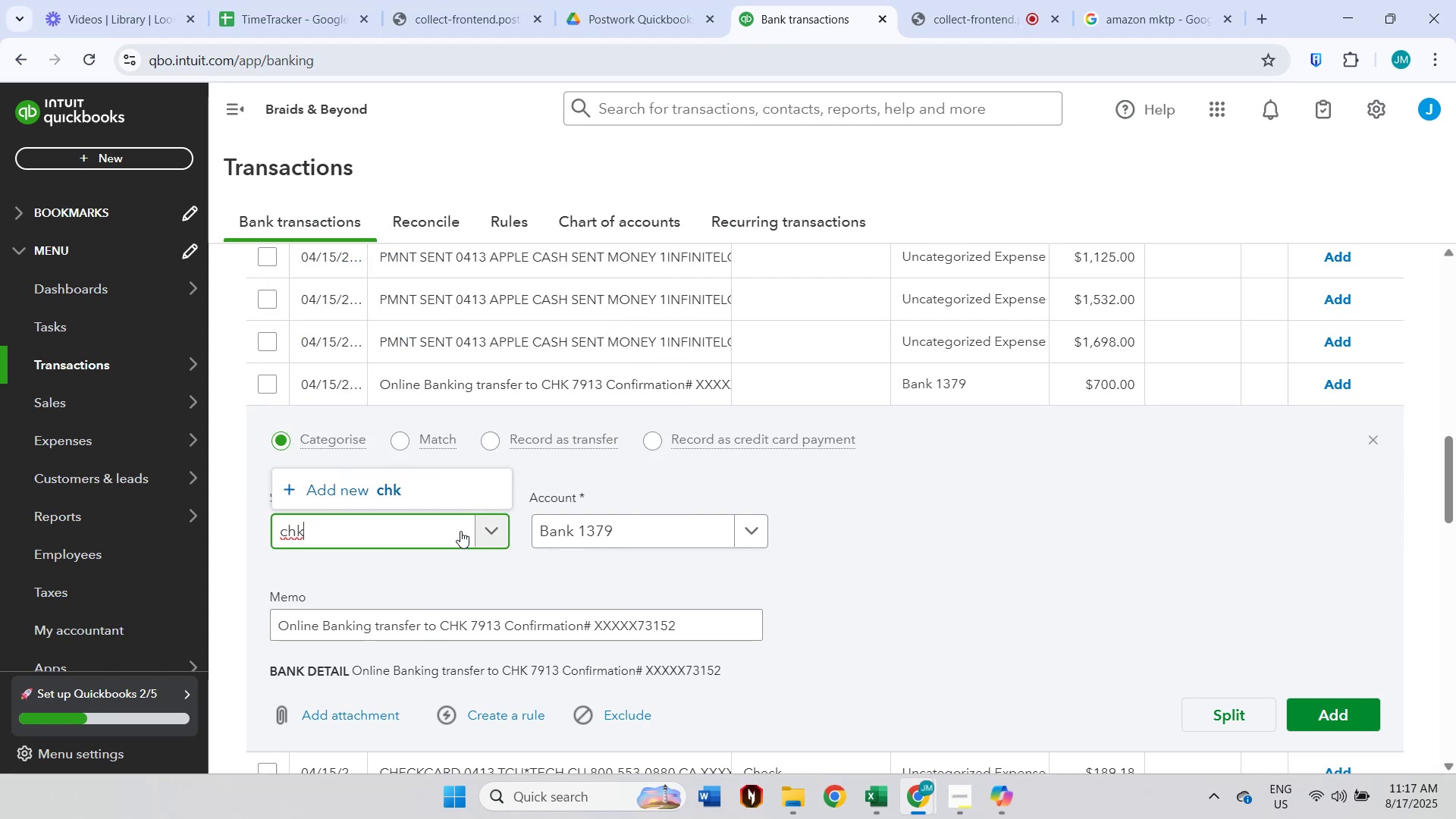 
key(Backspace)
key(Backspace)
key(Backspace)
key(Backspace)
type(CHK 7913)
 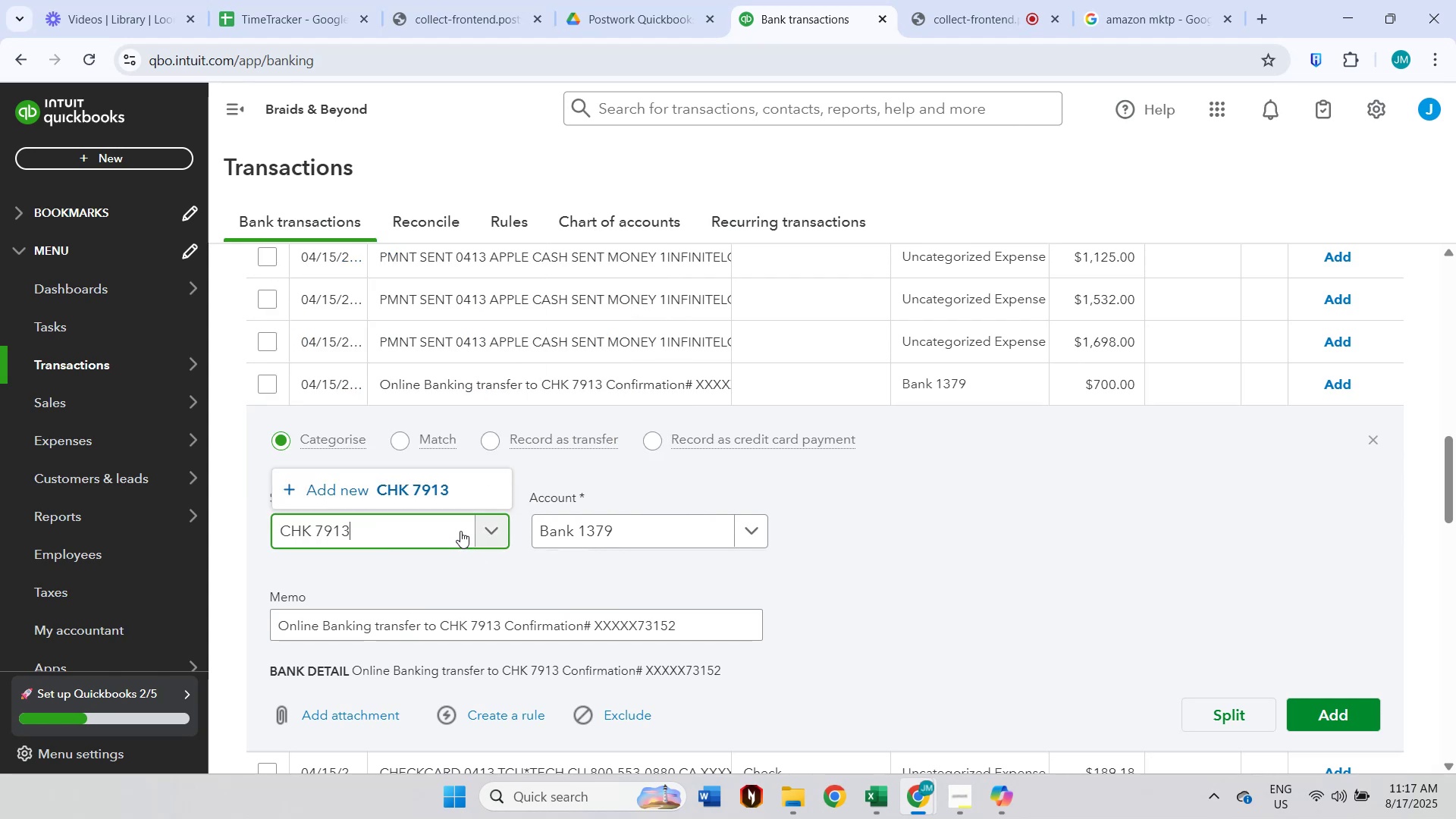 
left_click([422, 498])
 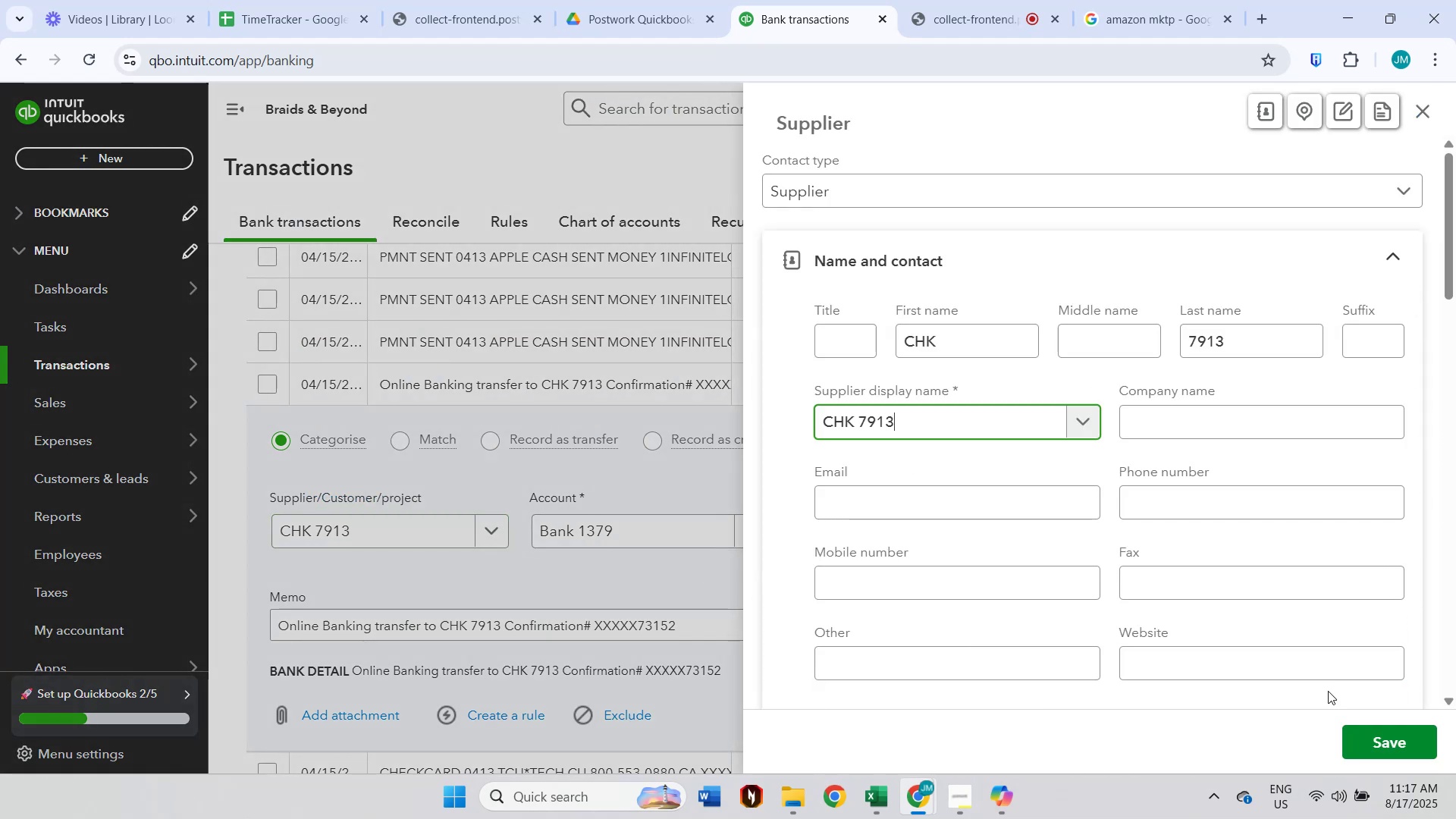 
left_click([1376, 754])
 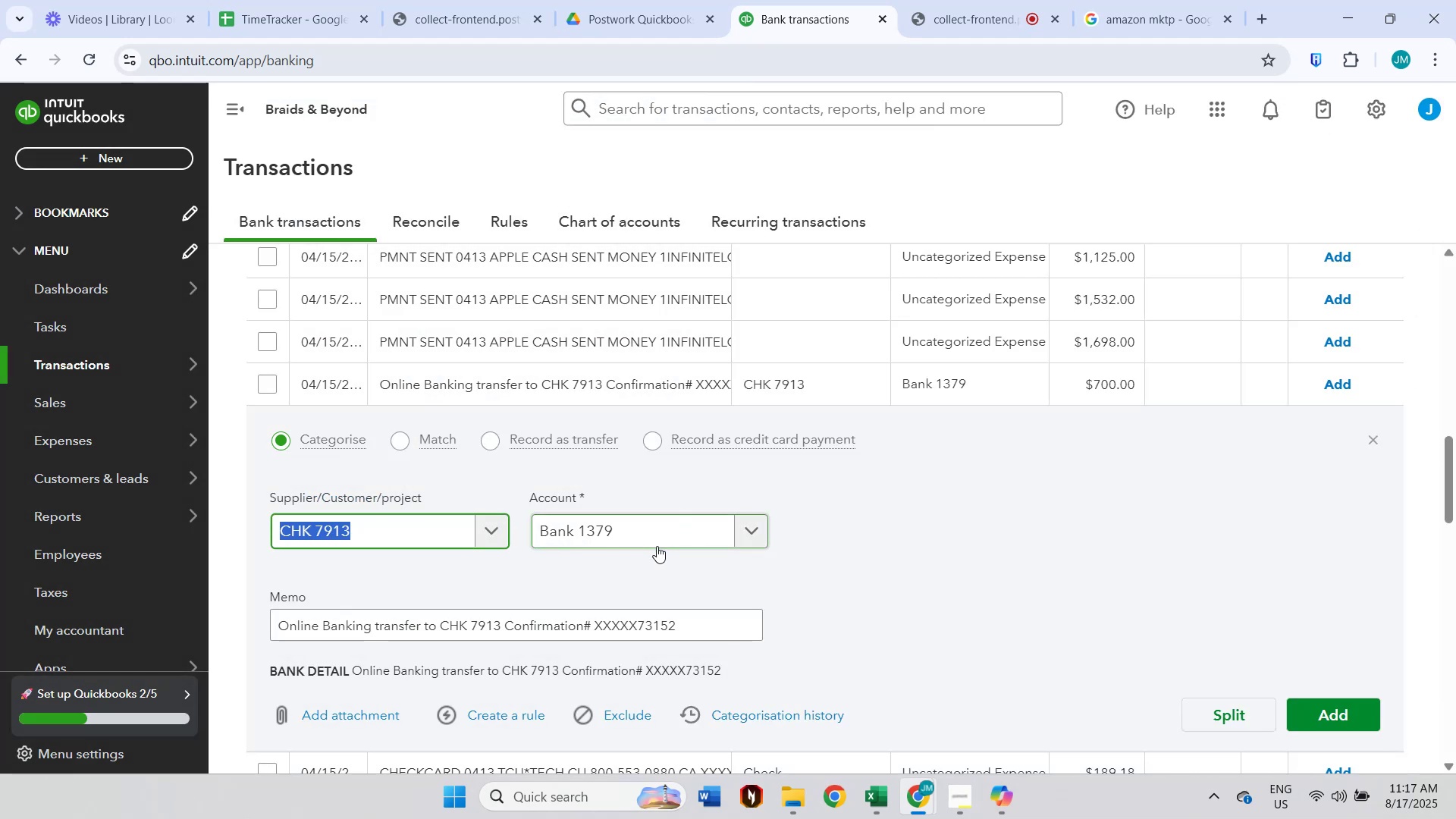 
wait(6.64)
 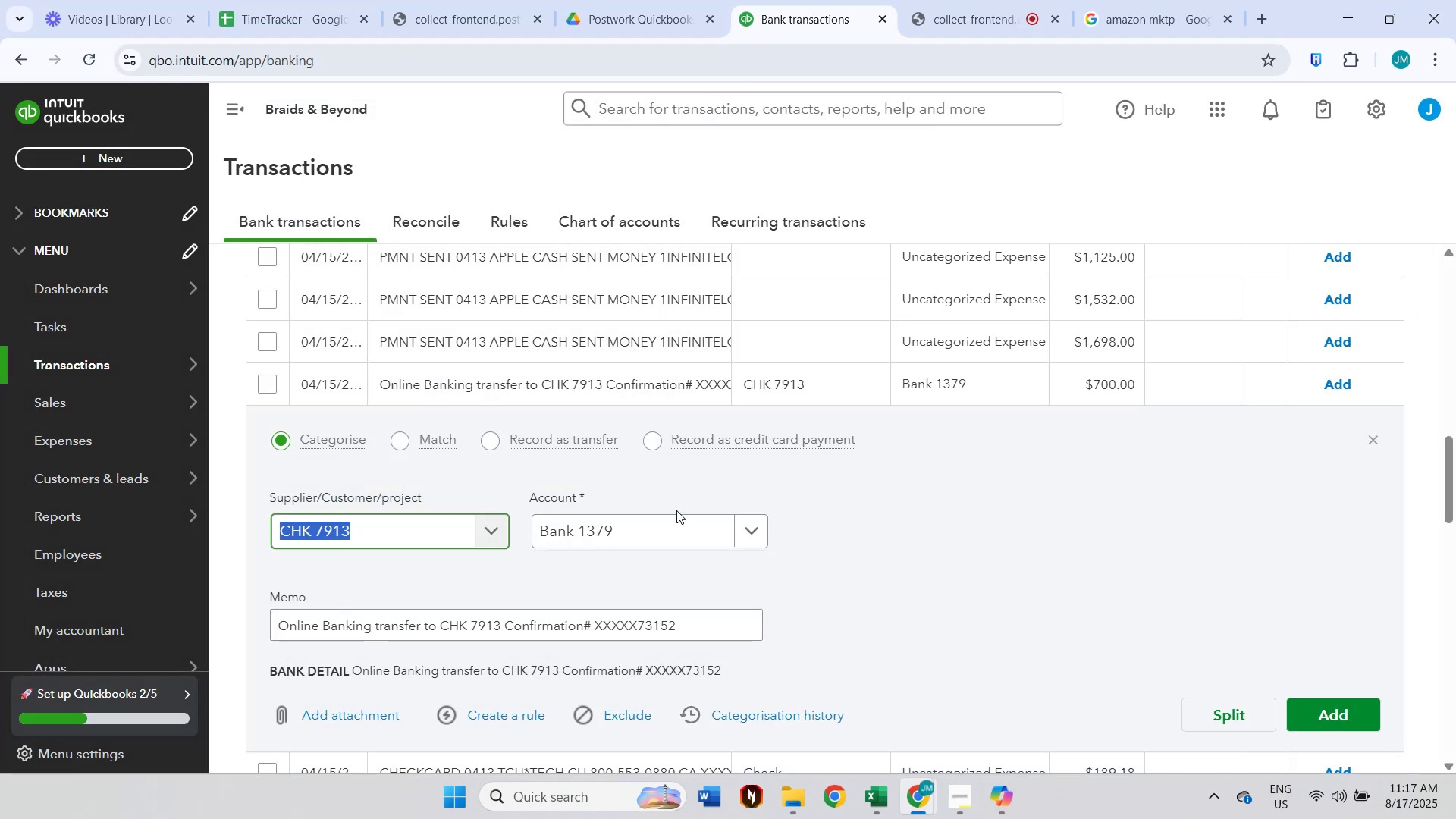 
left_click([657, 546])
 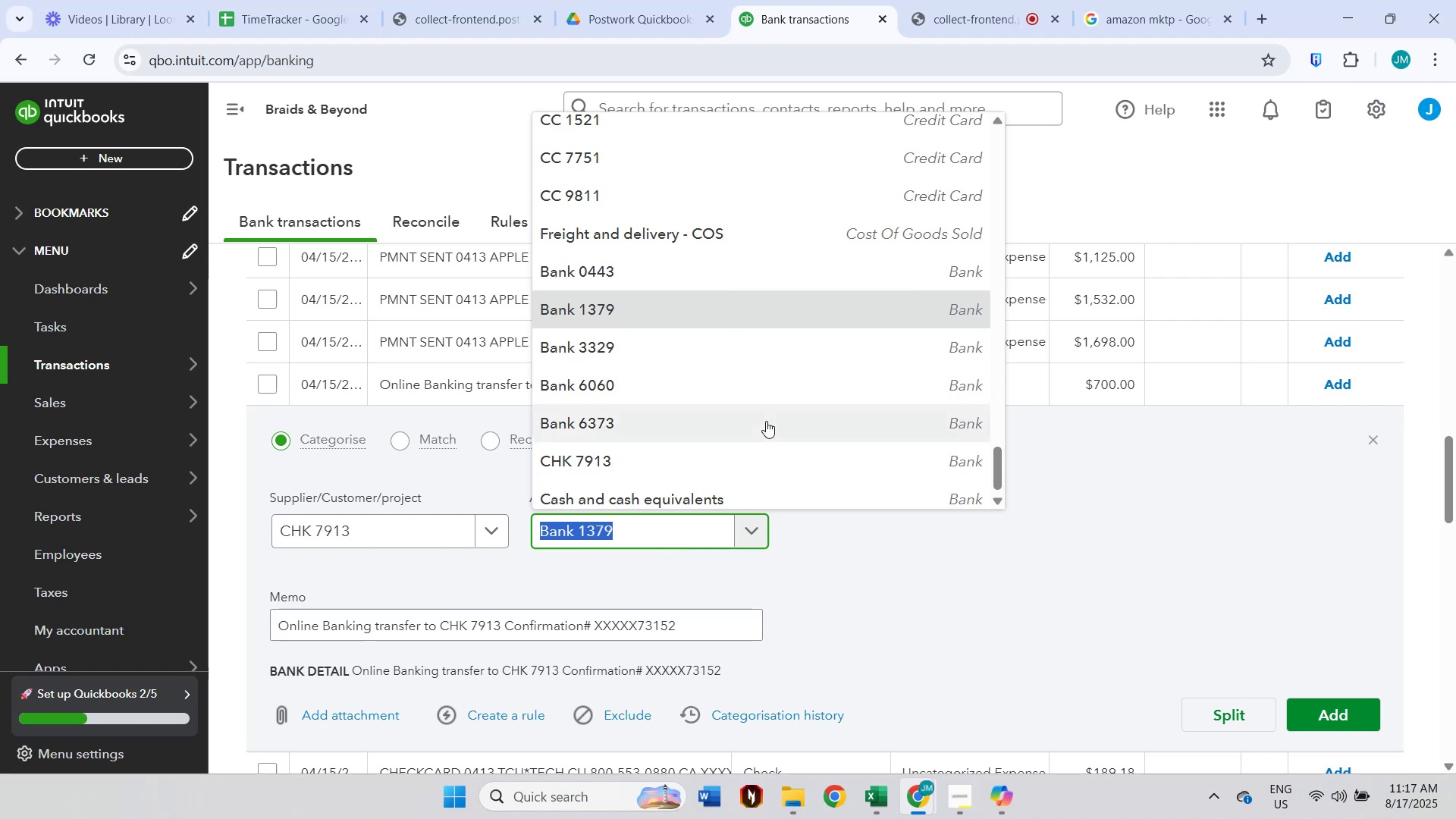 
wait(5.58)
 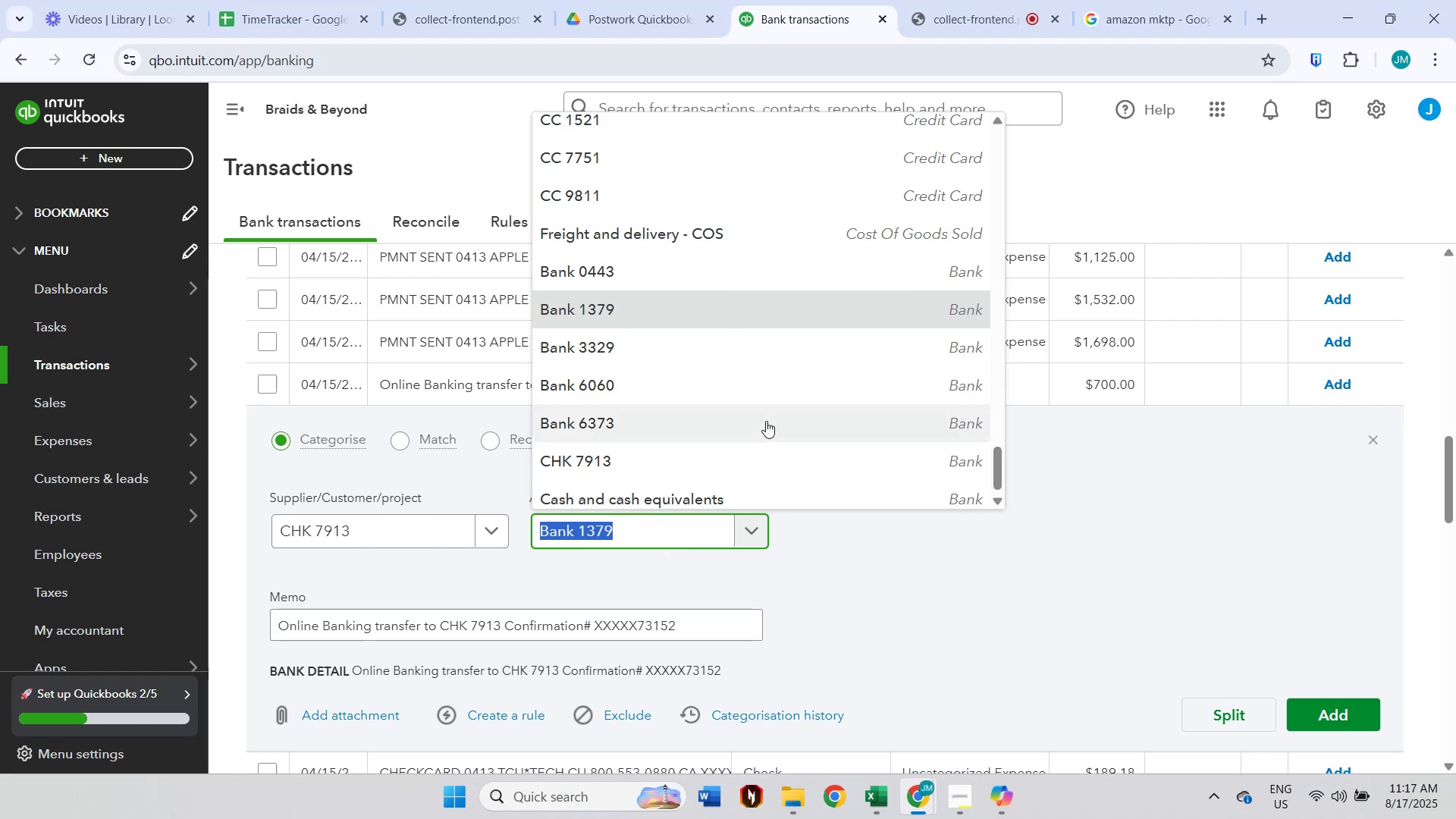 
scroll: coordinate [766, 421], scroll_direction: up, amount: 2.0
 